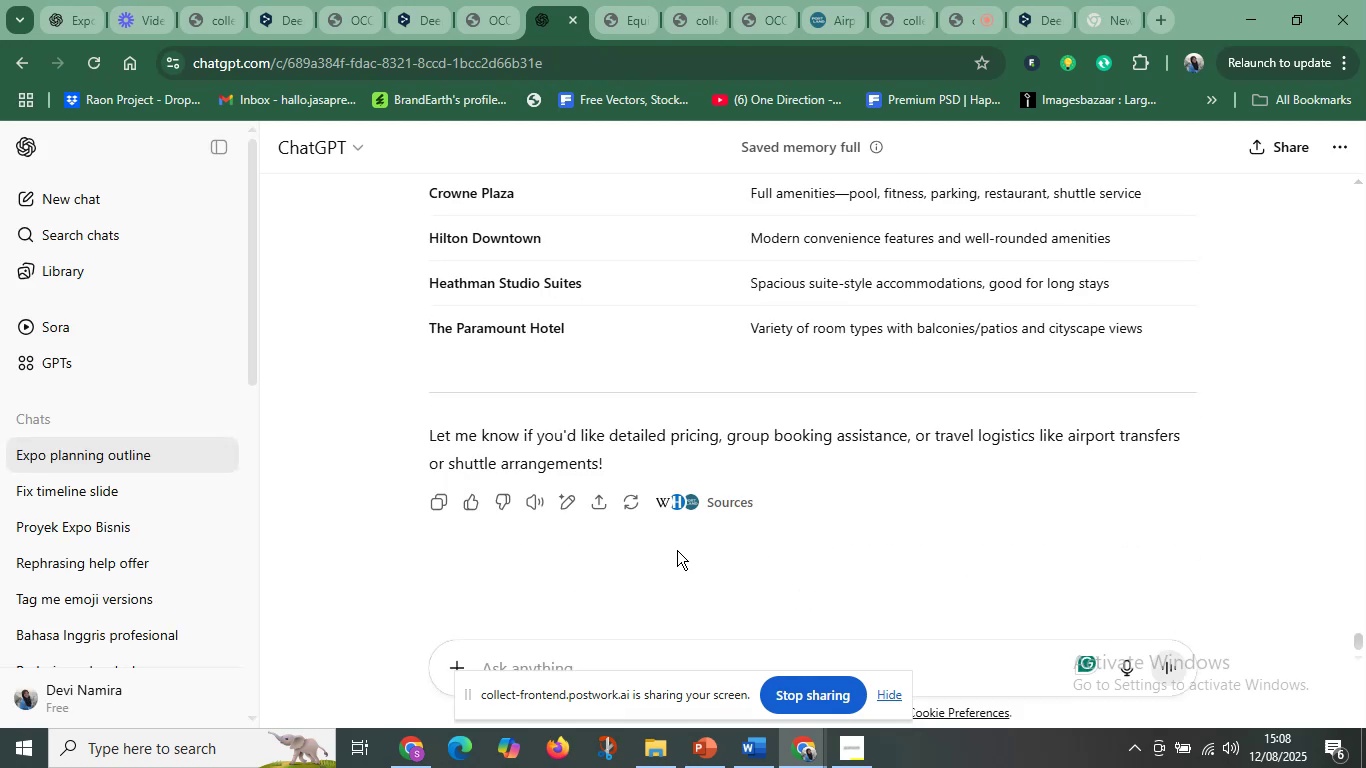 
scroll: coordinate [714, 462], scroll_direction: up, amount: 15.0
 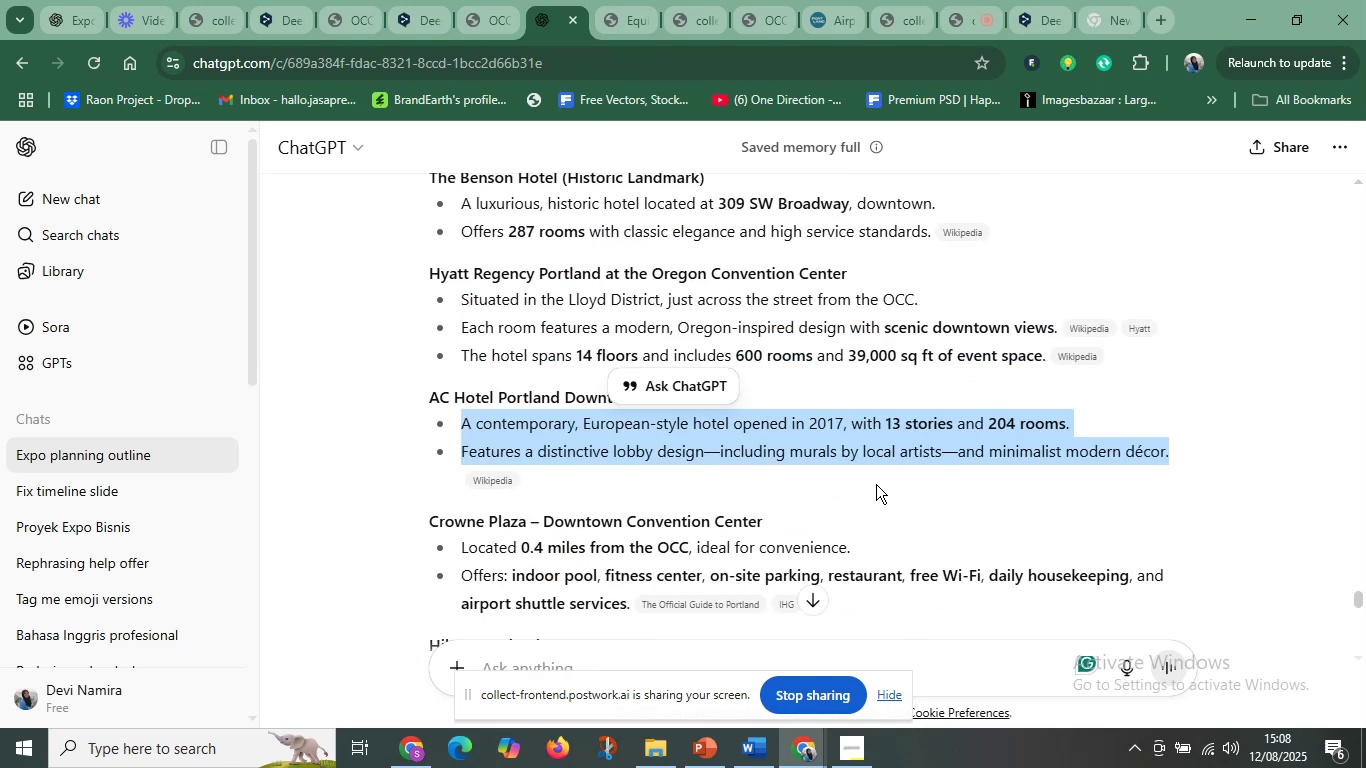 
left_click([876, 488])
 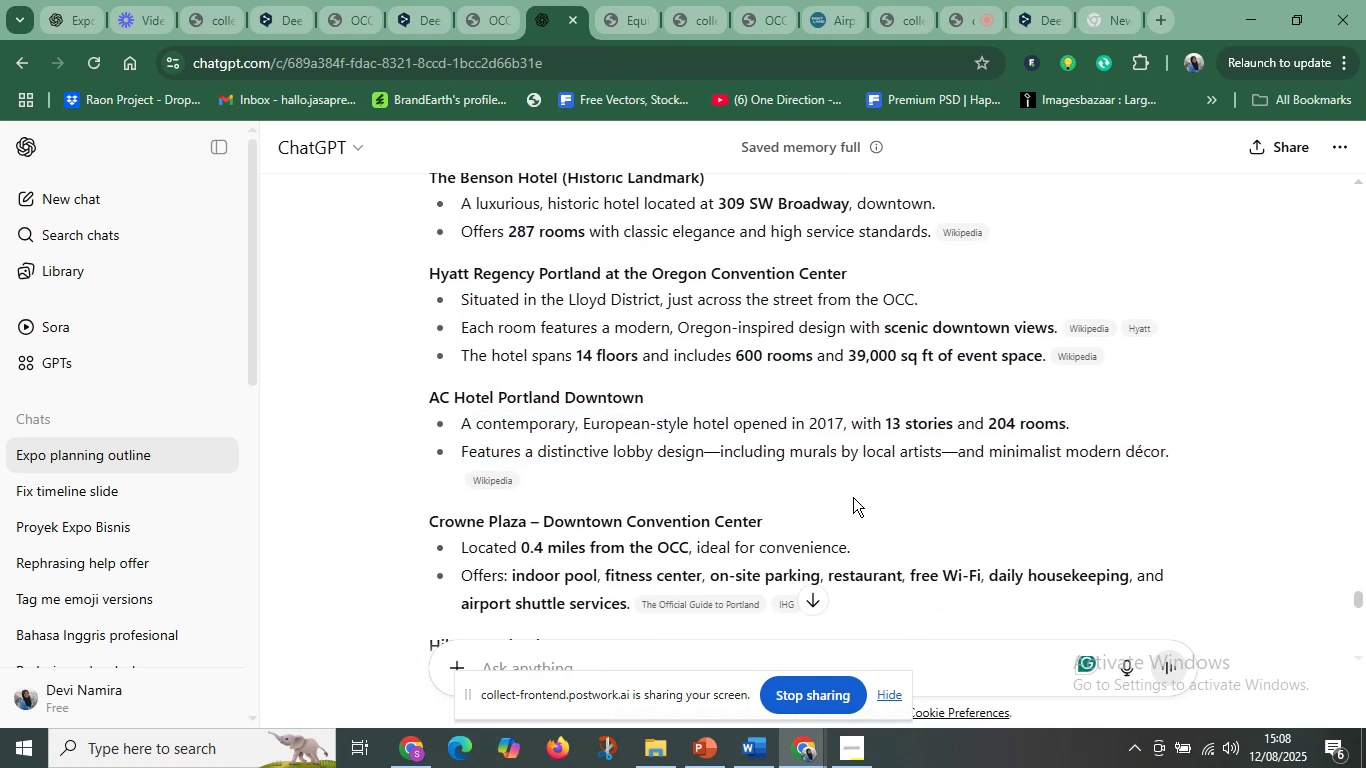 
scroll: coordinate [853, 497], scroll_direction: up, amount: 4.0
 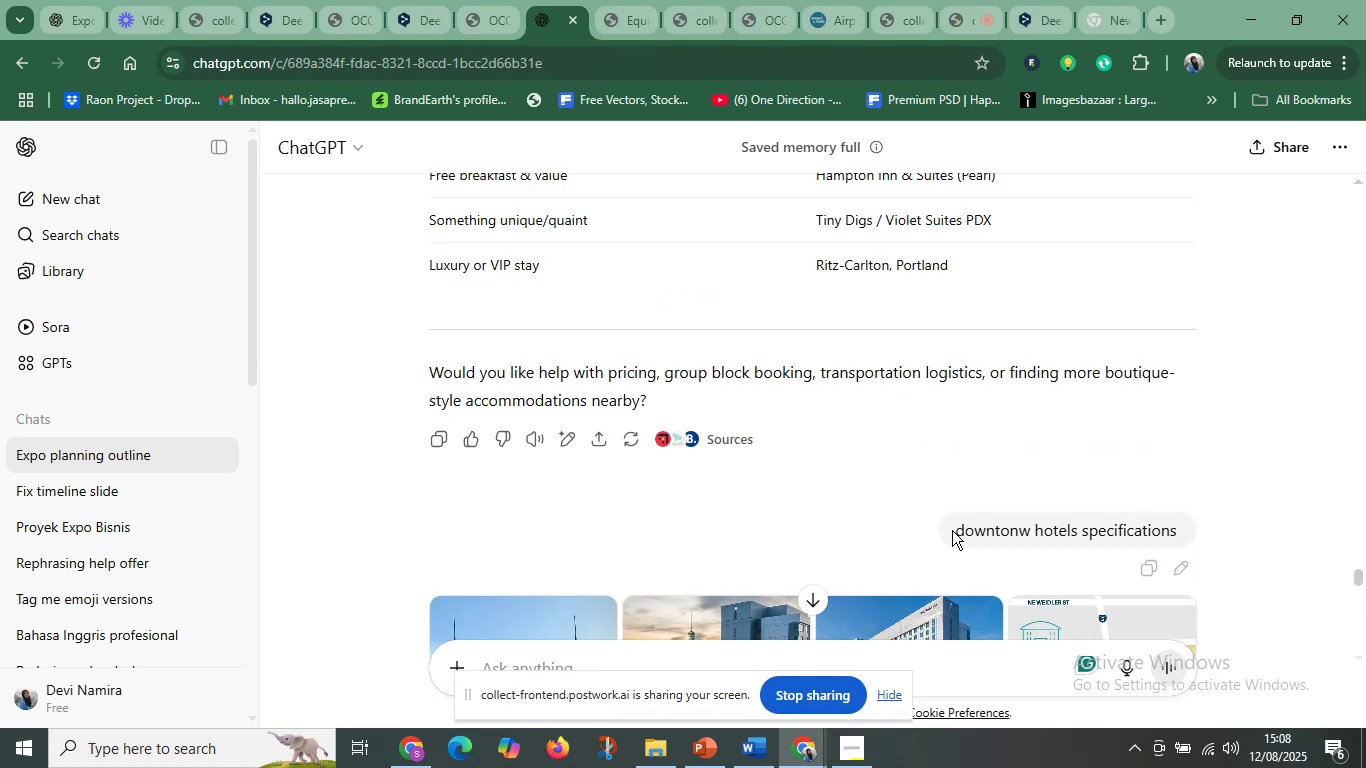 
left_click_drag(start_coordinate=[955, 530], to_coordinate=[1193, 538])
 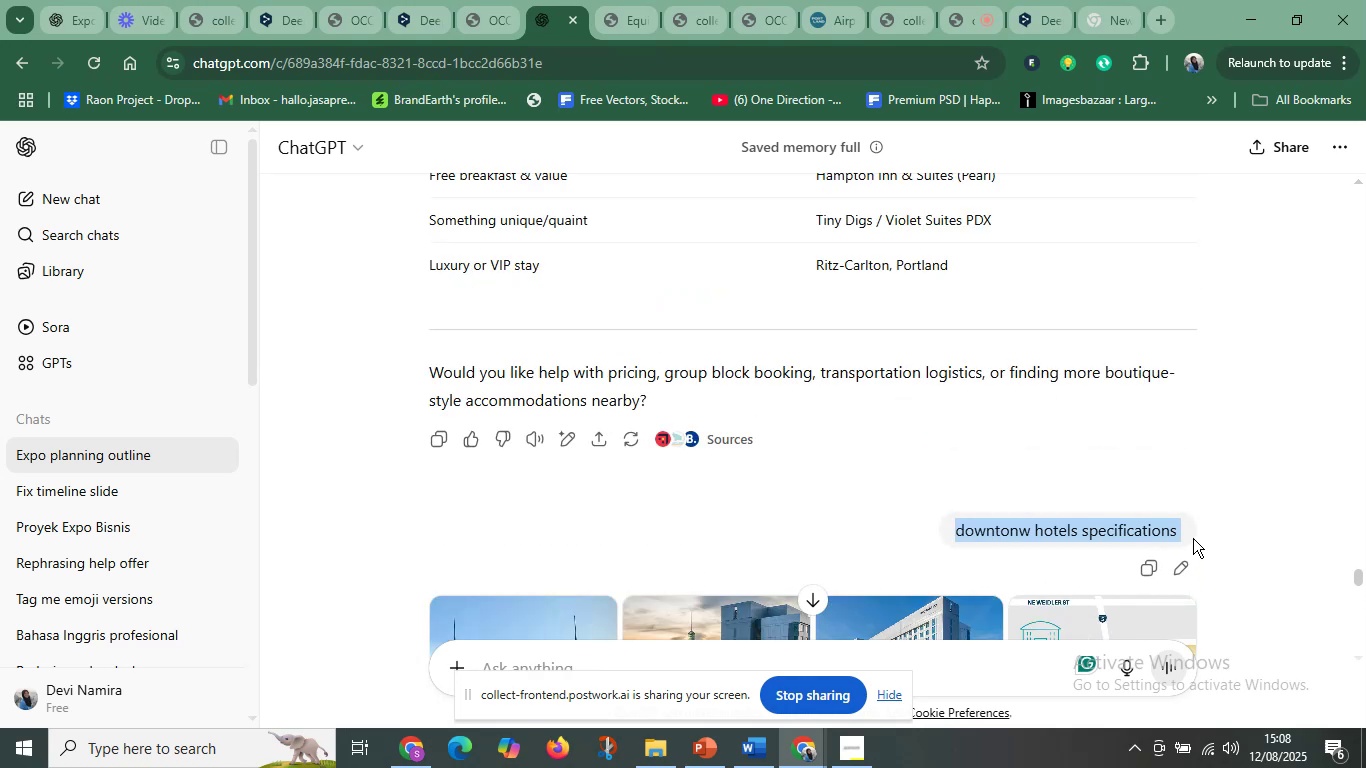 
key(Control+C)
 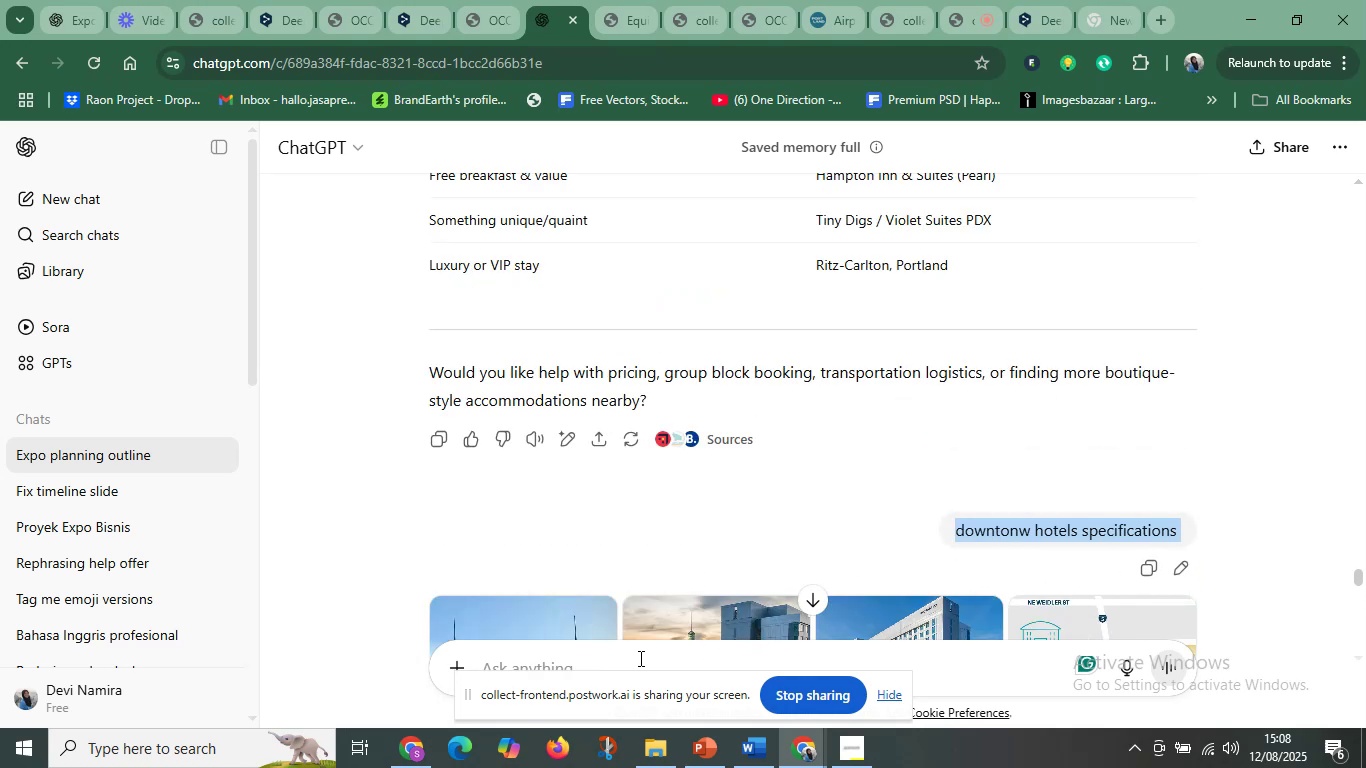 
left_click([637, 658])
 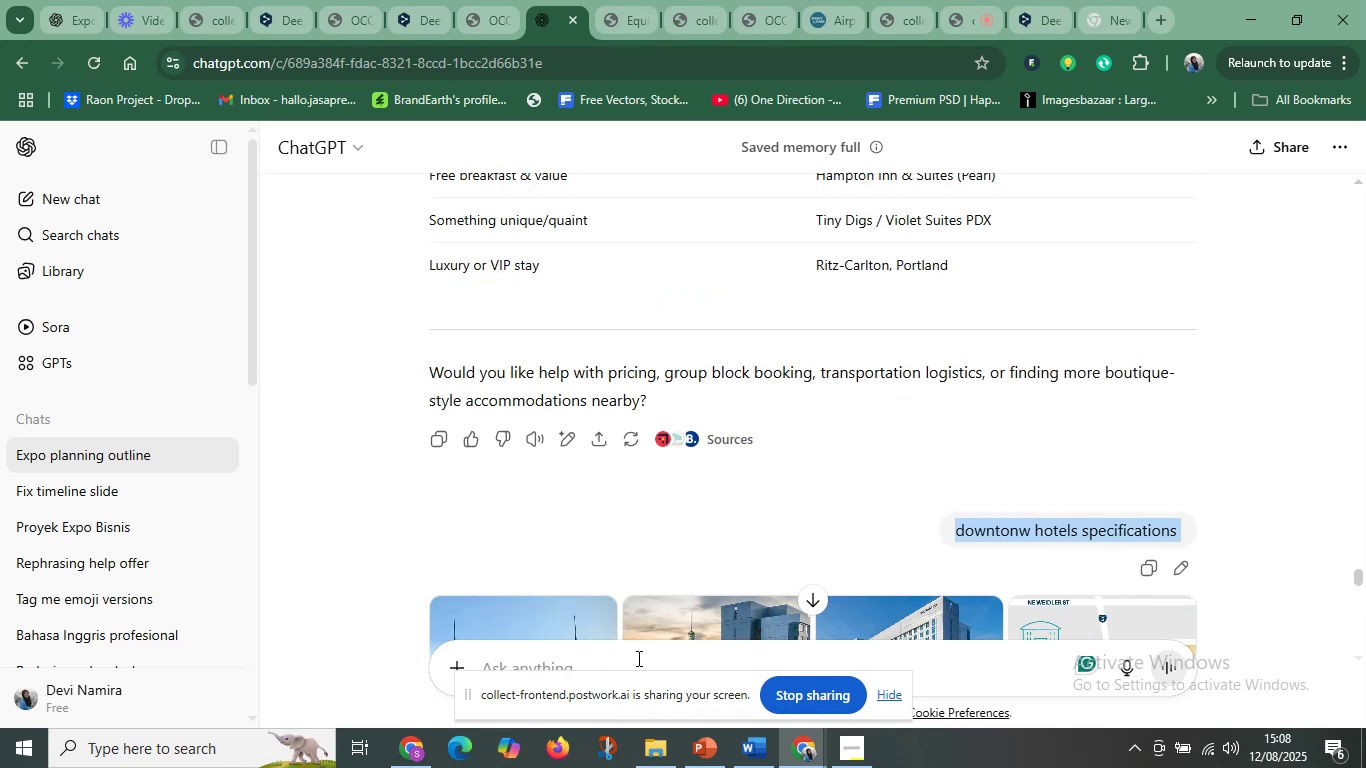 
key(Control+V)
 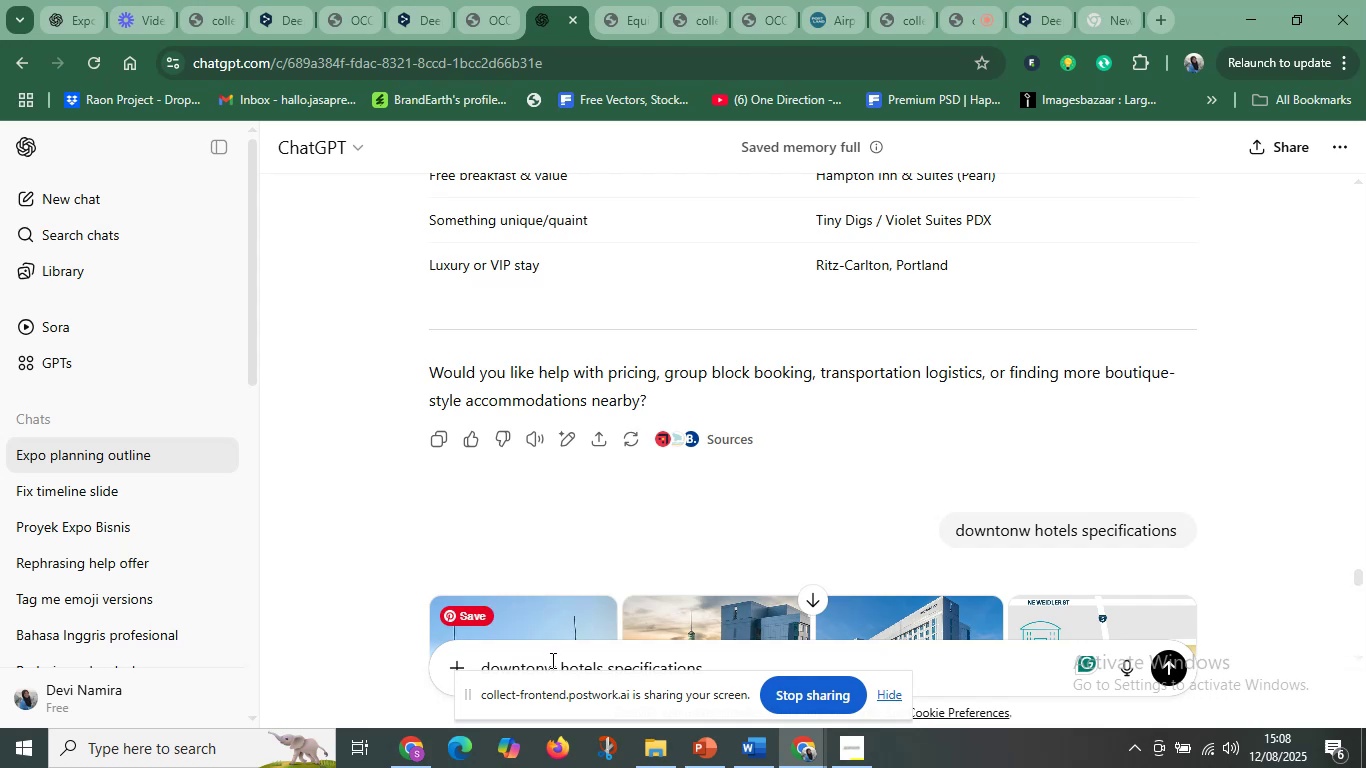 
left_click_drag(start_coordinate=[557, 662], to_coordinate=[448, 662])
 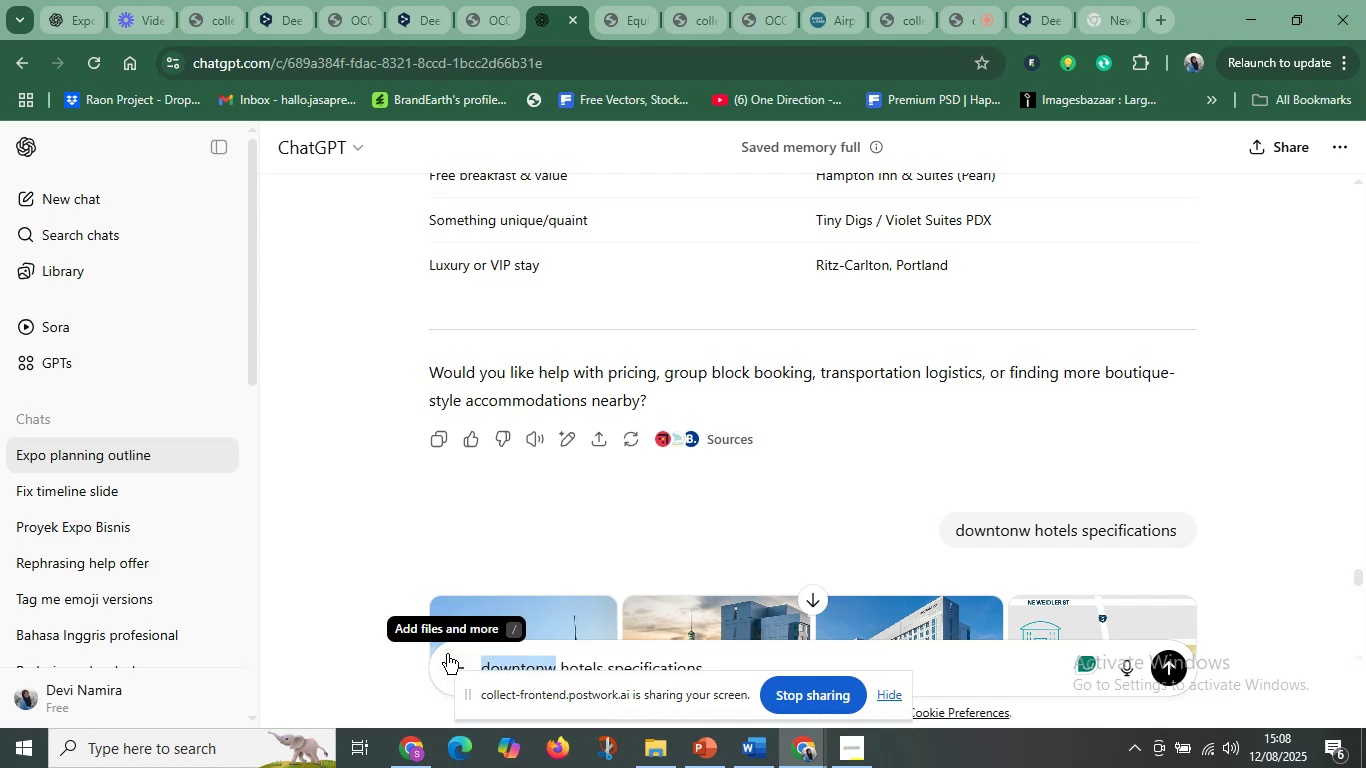 
type(airports)
 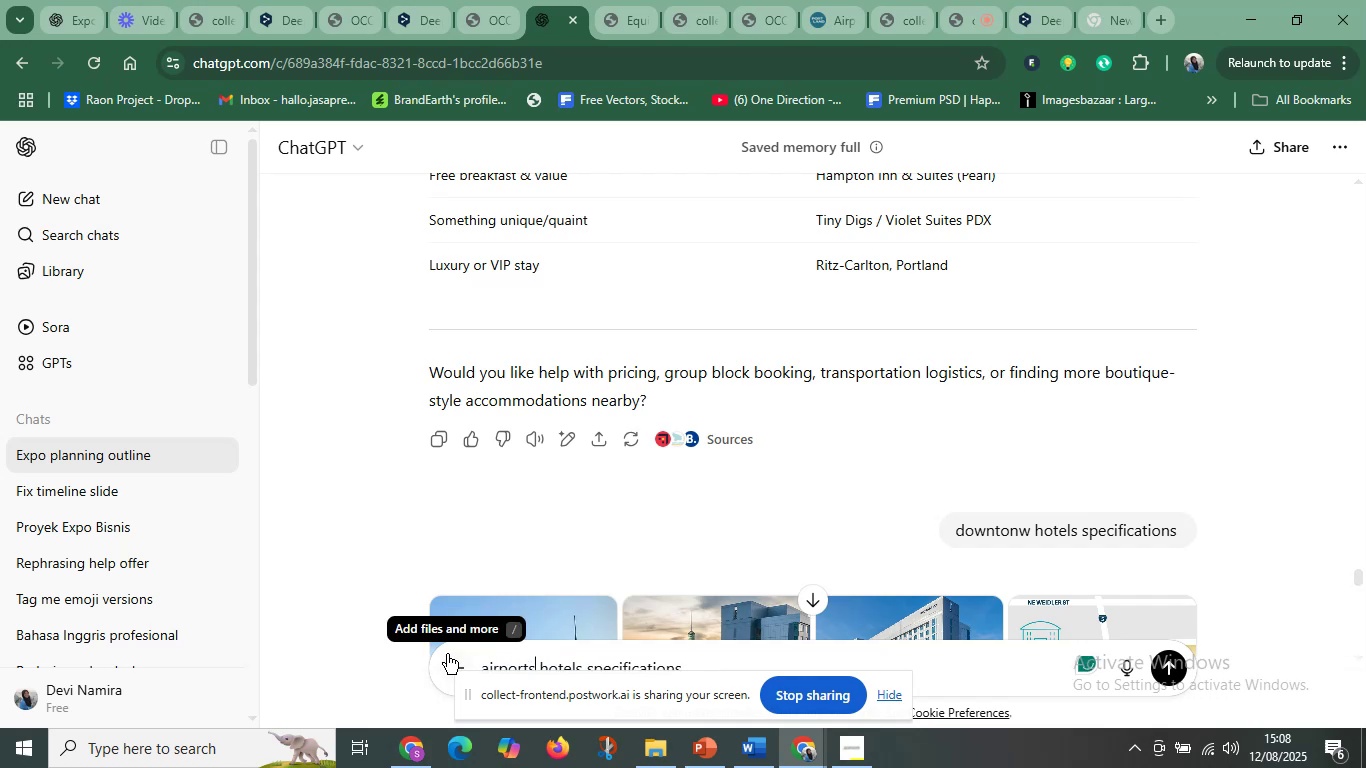 
key(Enter)
 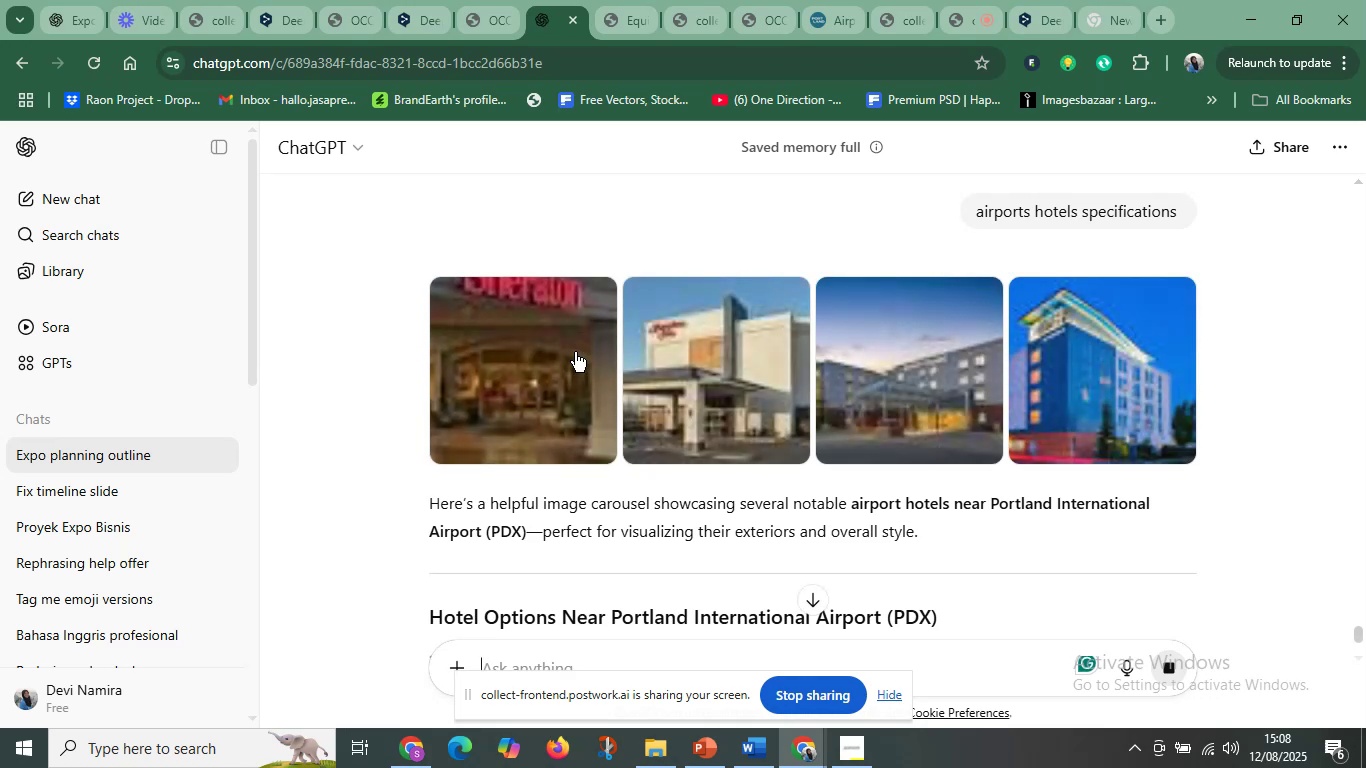 
wait(13.93)
 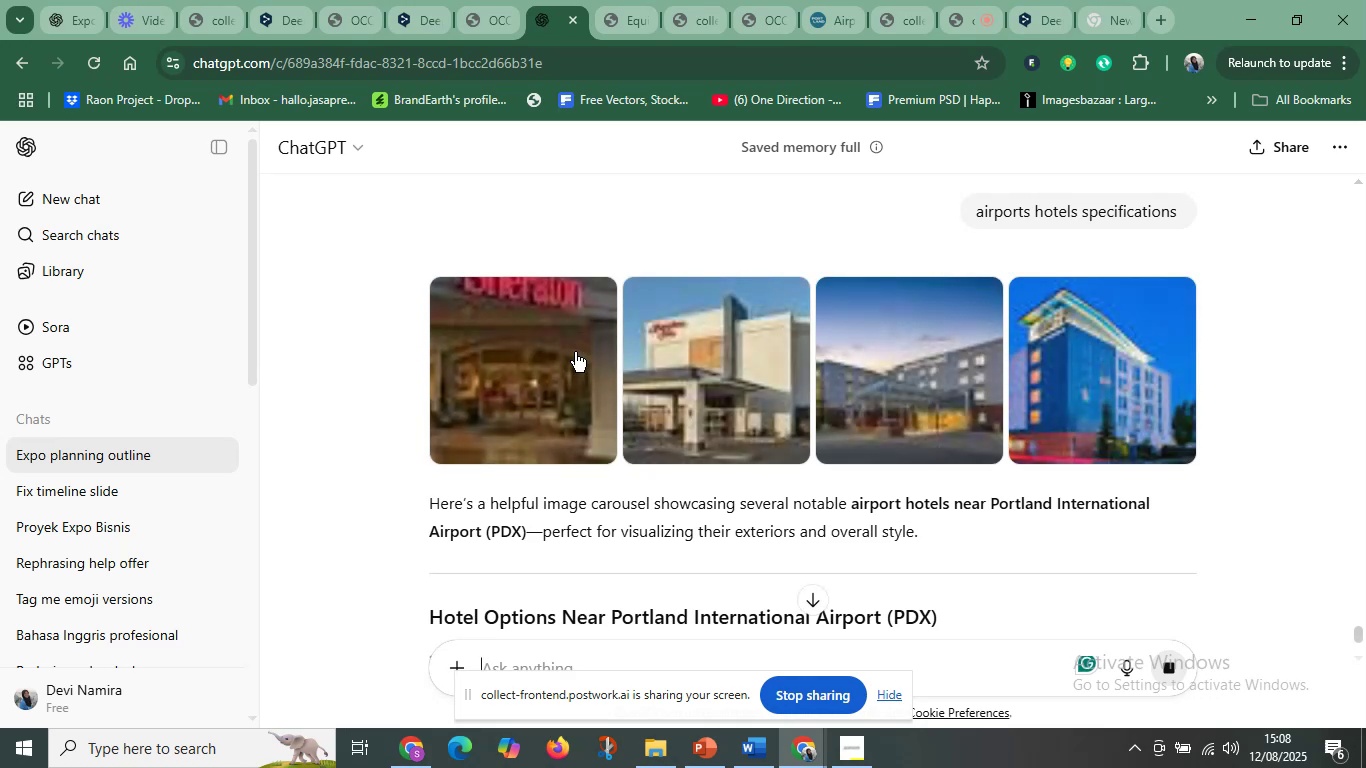 
scroll: coordinate [645, 468], scroll_direction: down, amount: 5.0
 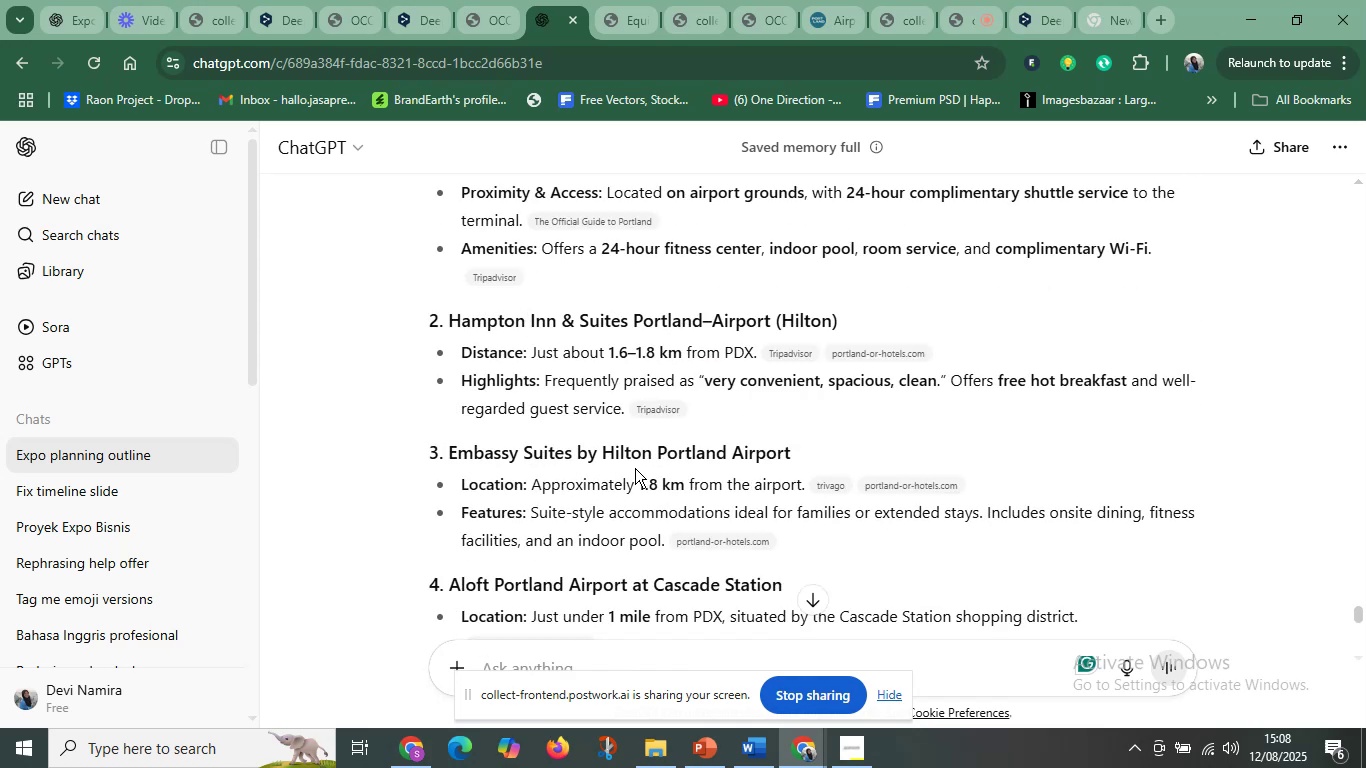 
scroll: coordinate [631, 468], scroll_direction: up, amount: 2.0
 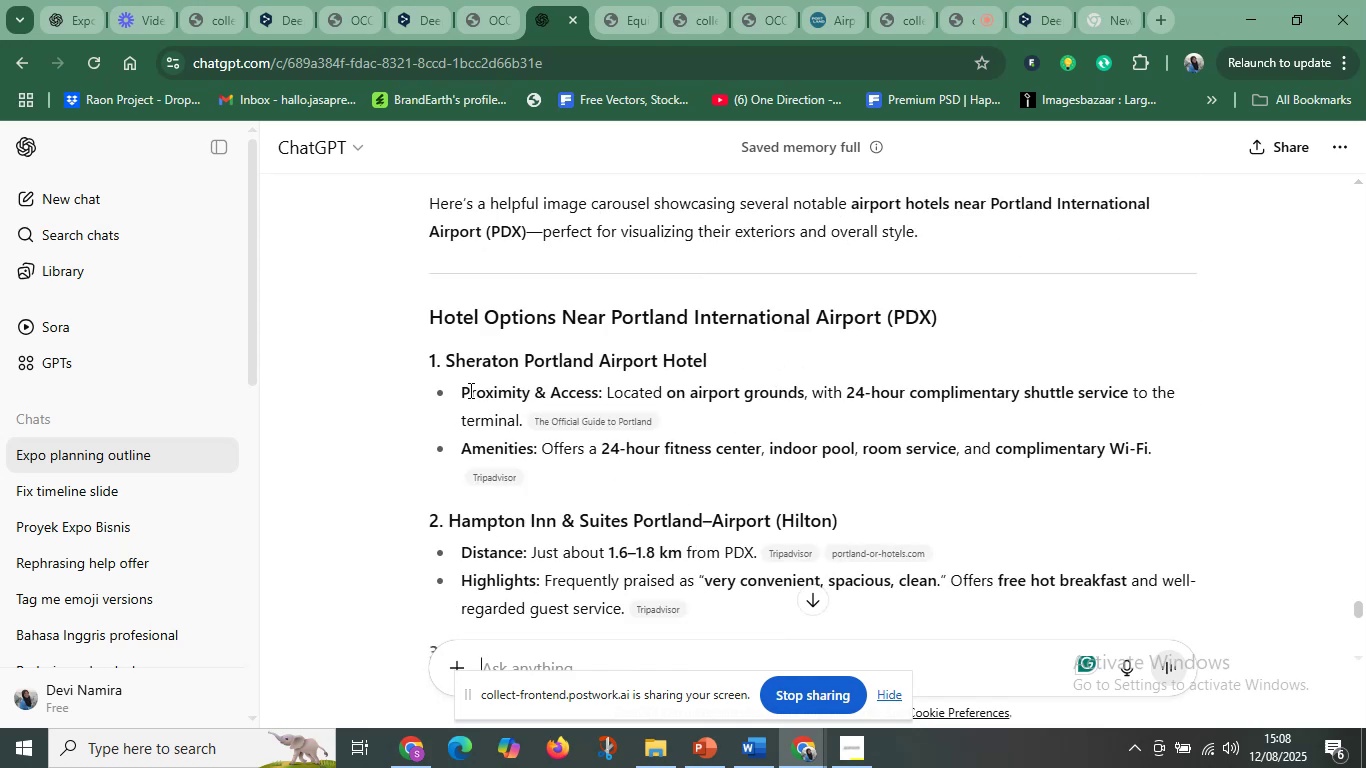 
left_click_drag(start_coordinate=[465, 392], to_coordinate=[578, 553])
 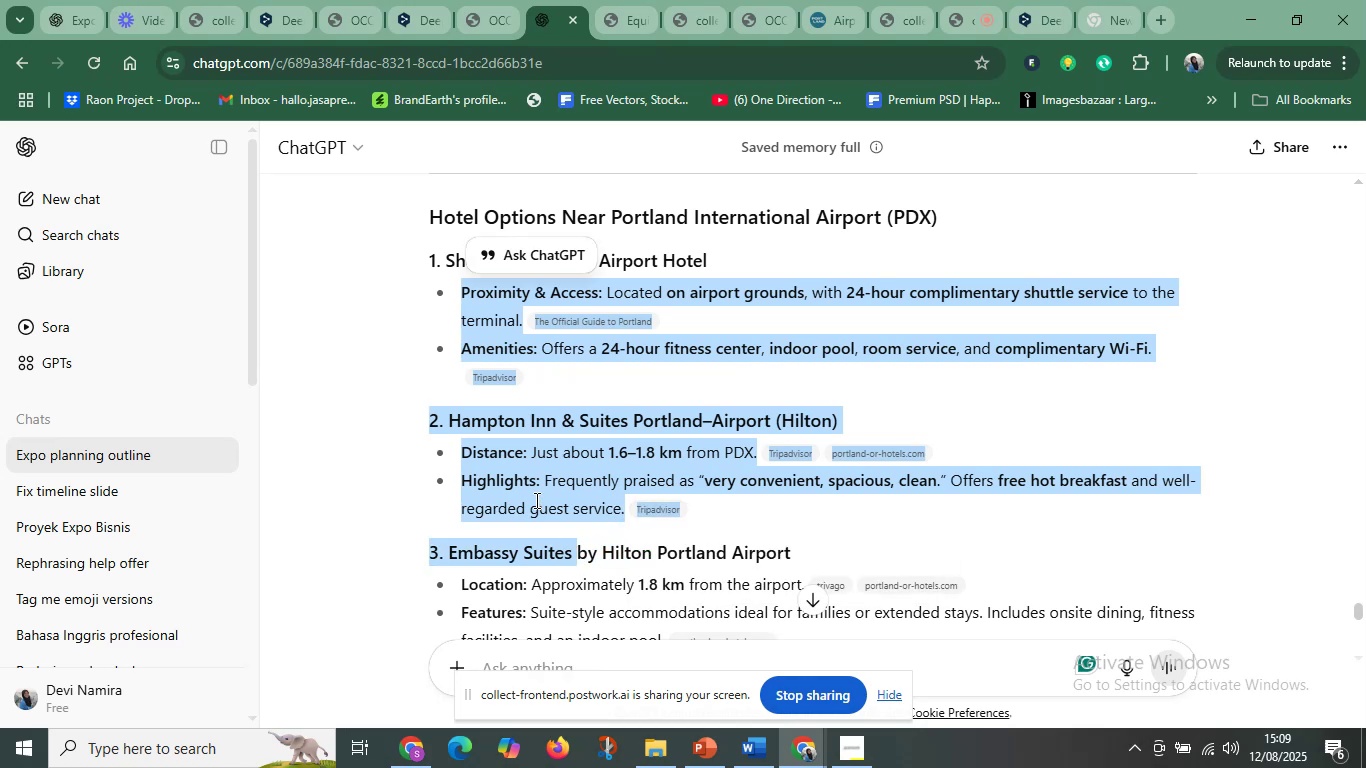 
scroll: coordinate [698, 529], scroll_direction: down, amount: 1.0
 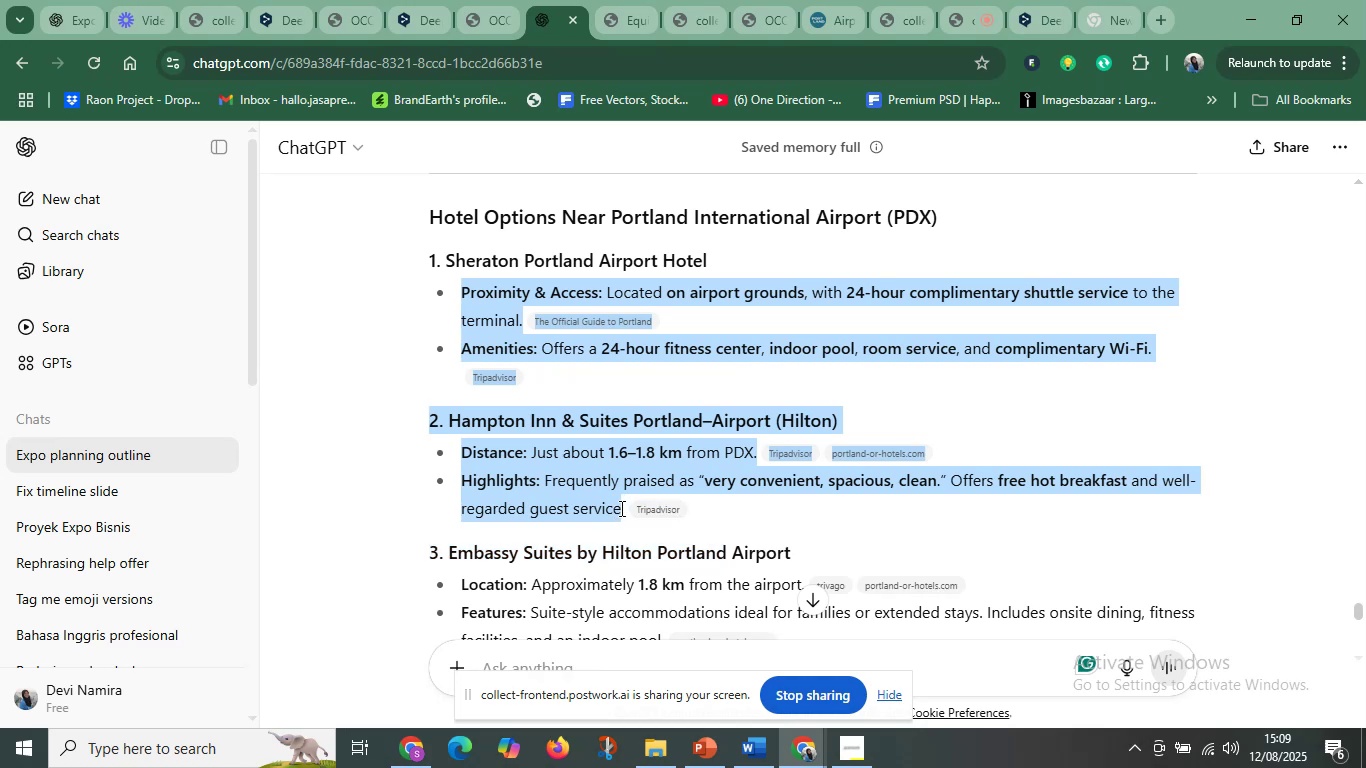 
left_click([535, 500])
 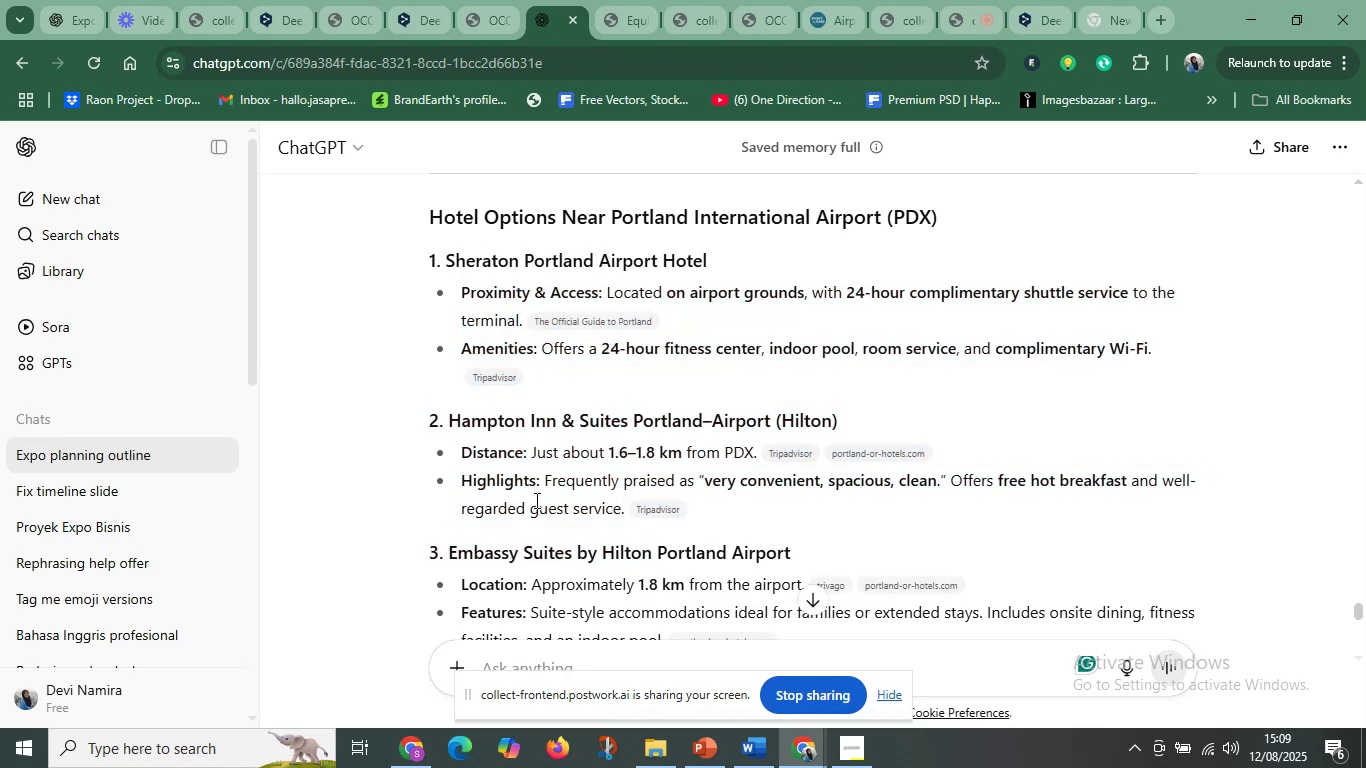 
scroll: coordinate [535, 500], scroll_direction: down, amount: 2.0
 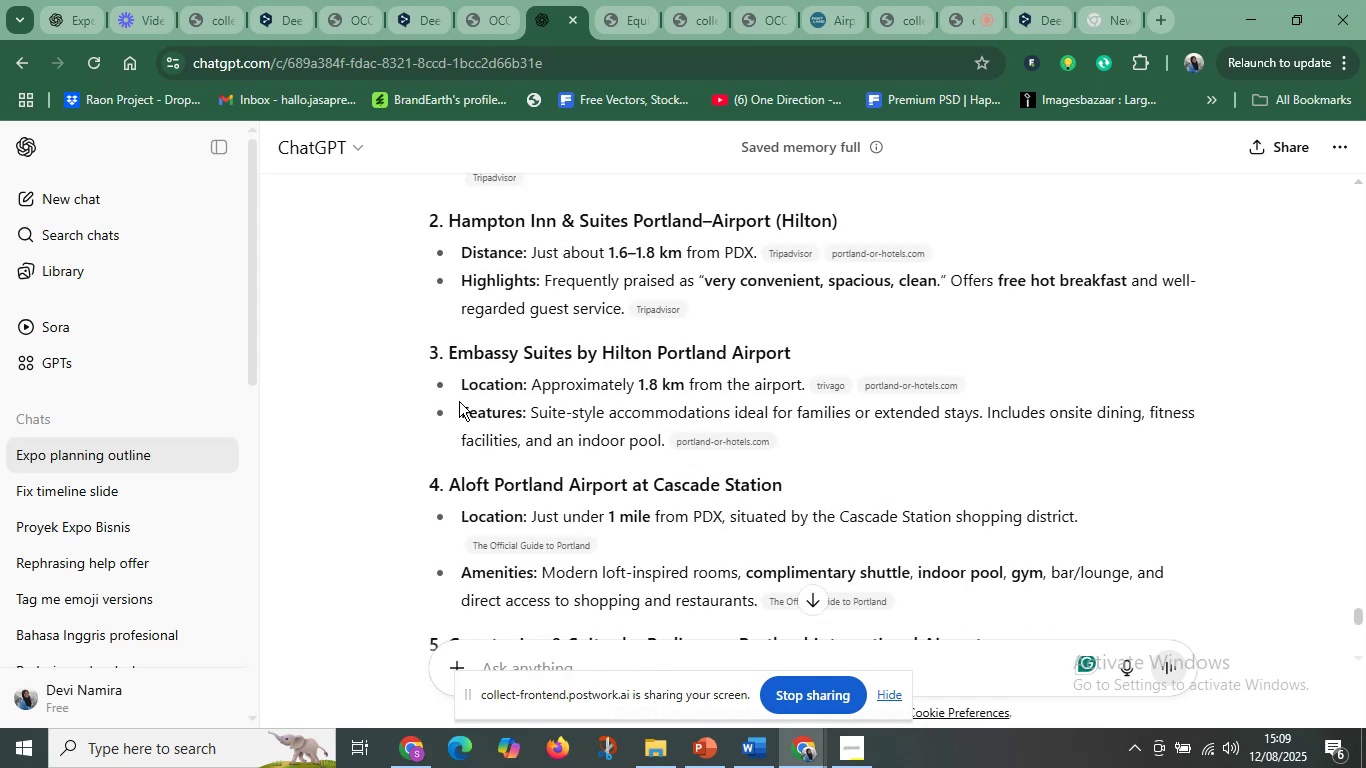 
scroll: coordinate [480, 407], scroll_direction: up, amount: 9.0
 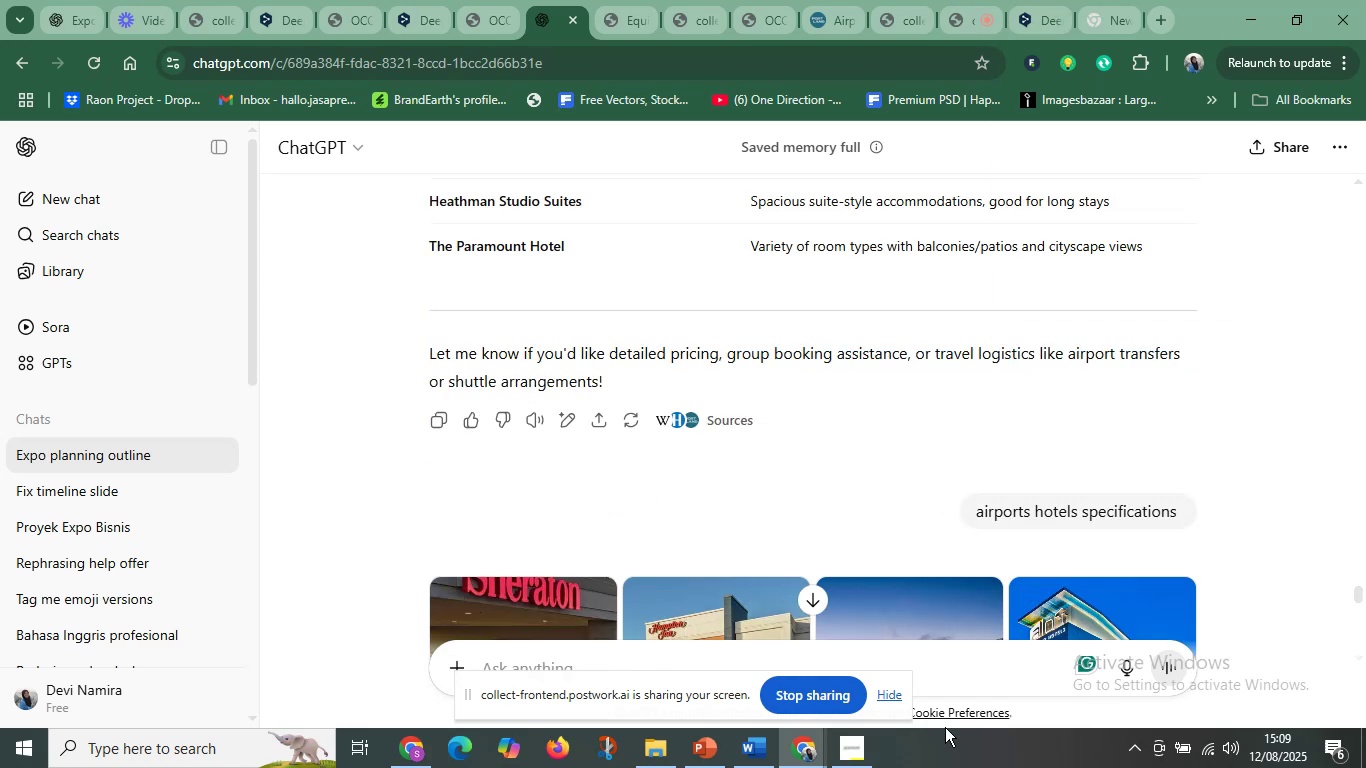 
wait(5.21)
 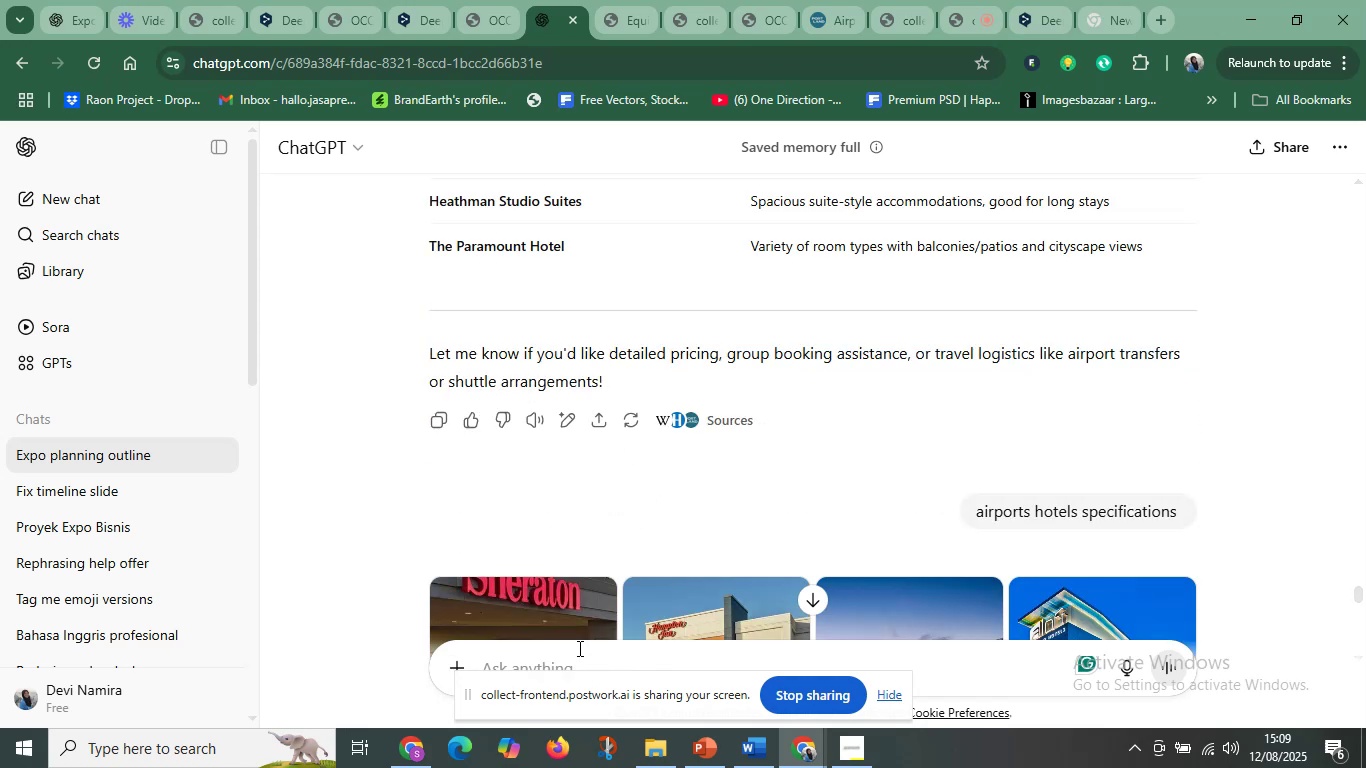 
mouse_move([966, 1])
 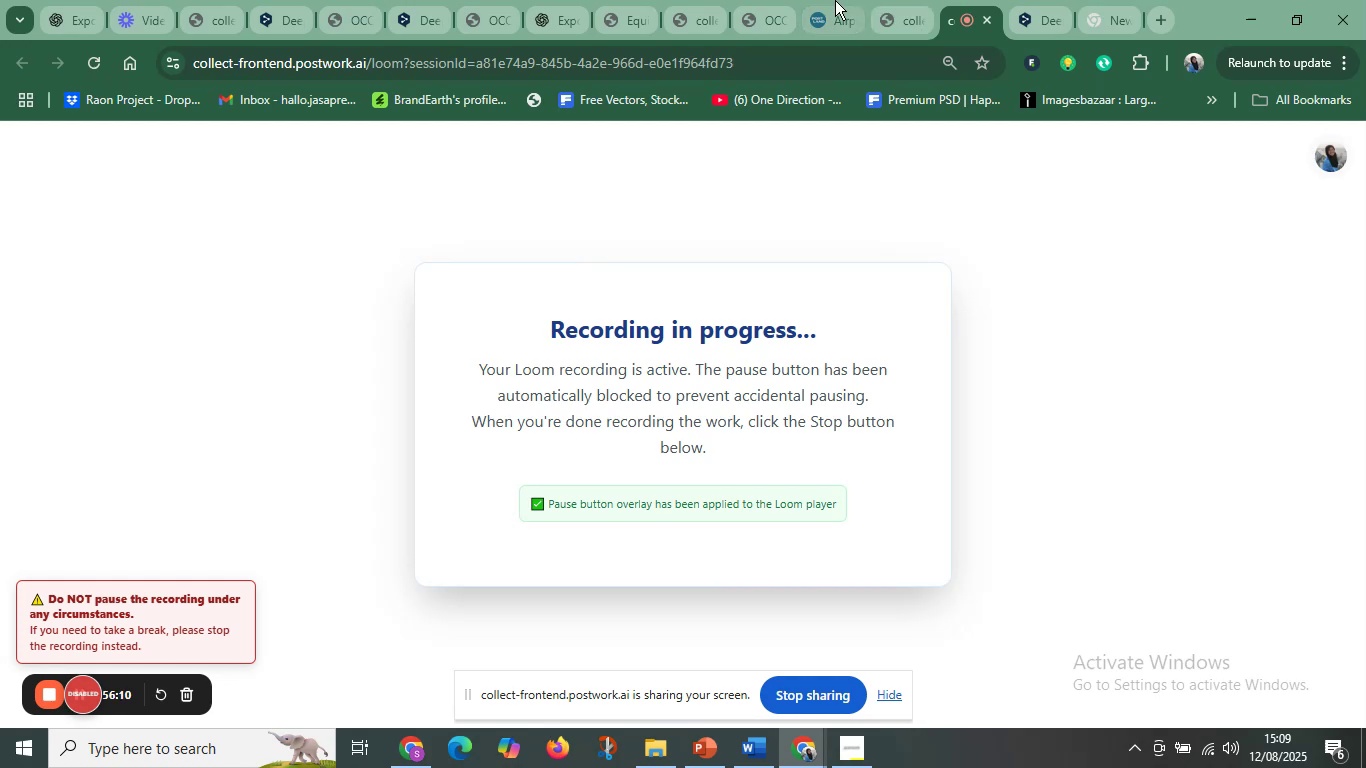 
left_click([835, 0])
 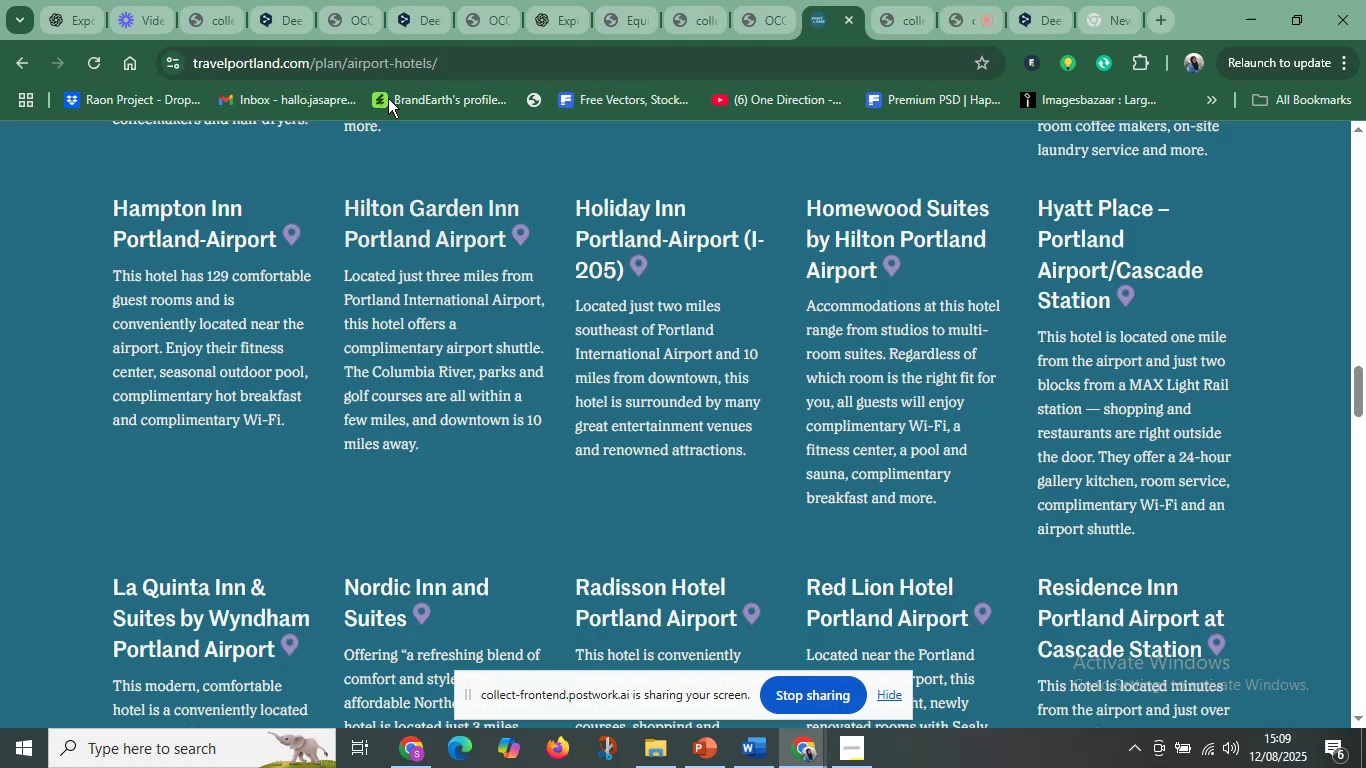 
scroll: coordinate [605, 393], scroll_direction: up, amount: 24.0
 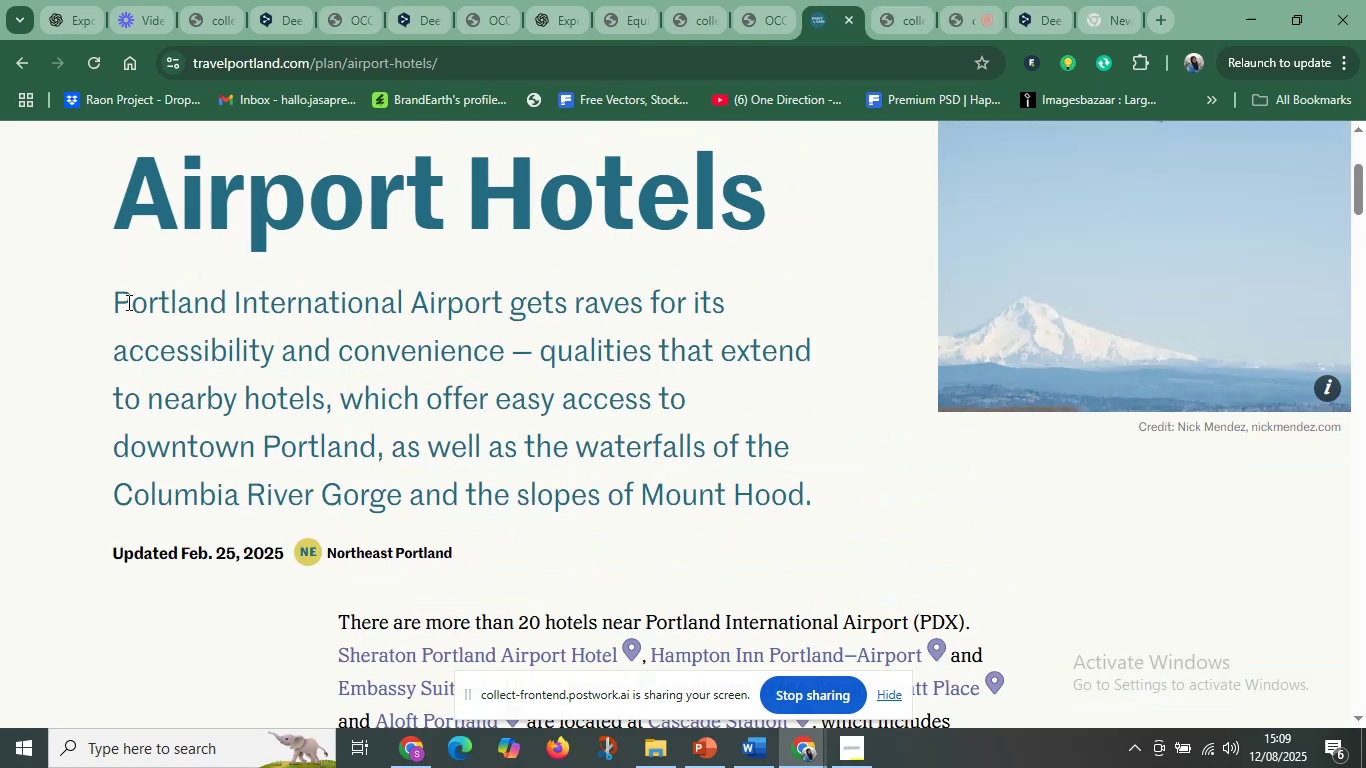 
left_click_drag(start_coordinate=[120, 303], to_coordinate=[505, 307])
 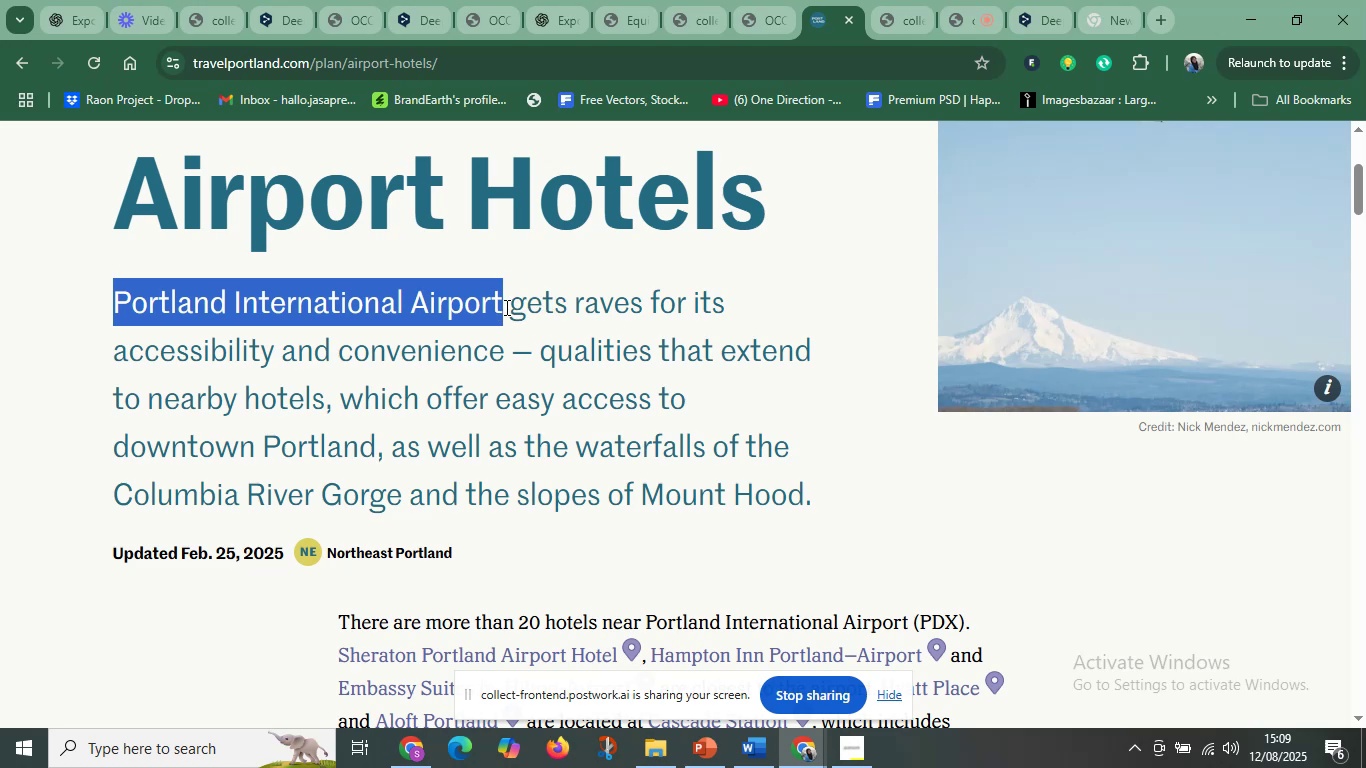 
key(Control+C)
 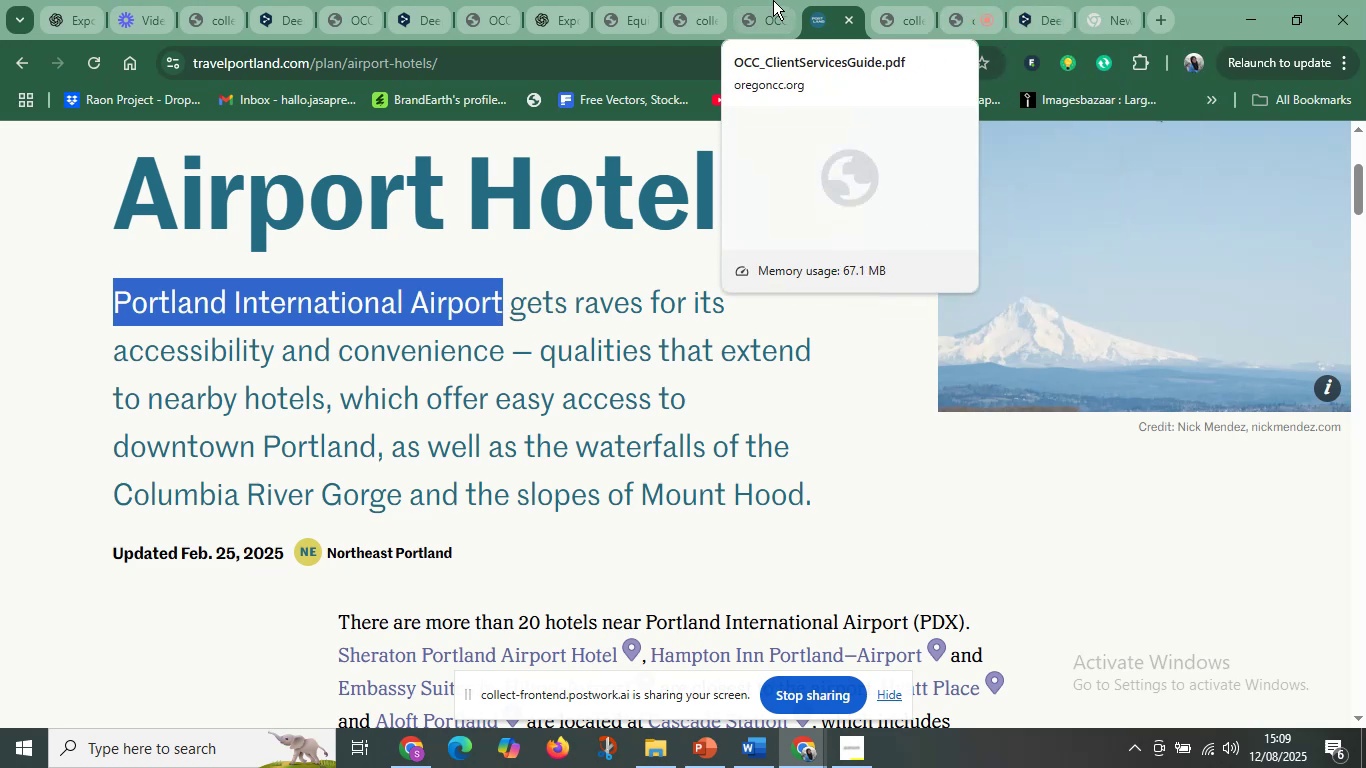 
left_click([761, 6])
 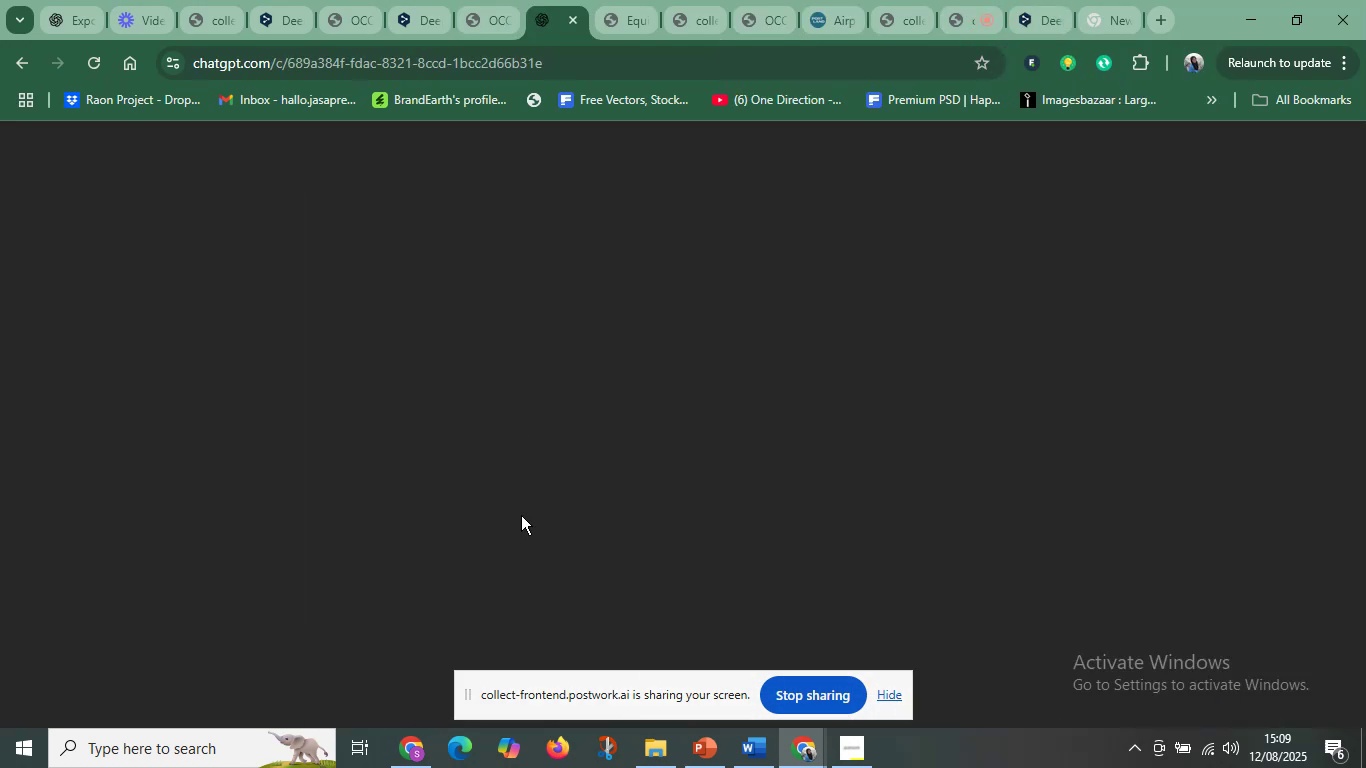 
scroll: coordinate [520, 611], scroll_direction: down, amount: 8.0
 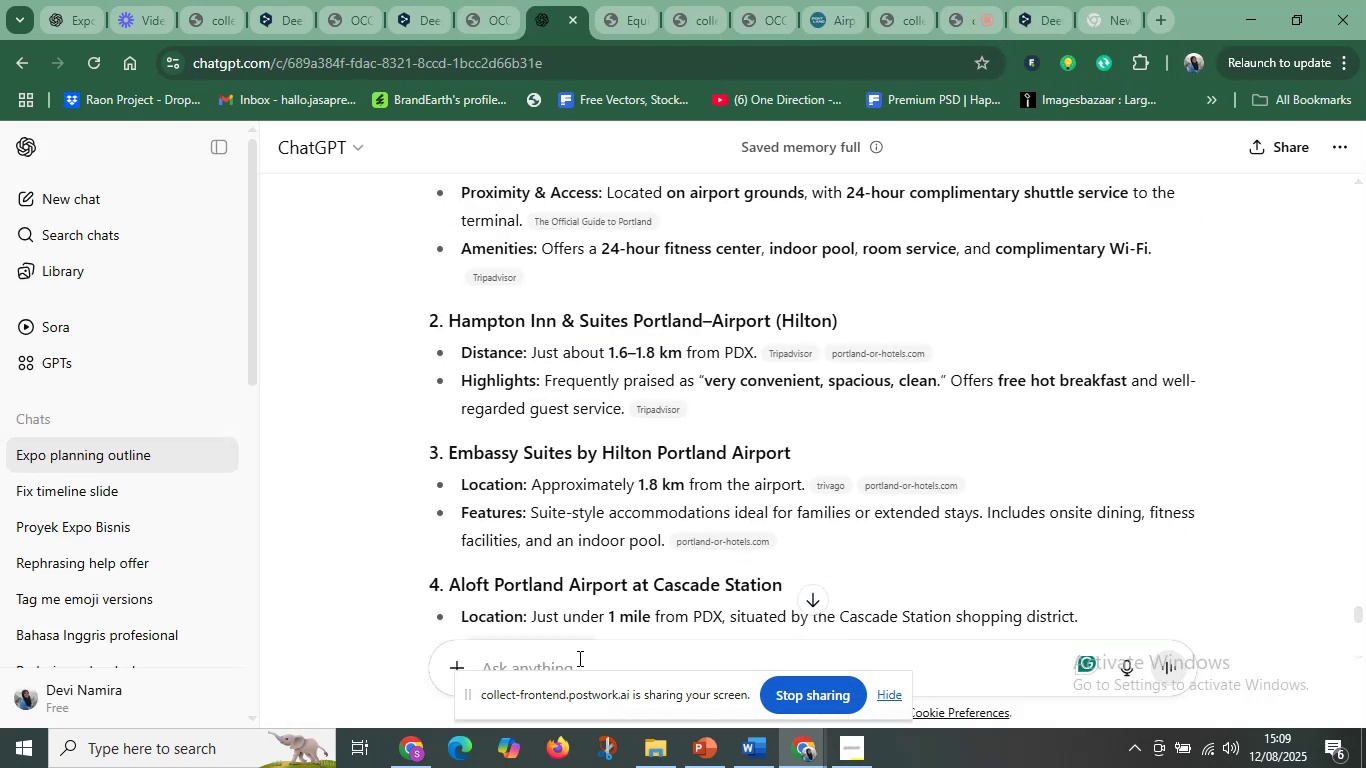 
left_click([578, 658])
 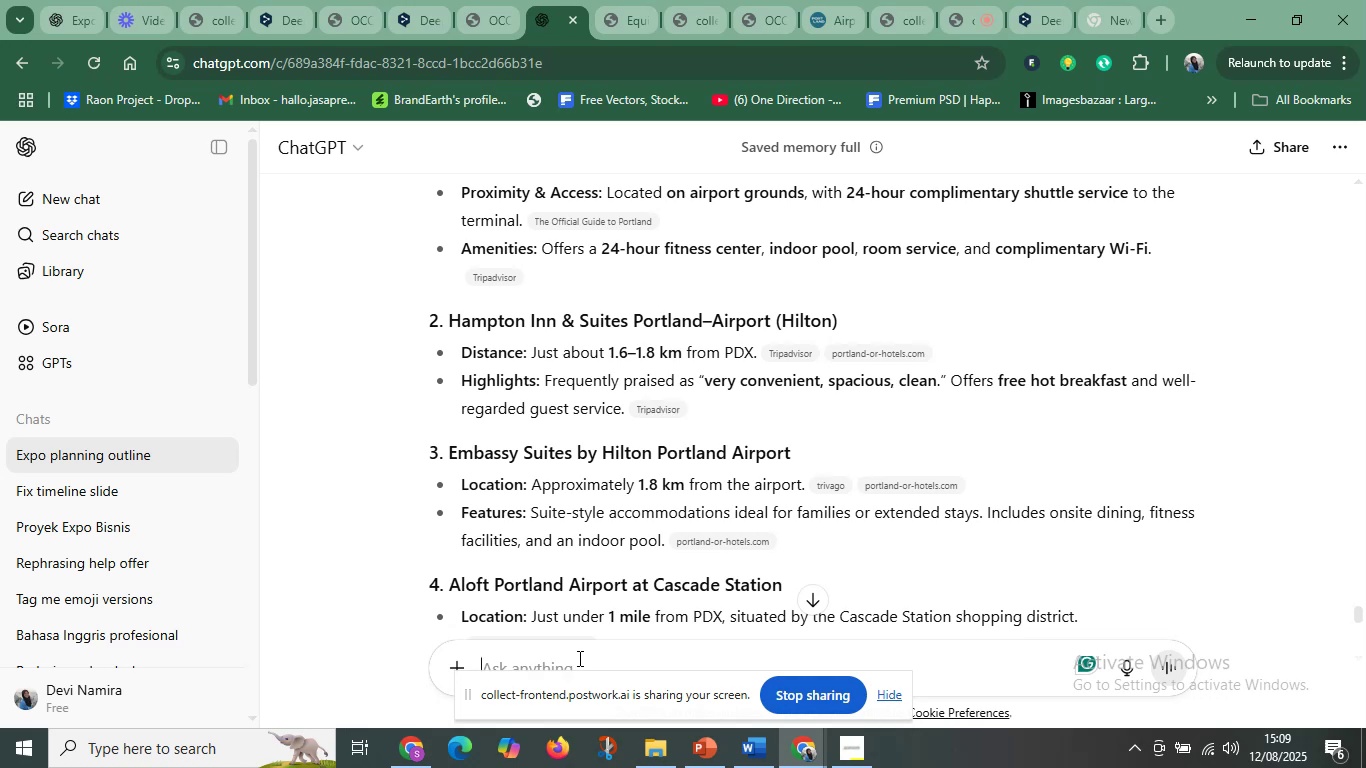 
key(Control+V)
 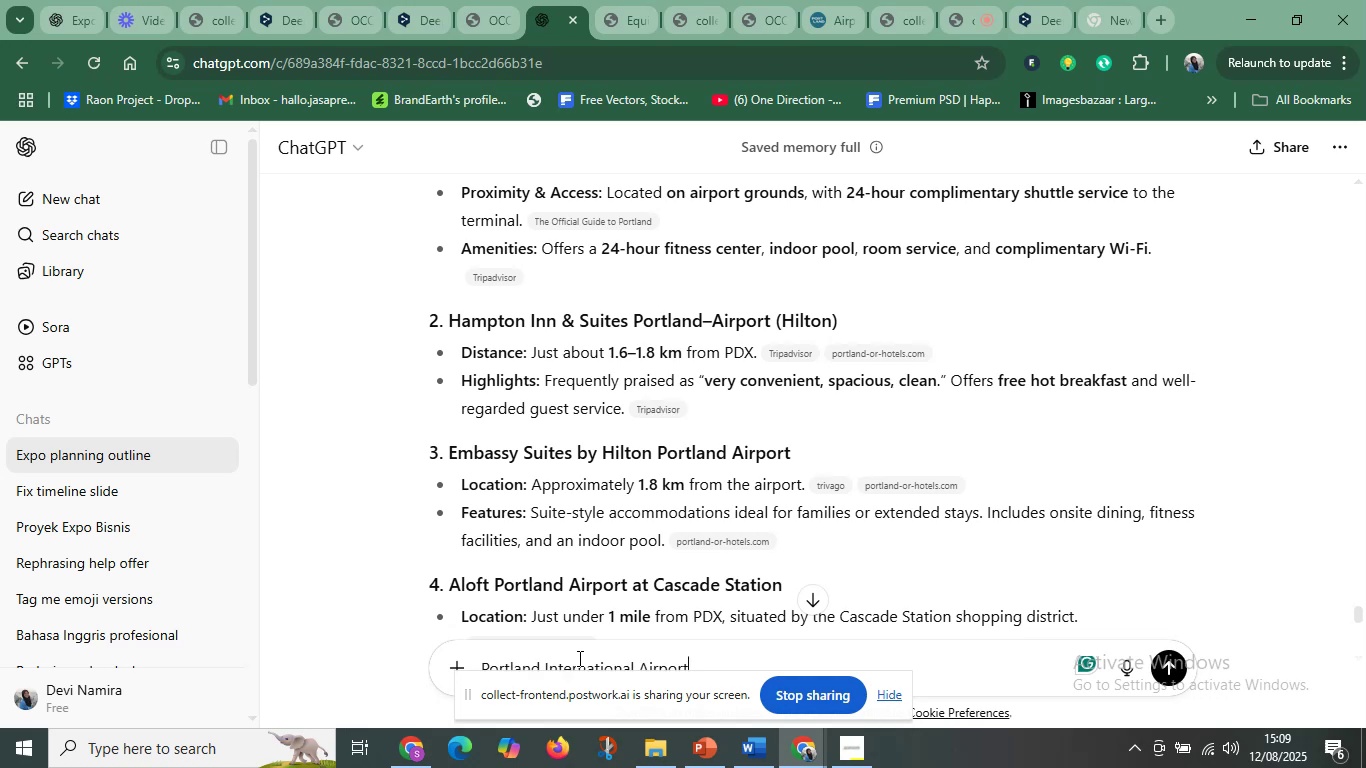 
type( spesifitaion)
 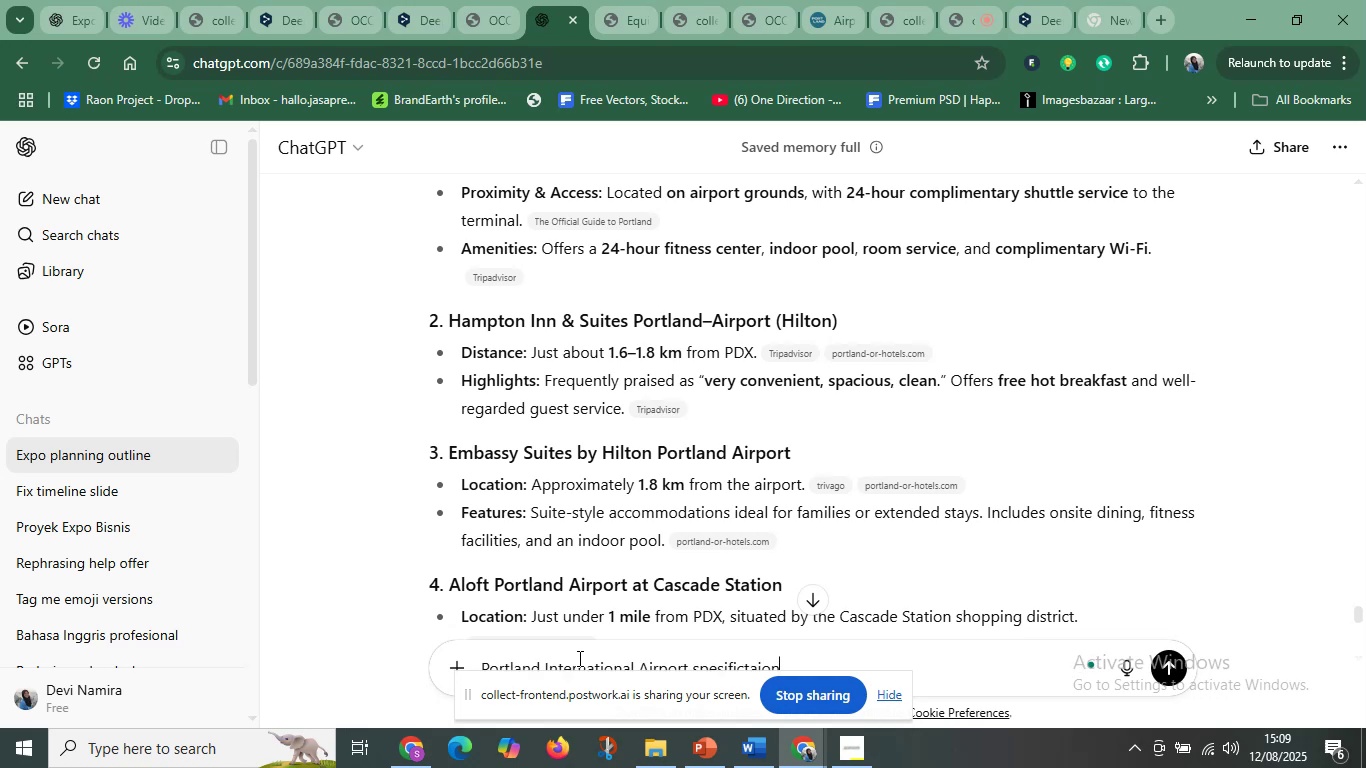 
hold_key(key=C, duration=0.31)
 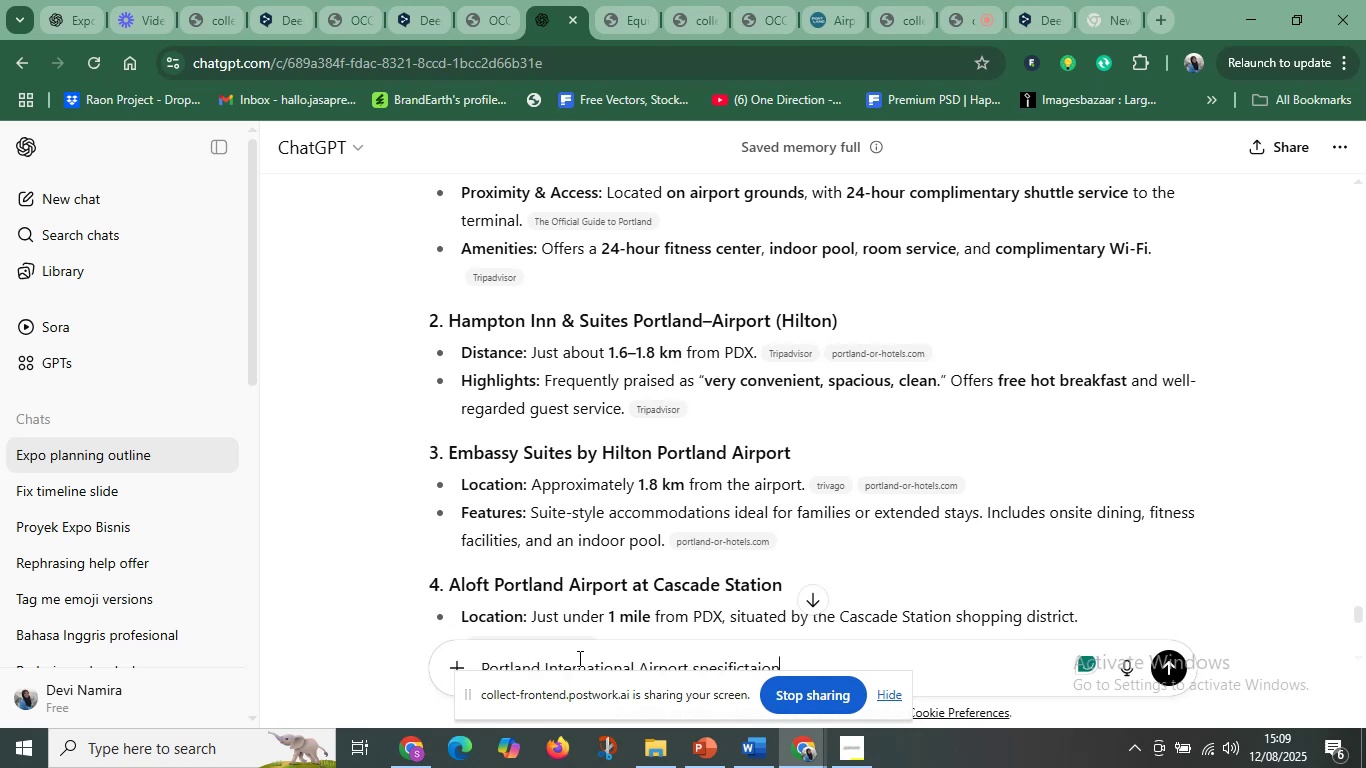 
key(ArrowLeft)
 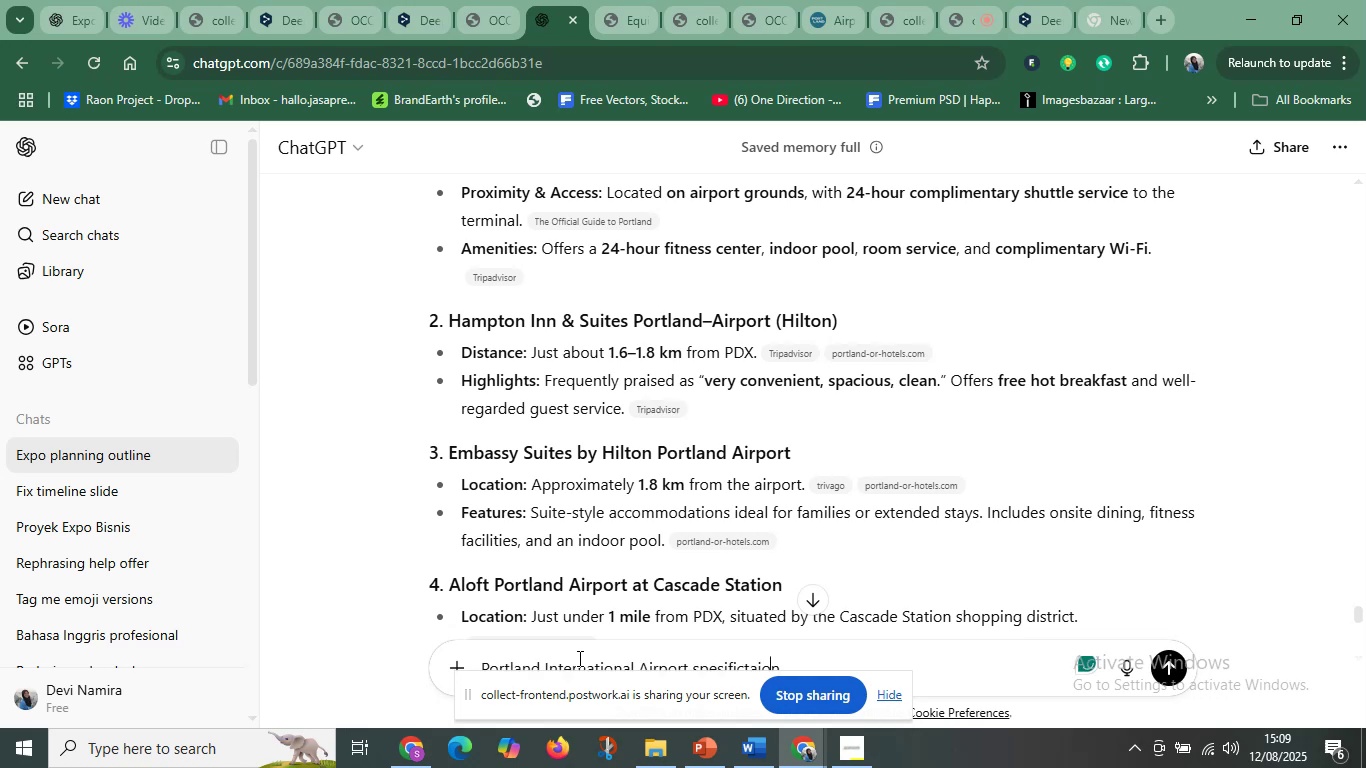 
key(ArrowLeft)
 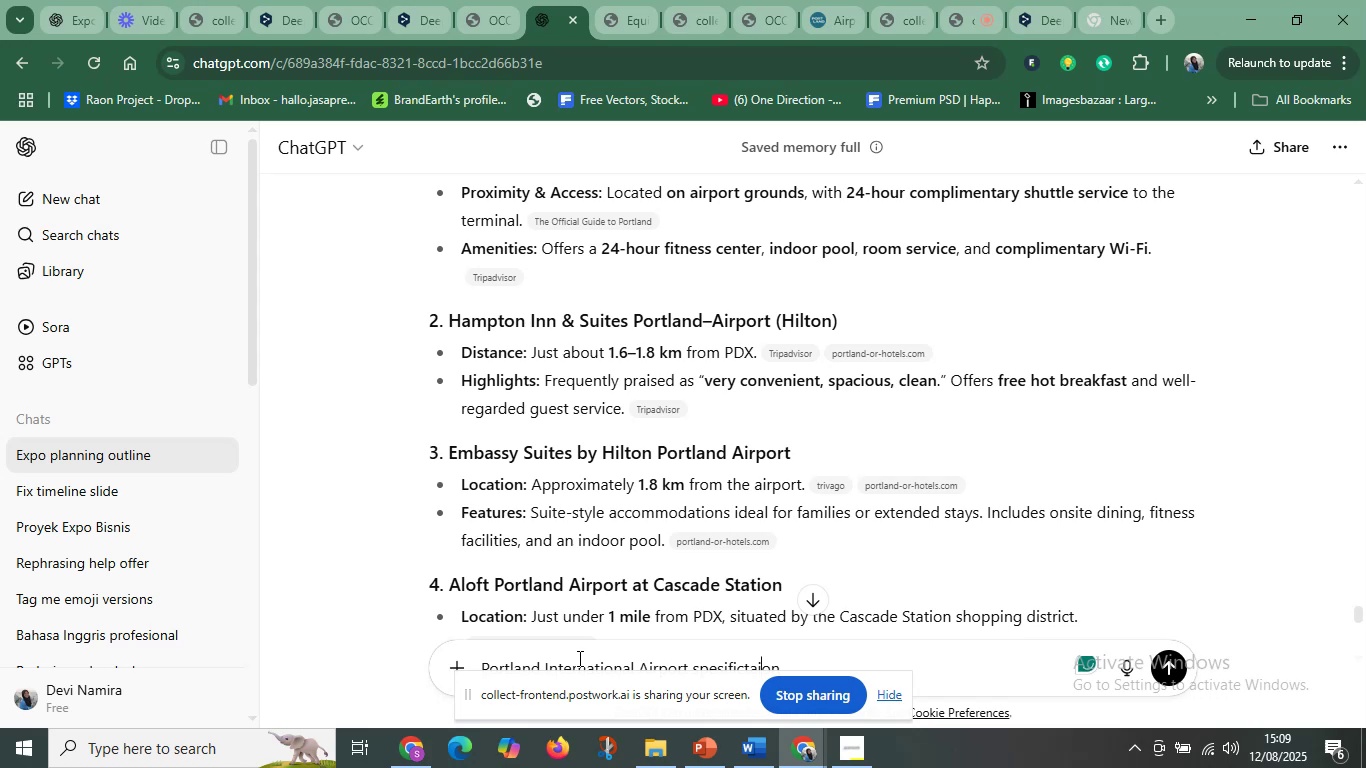 
key(ArrowLeft)
 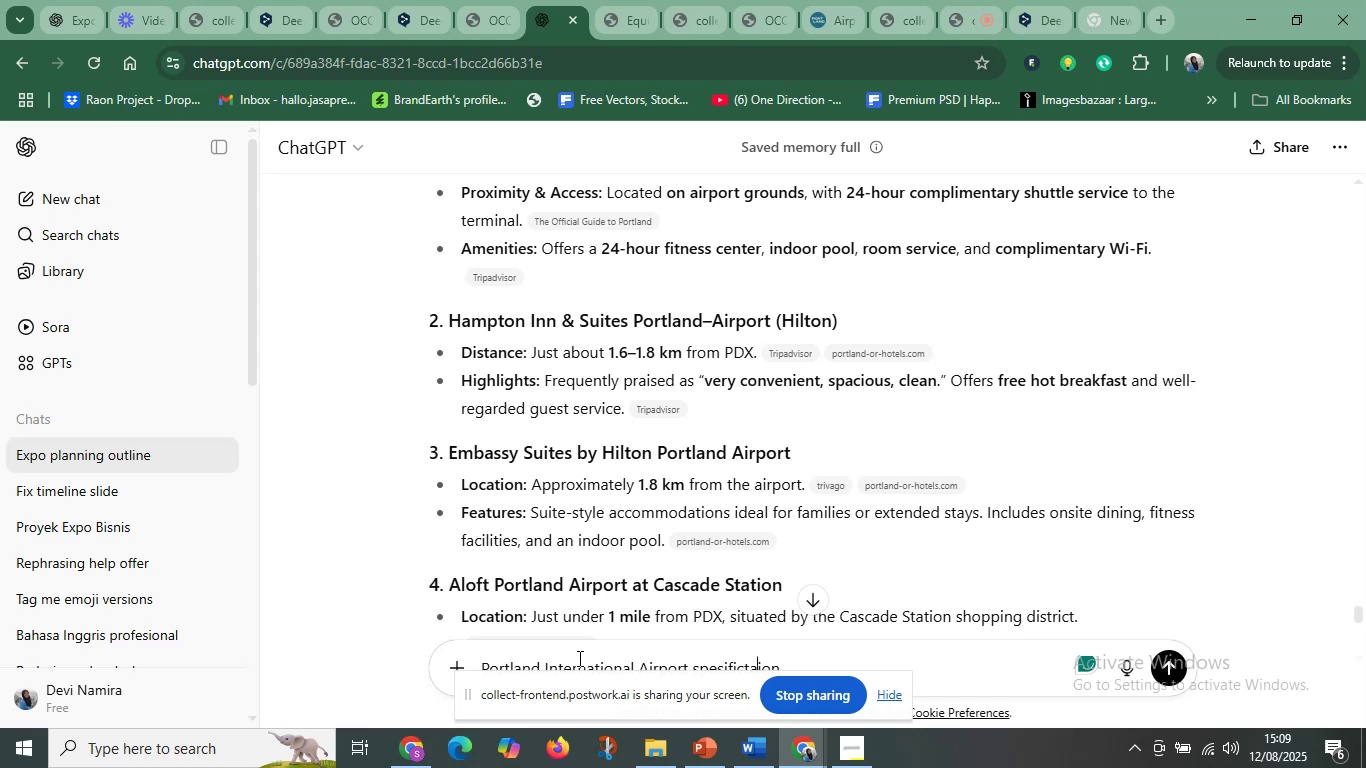 
key(ArrowLeft)
 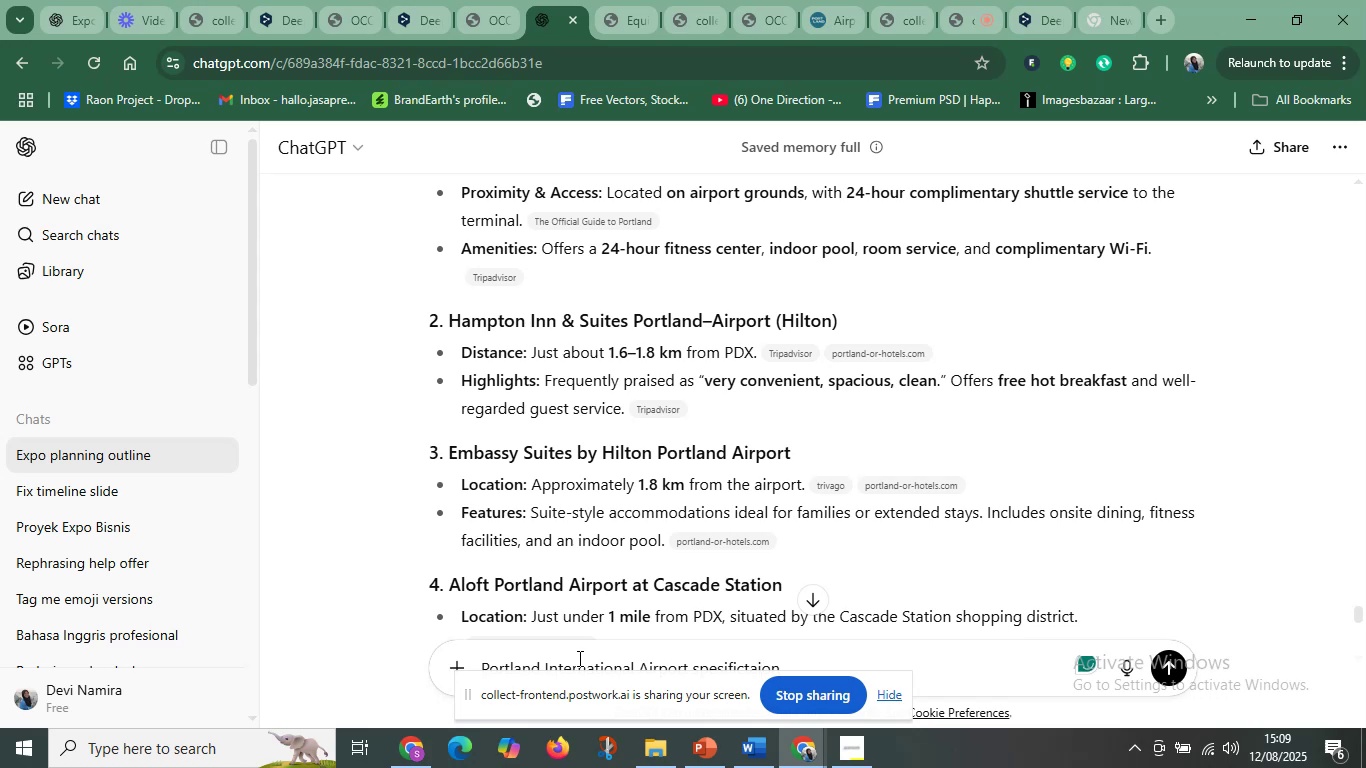 
key(ArrowLeft)
 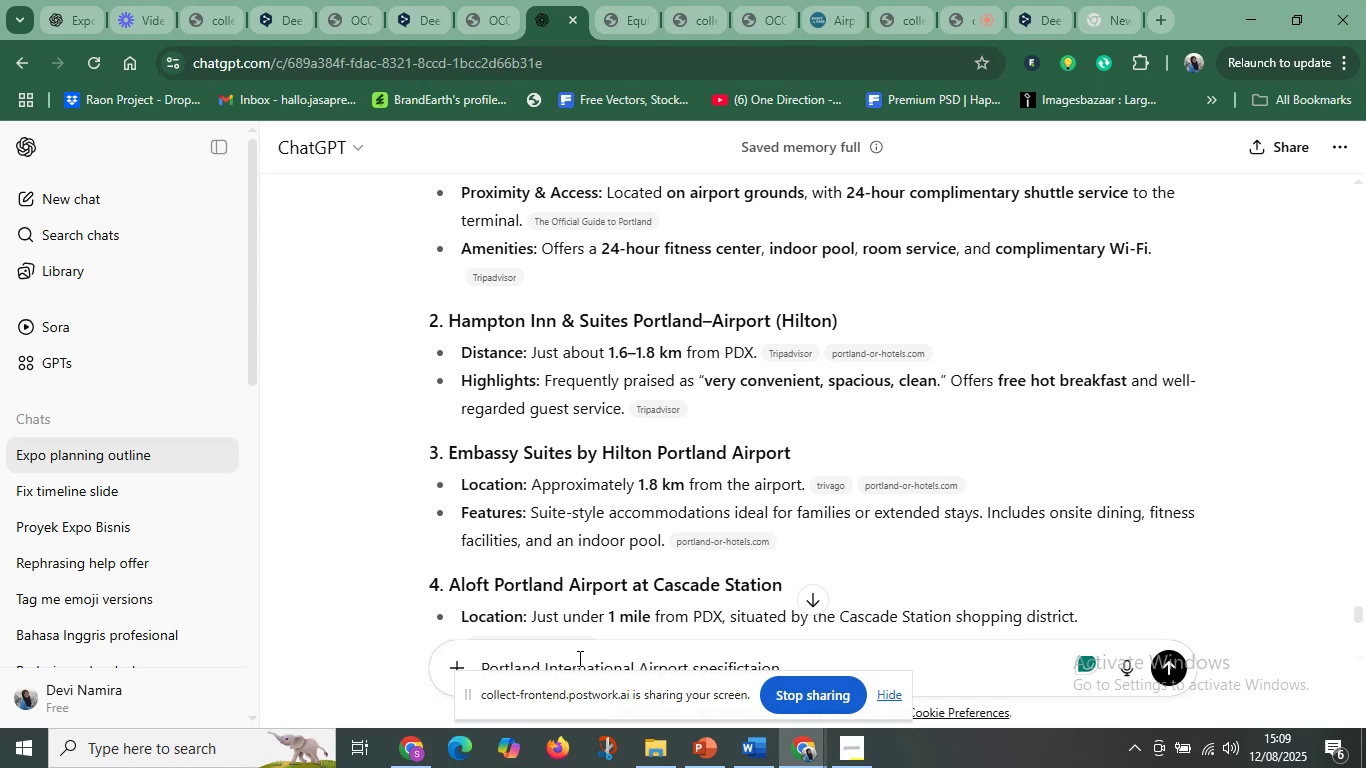 
key(A)
 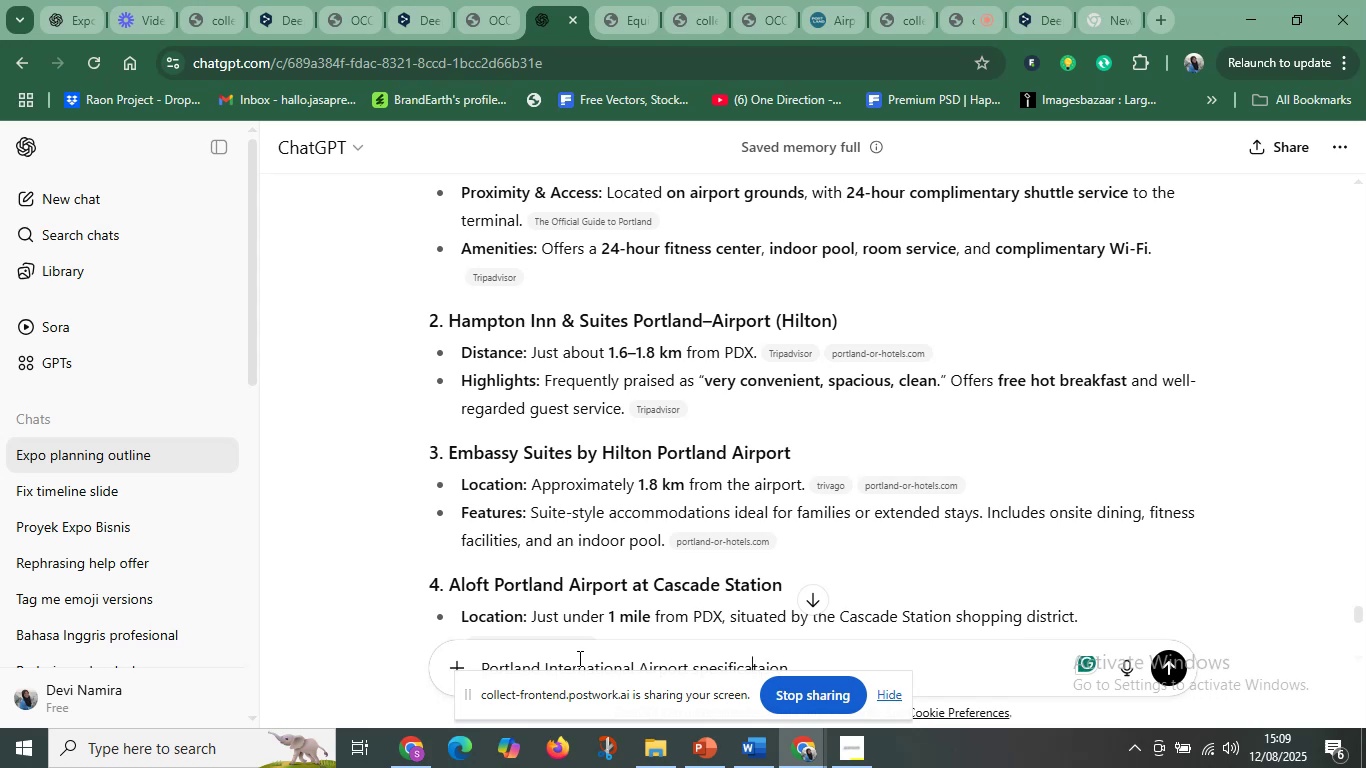 
key(ArrowRight)
 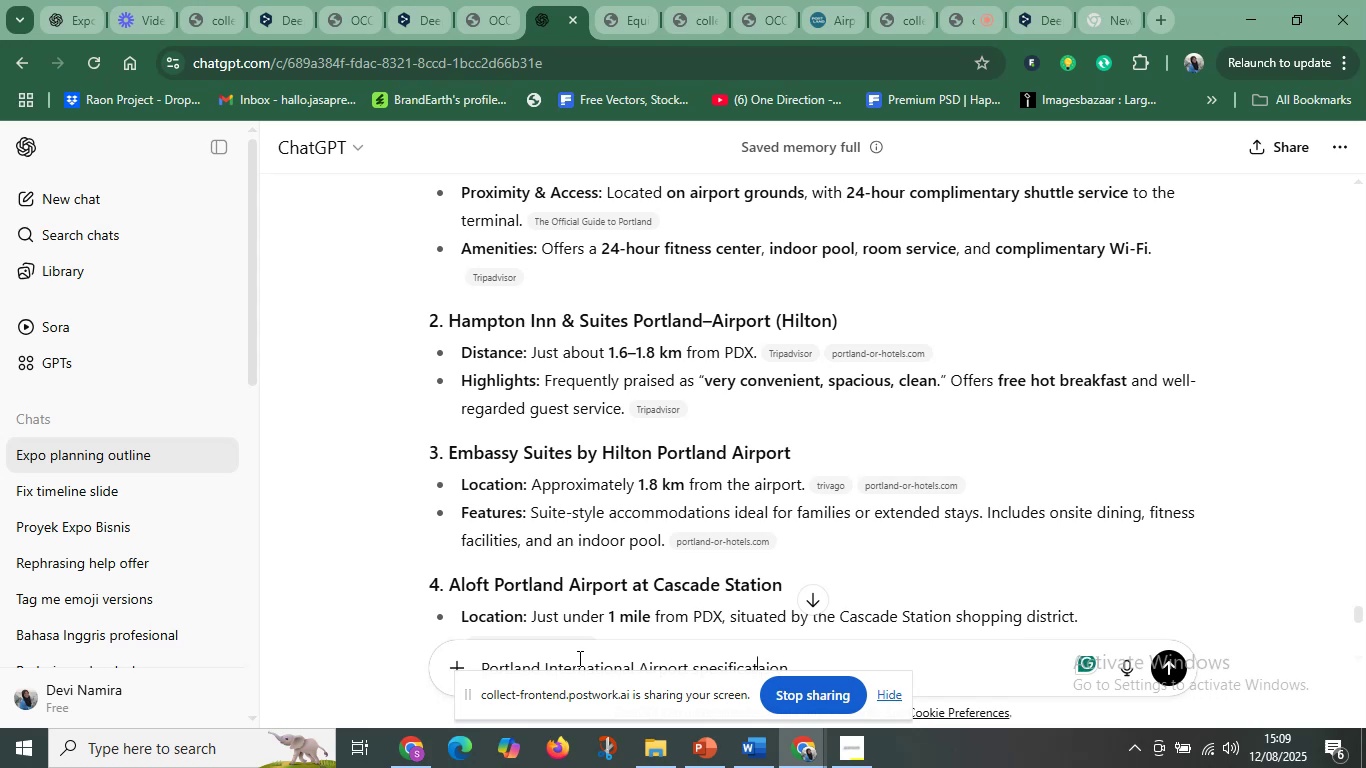 
key(ArrowRight)
 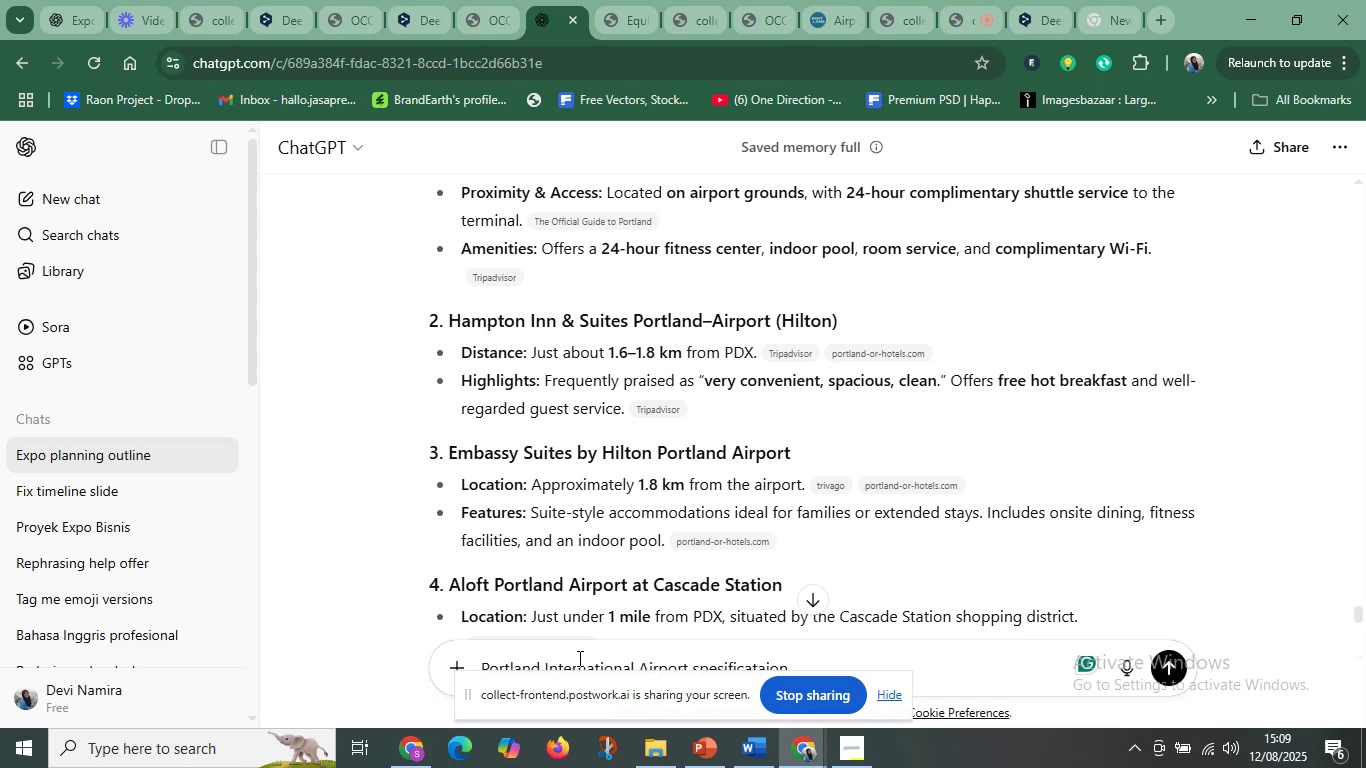 
key(Backspace)
 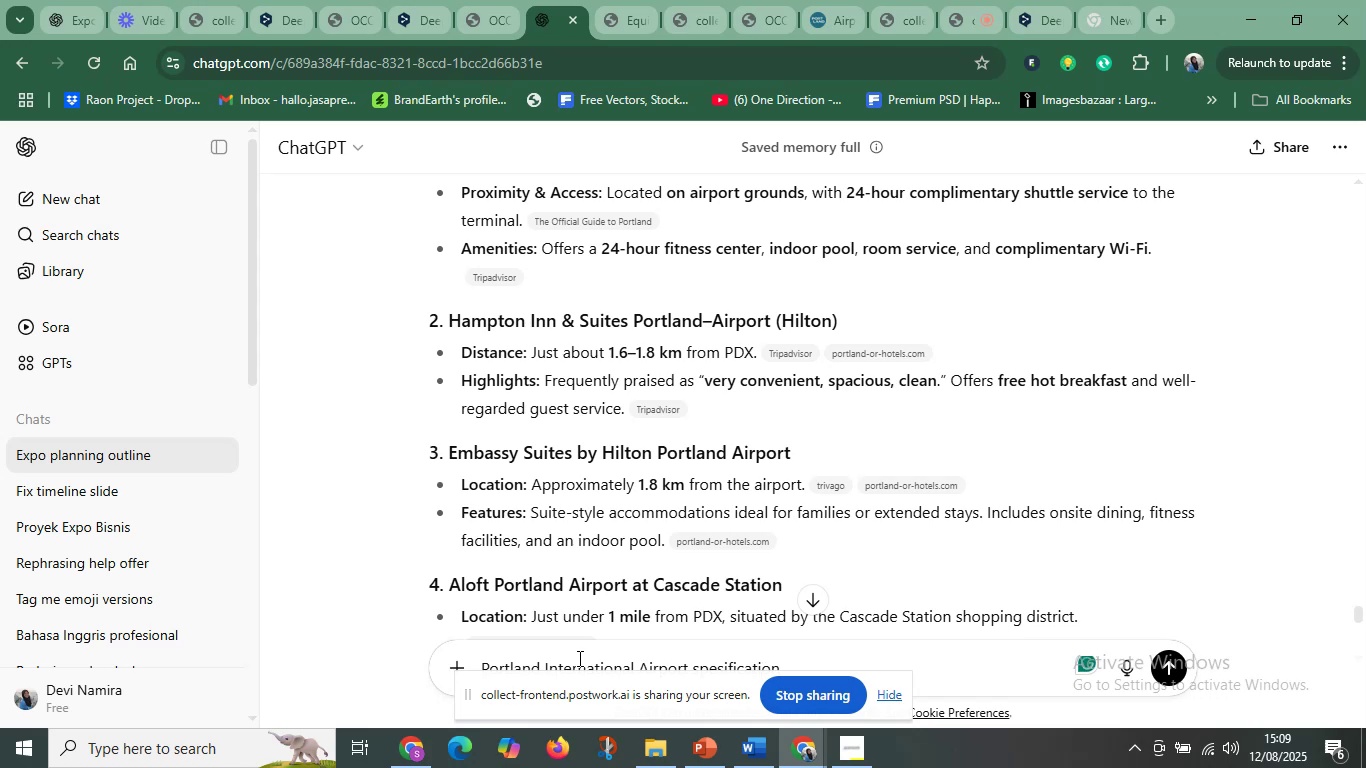 
key(Enter)
 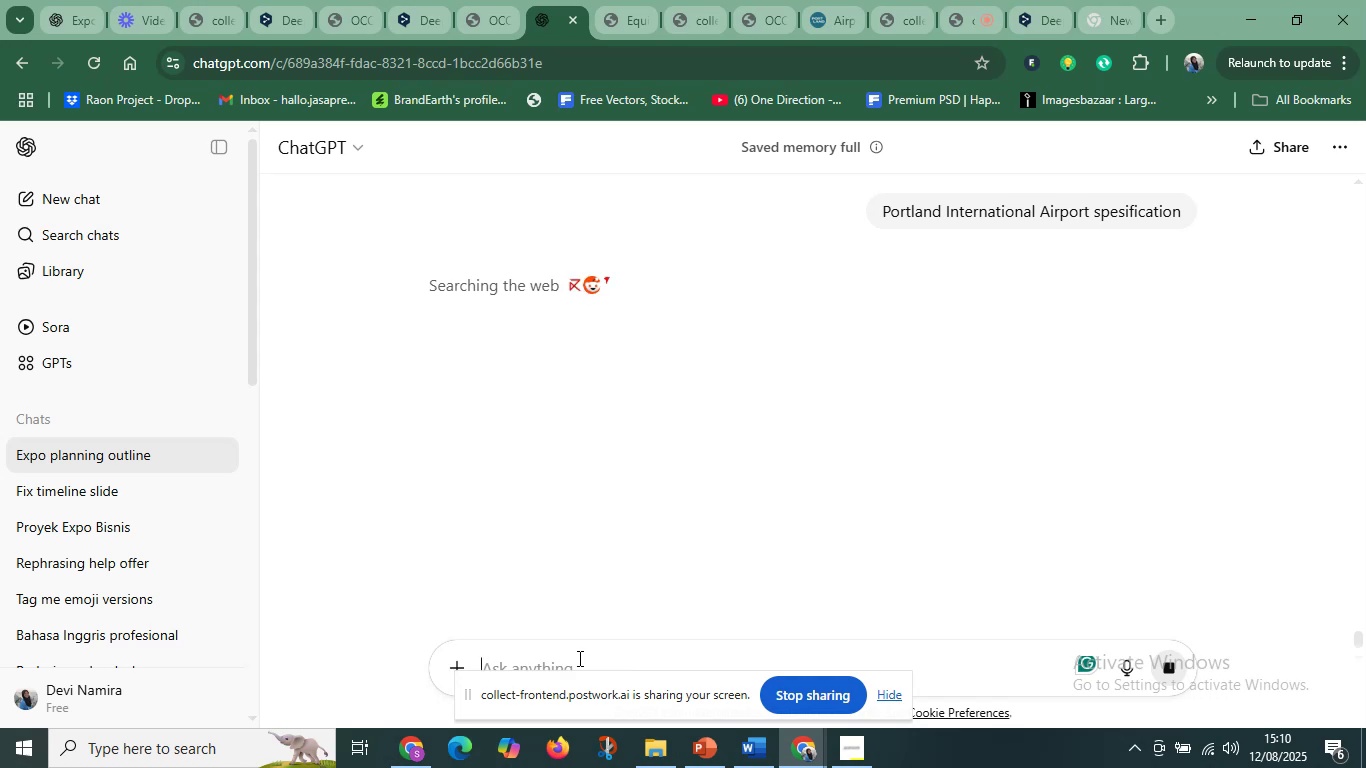 
wait(12.65)
 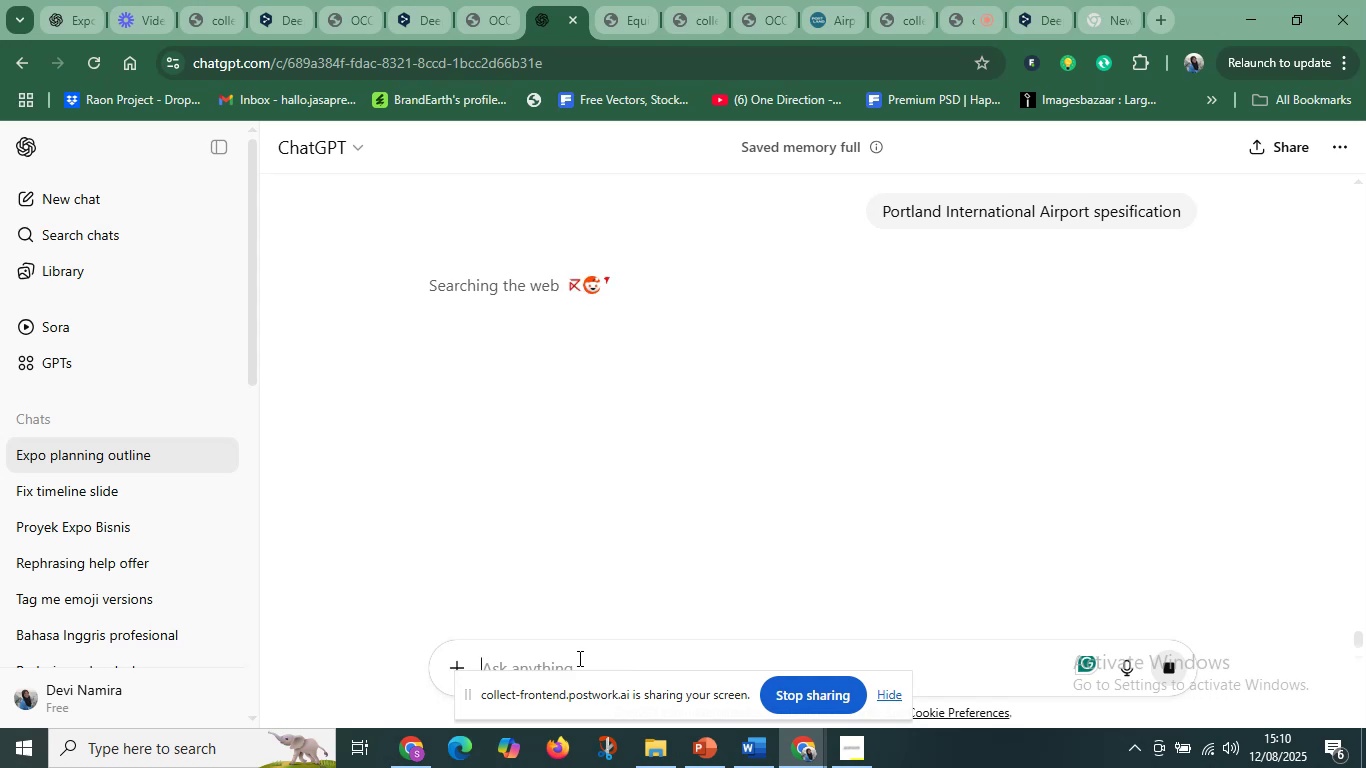 
scroll: coordinate [494, 411], scroll_direction: down, amount: 3.0
 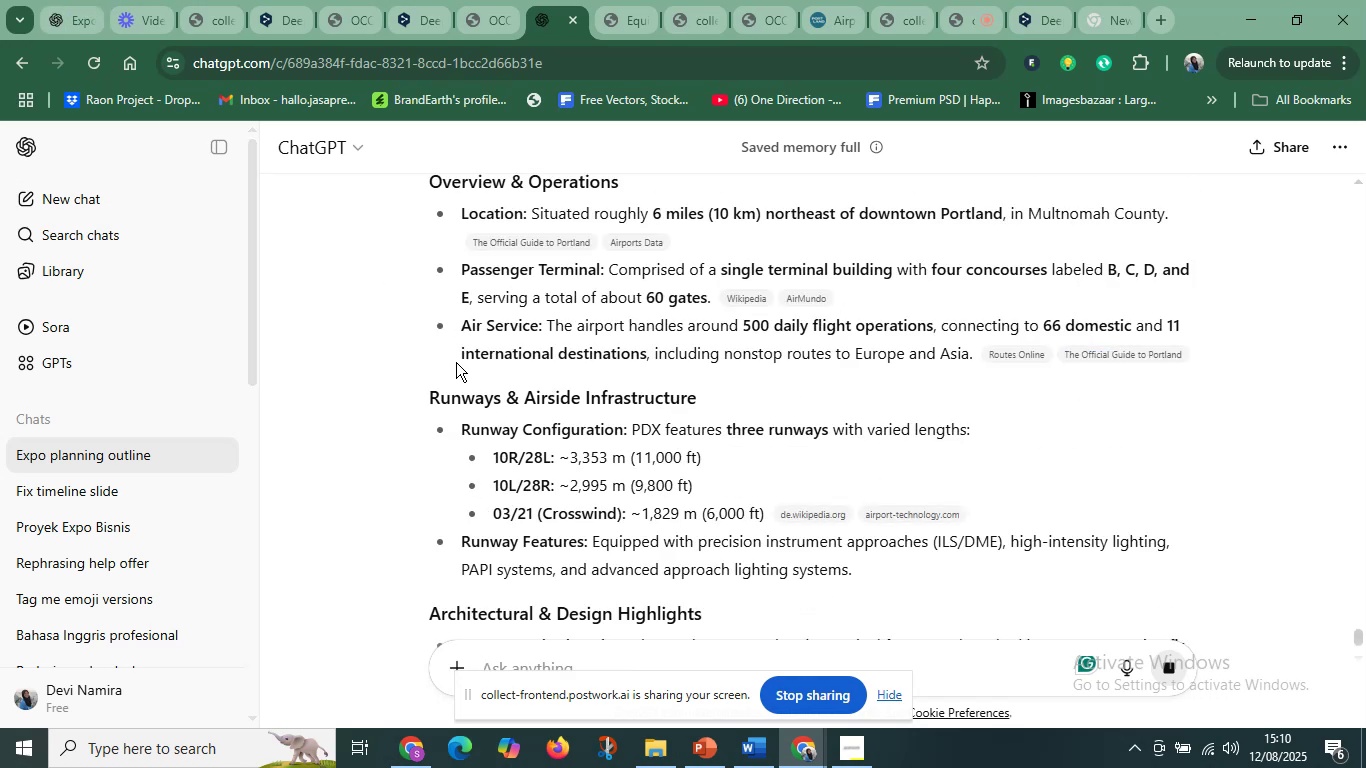 
scroll: coordinate [456, 362], scroll_direction: up, amount: 1.0
 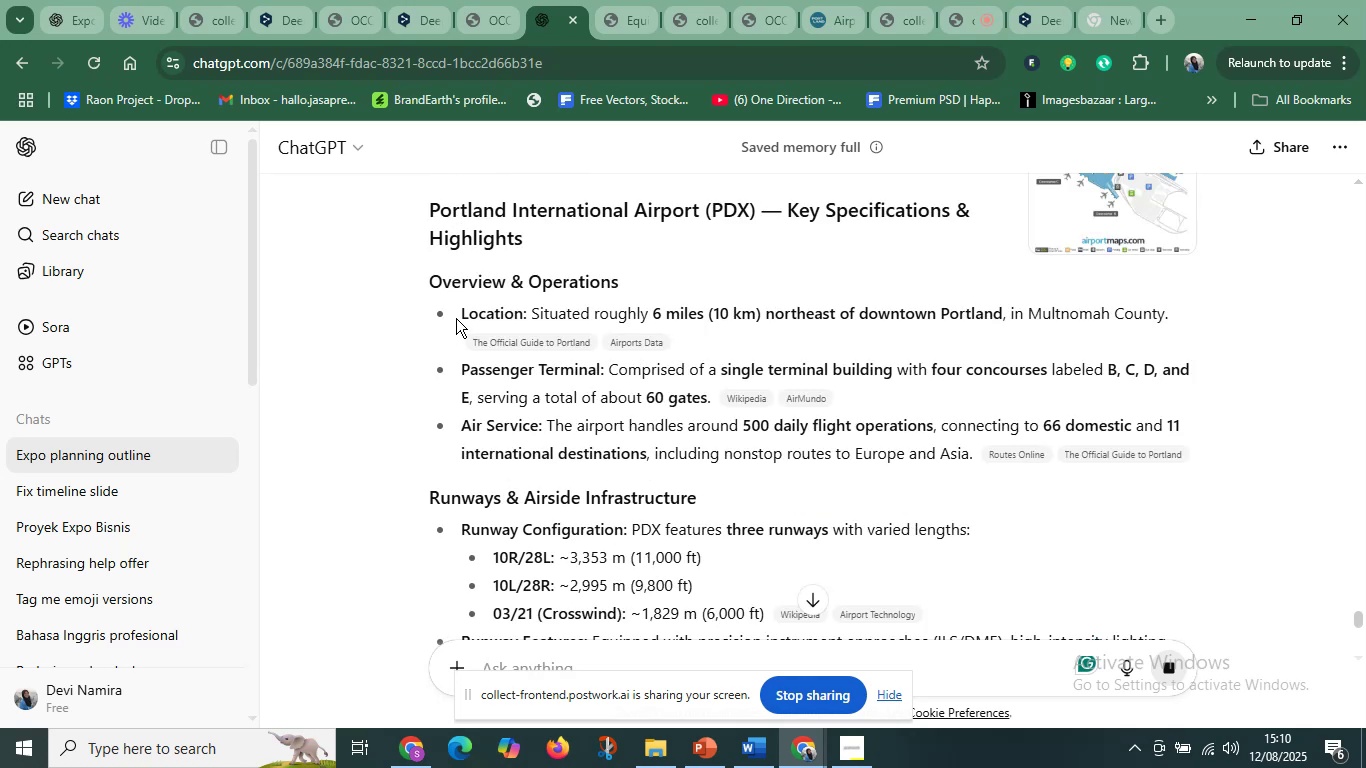 
left_click_drag(start_coordinate=[459, 313], to_coordinate=[981, 452])
 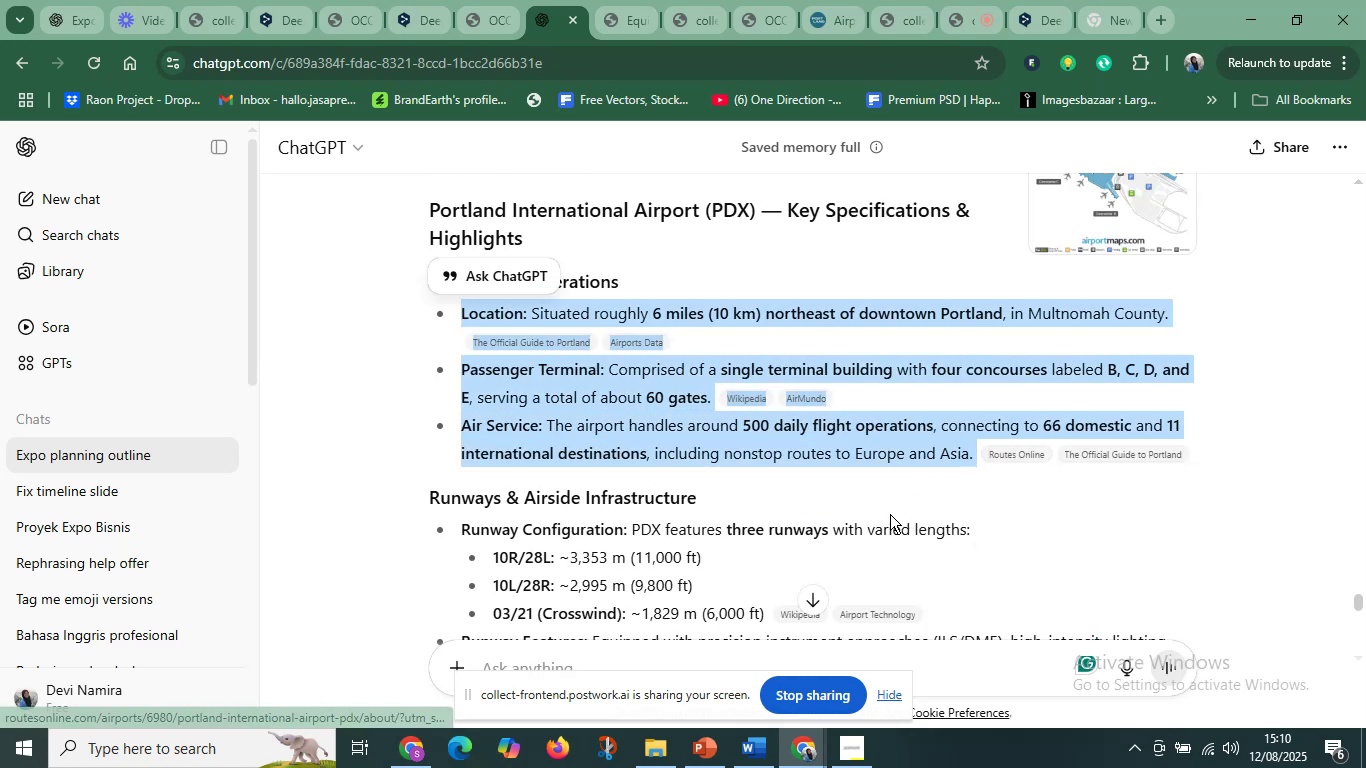 
key(Control+C)
 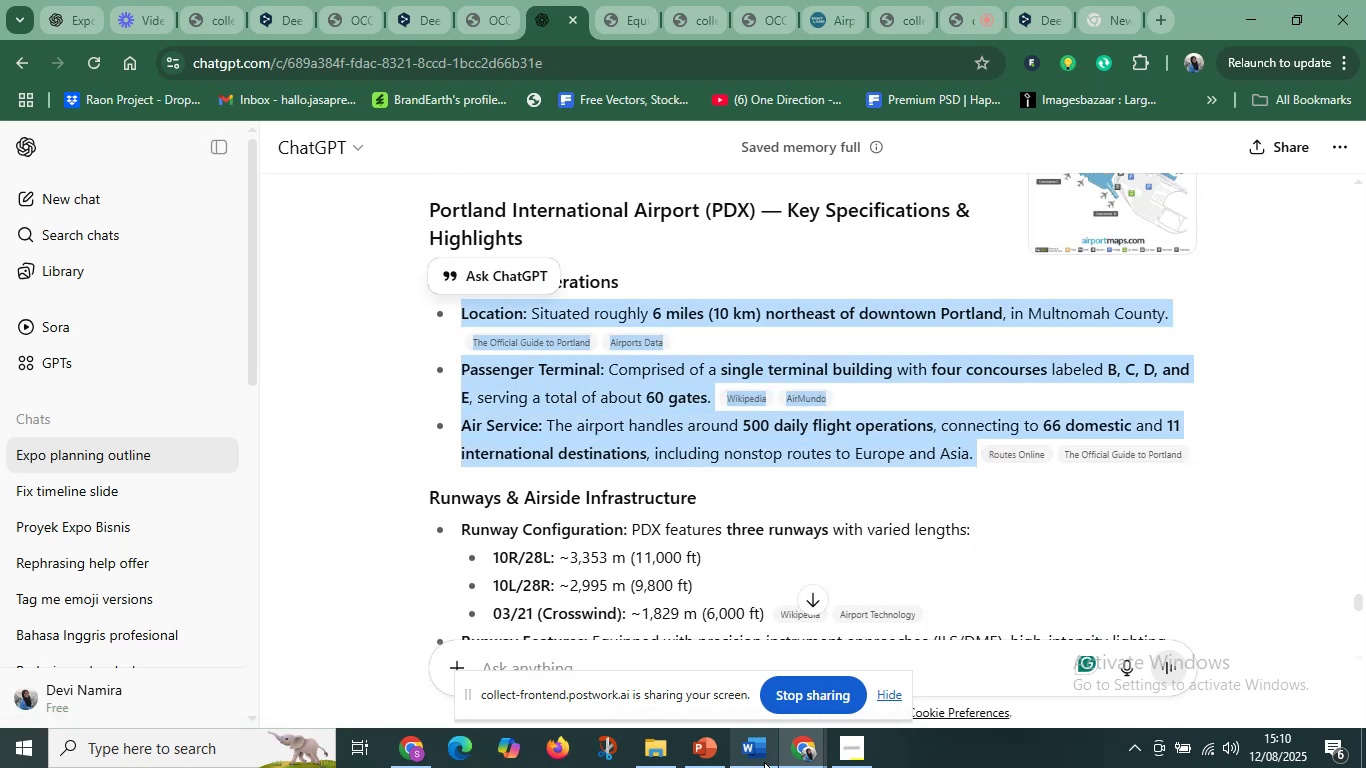 
left_click([765, 762])
 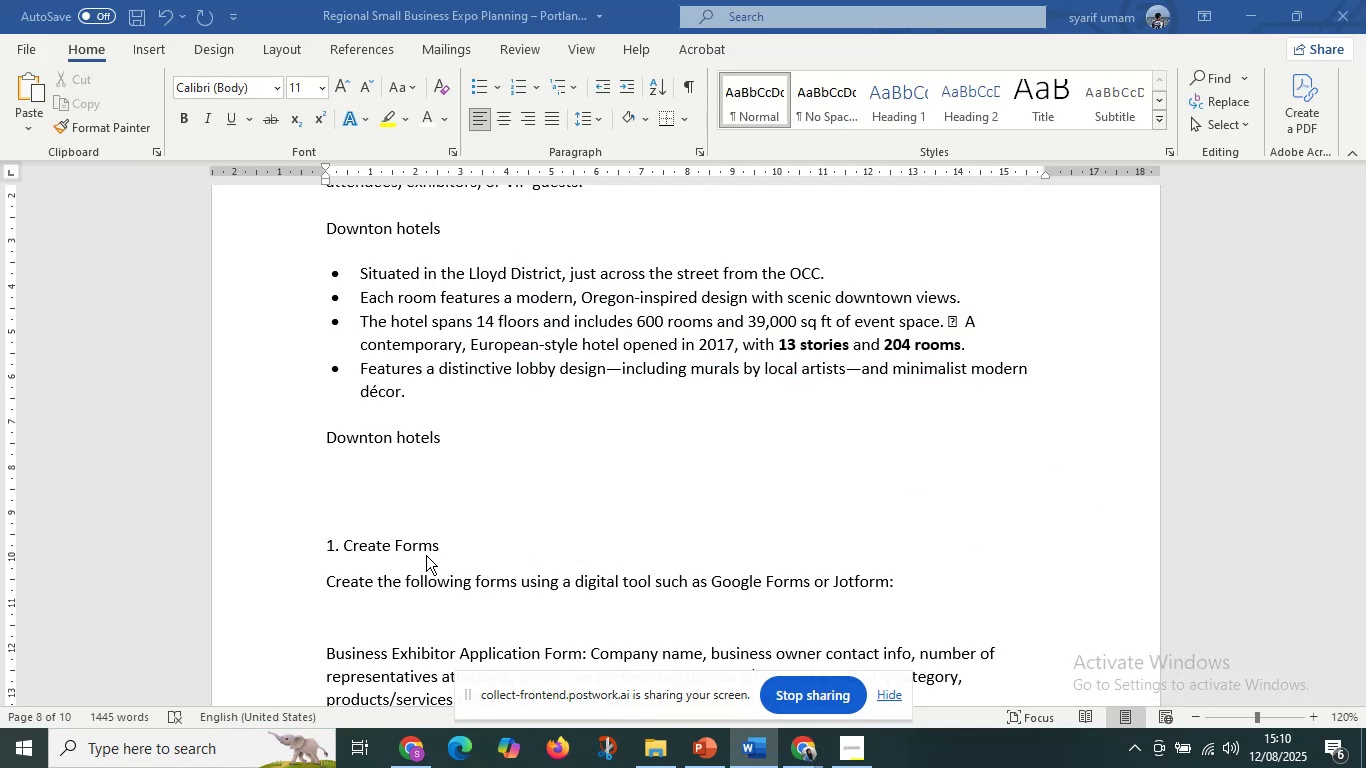 
left_click([426, 555])
 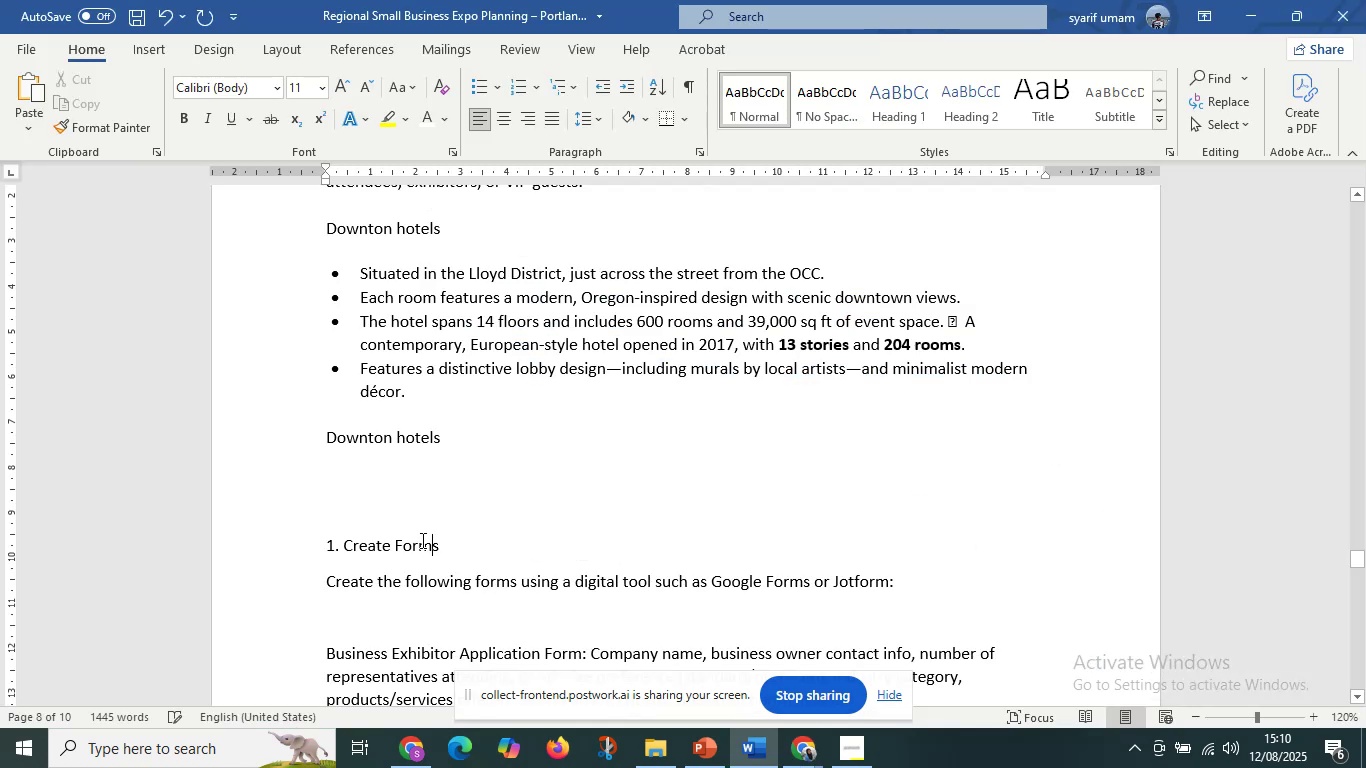 
scroll: coordinate [421, 540], scroll_direction: up, amount: 3.0
 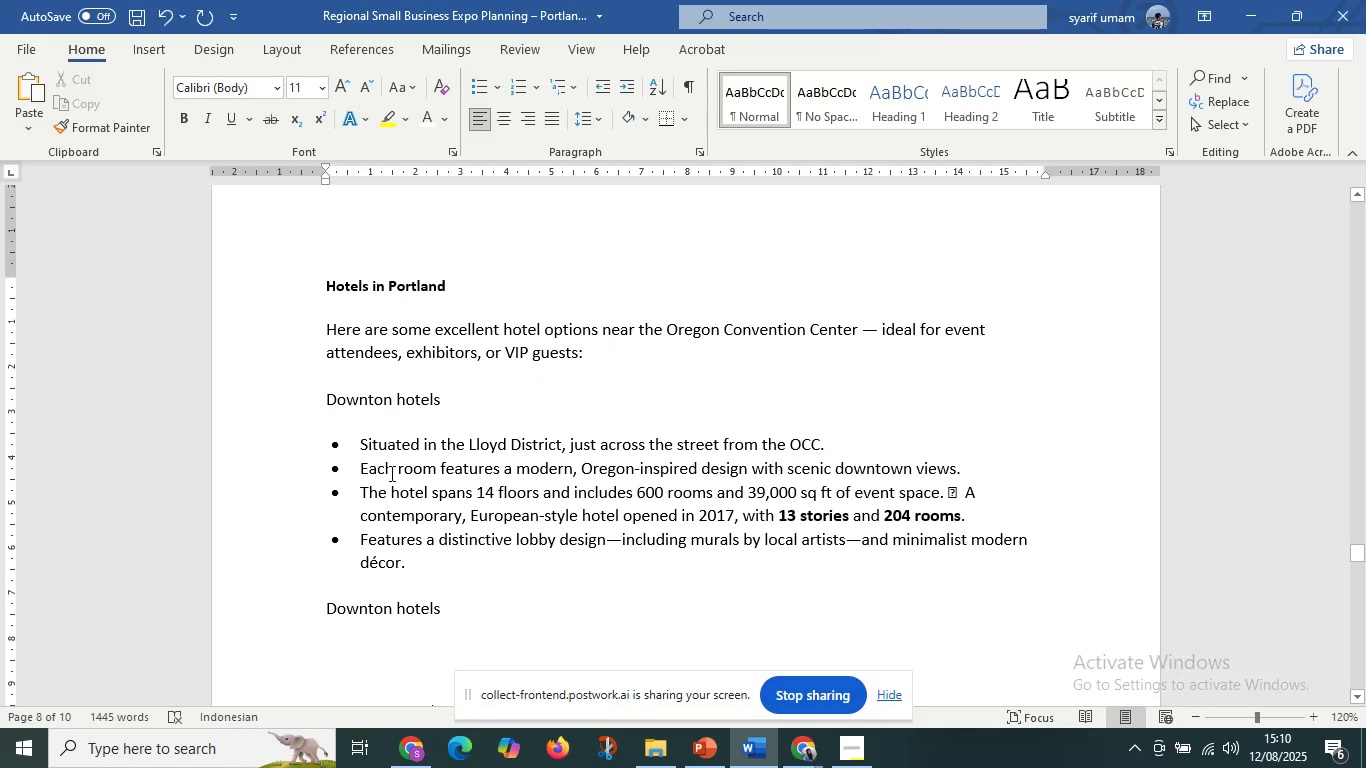 
scroll: coordinate [452, 531], scroll_direction: down, amount: 3.0
 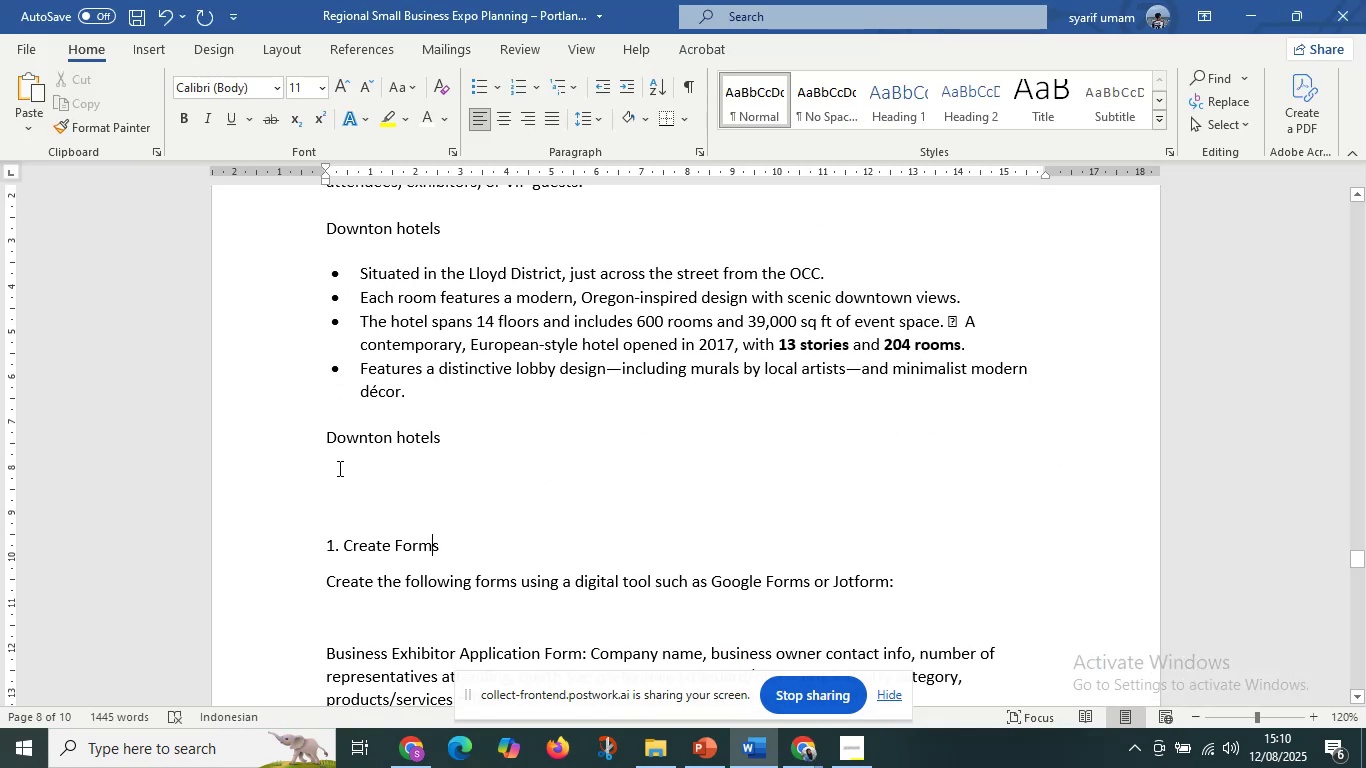 
left_click([337, 466])
 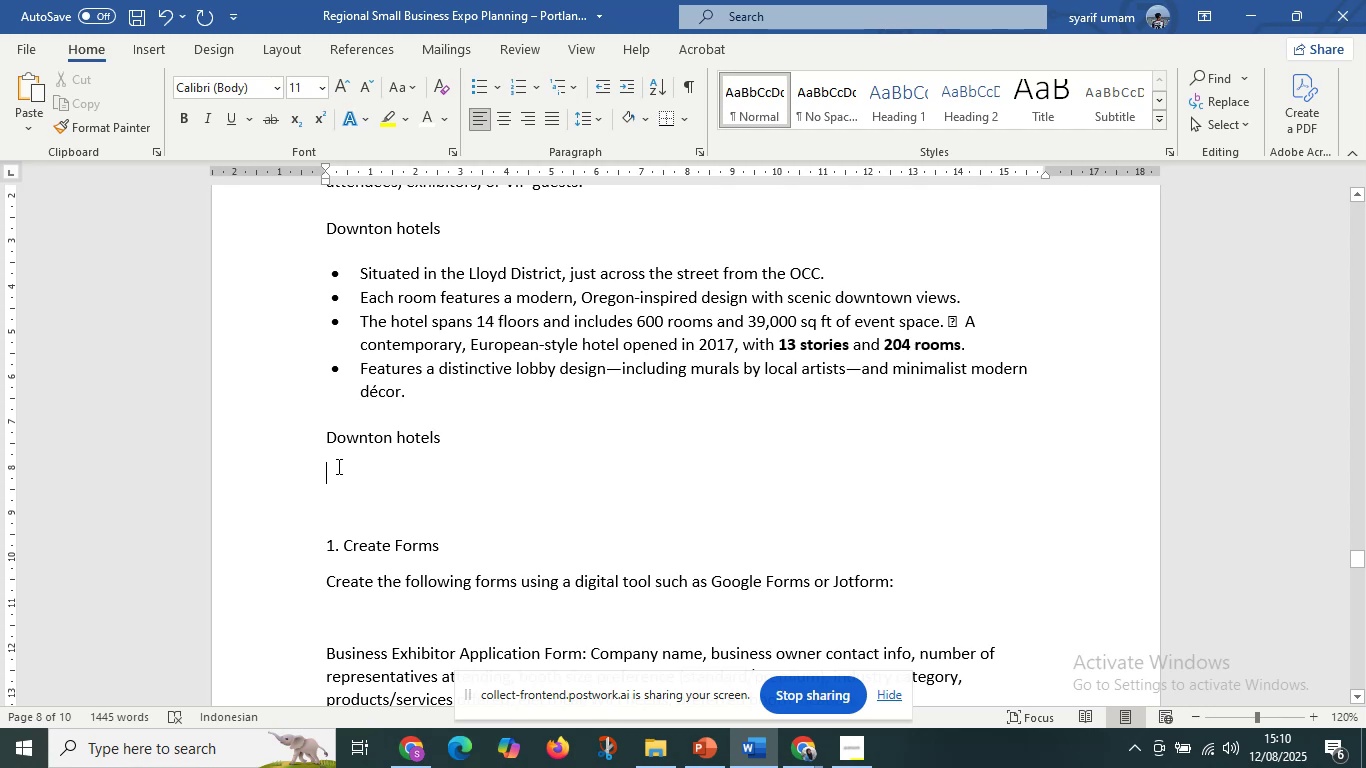 
key(Control+V)
 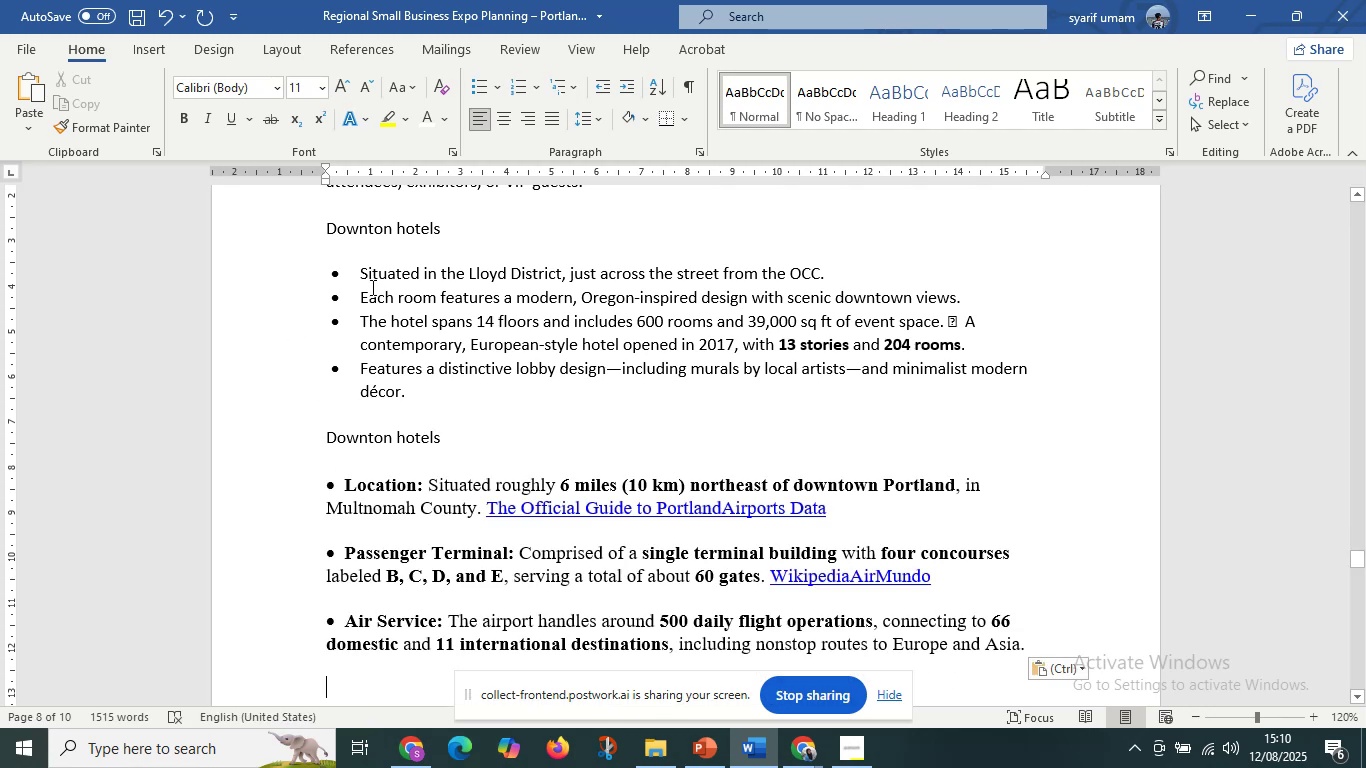 
left_click_drag(start_coordinate=[361, 277], to_coordinate=[439, 380])
 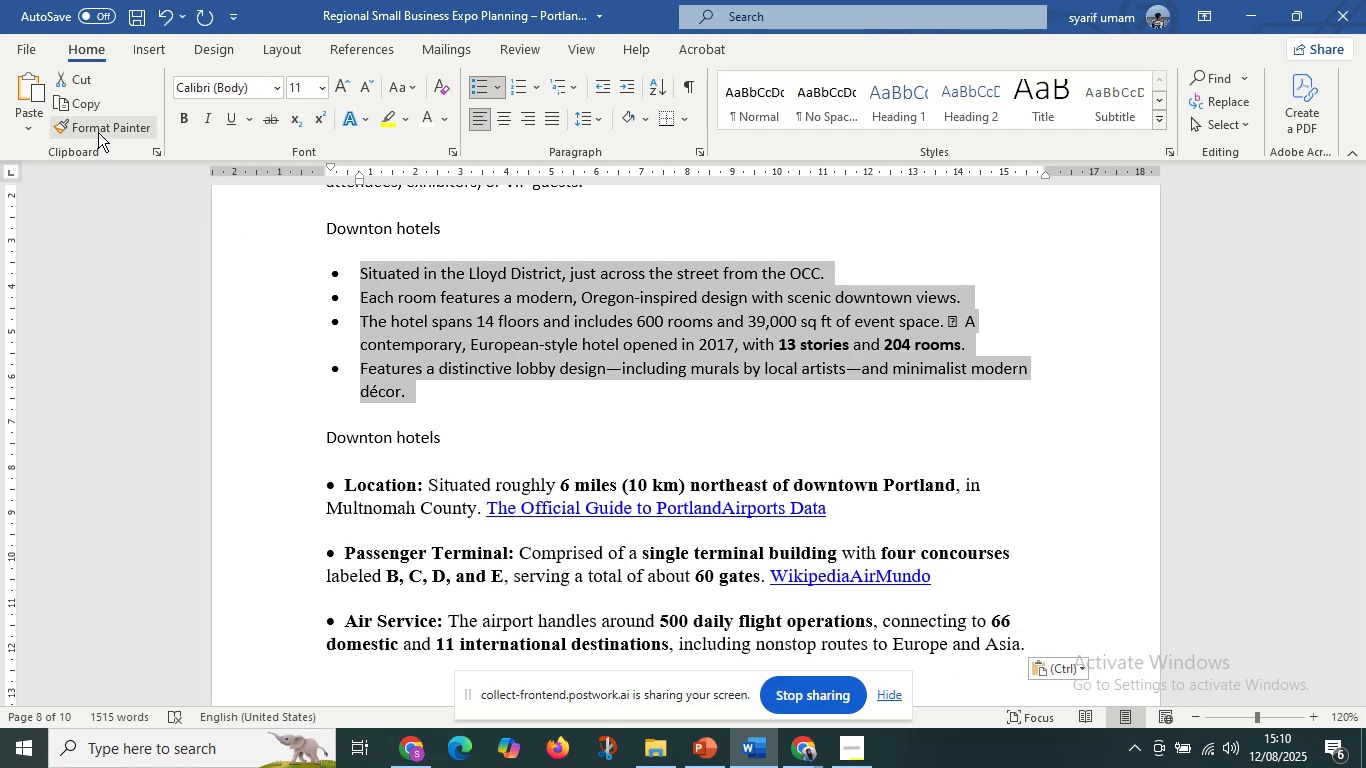 
left_click([97, 132])
 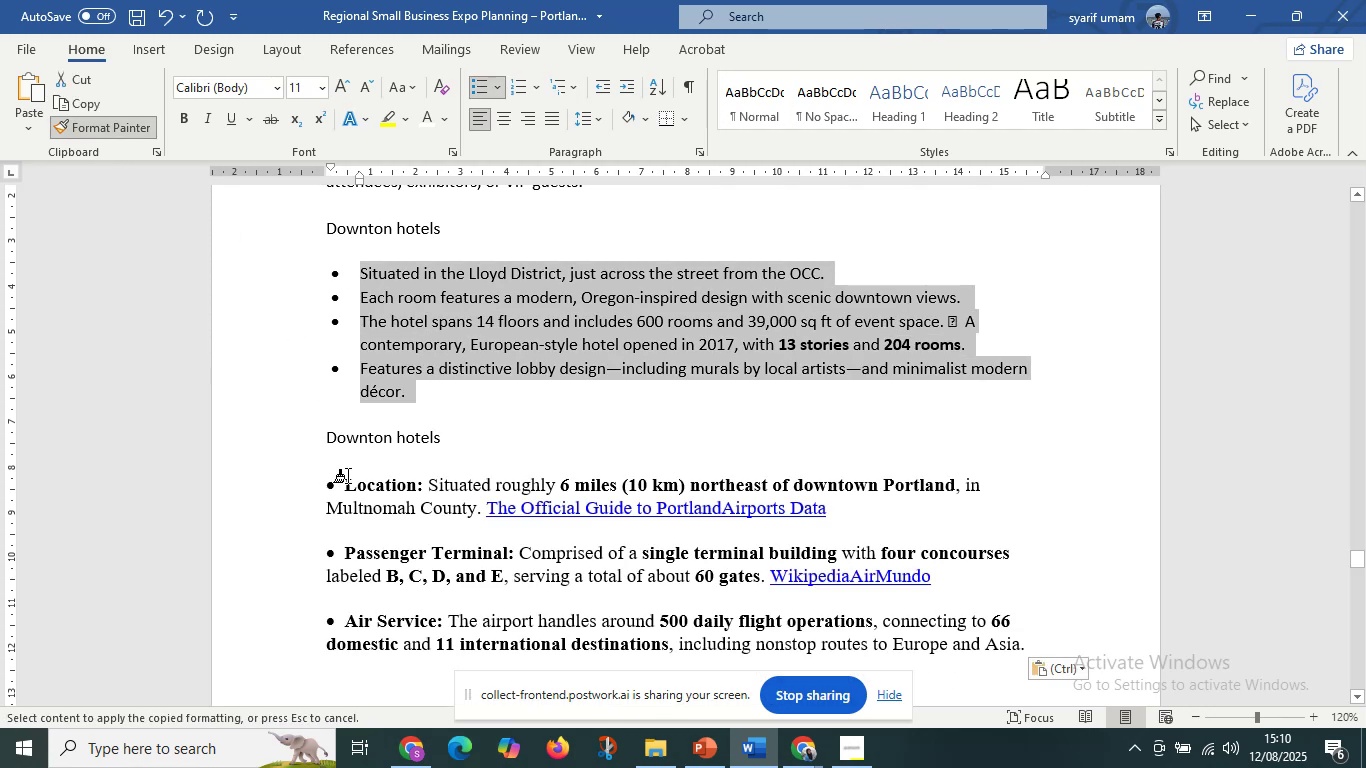 
left_click_drag(start_coordinate=[348, 476], to_coordinate=[1102, 549])
 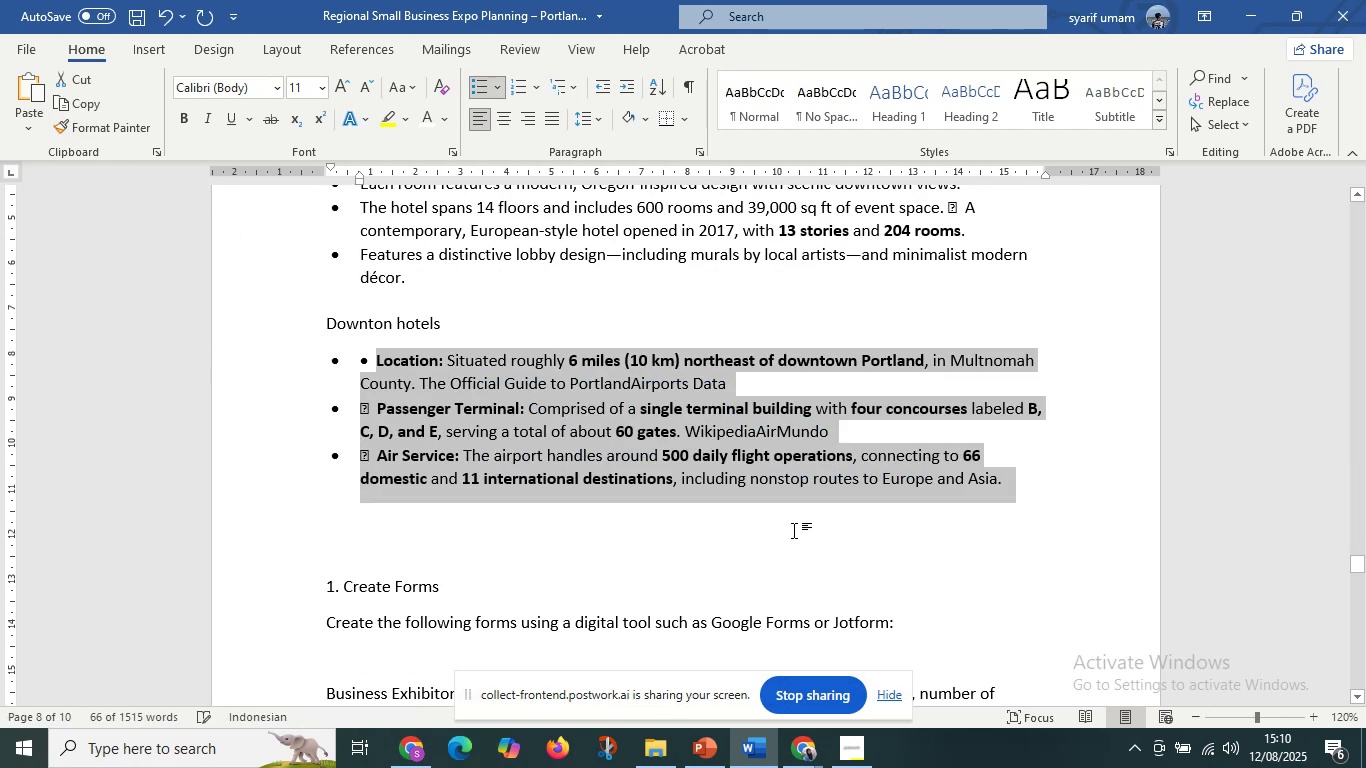 
scroll: coordinate [777, 587], scroll_direction: down, amount: 2.0
 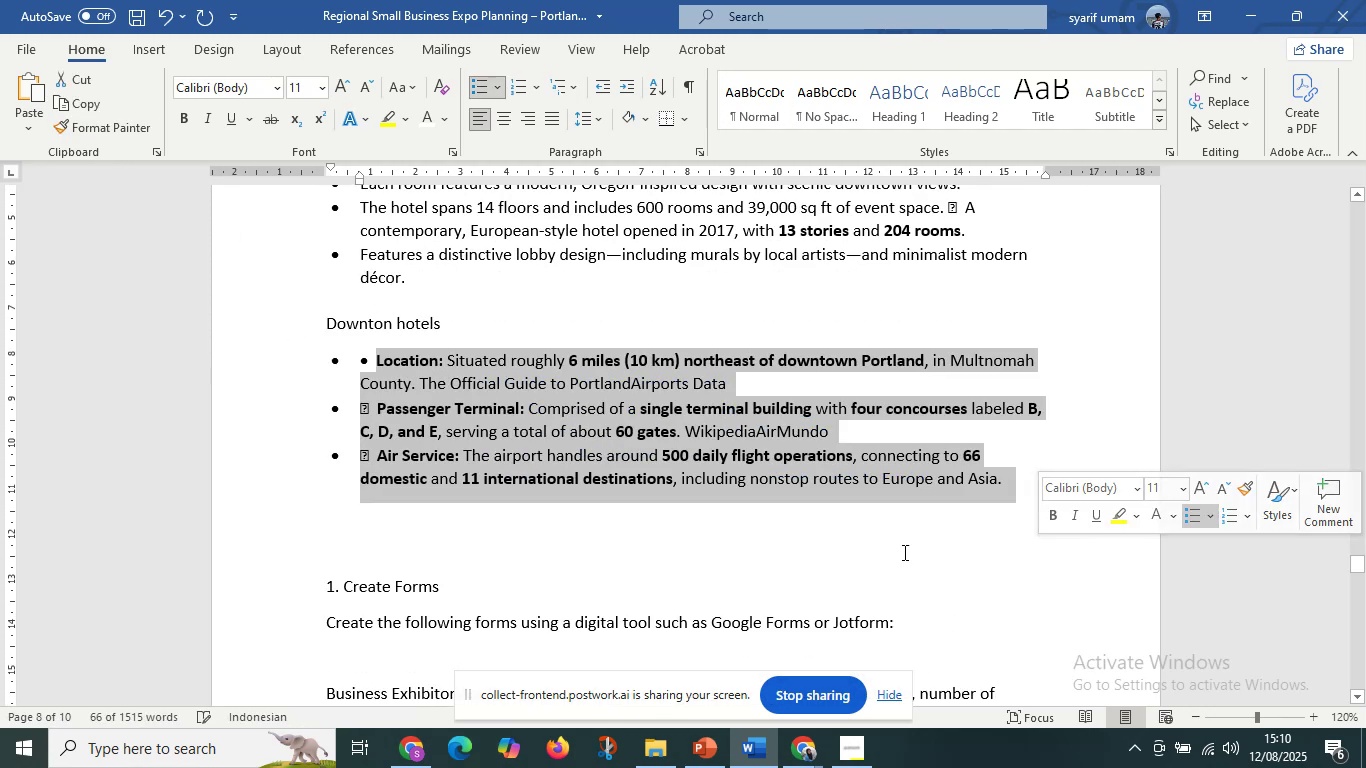 
left_click([411, 391])
 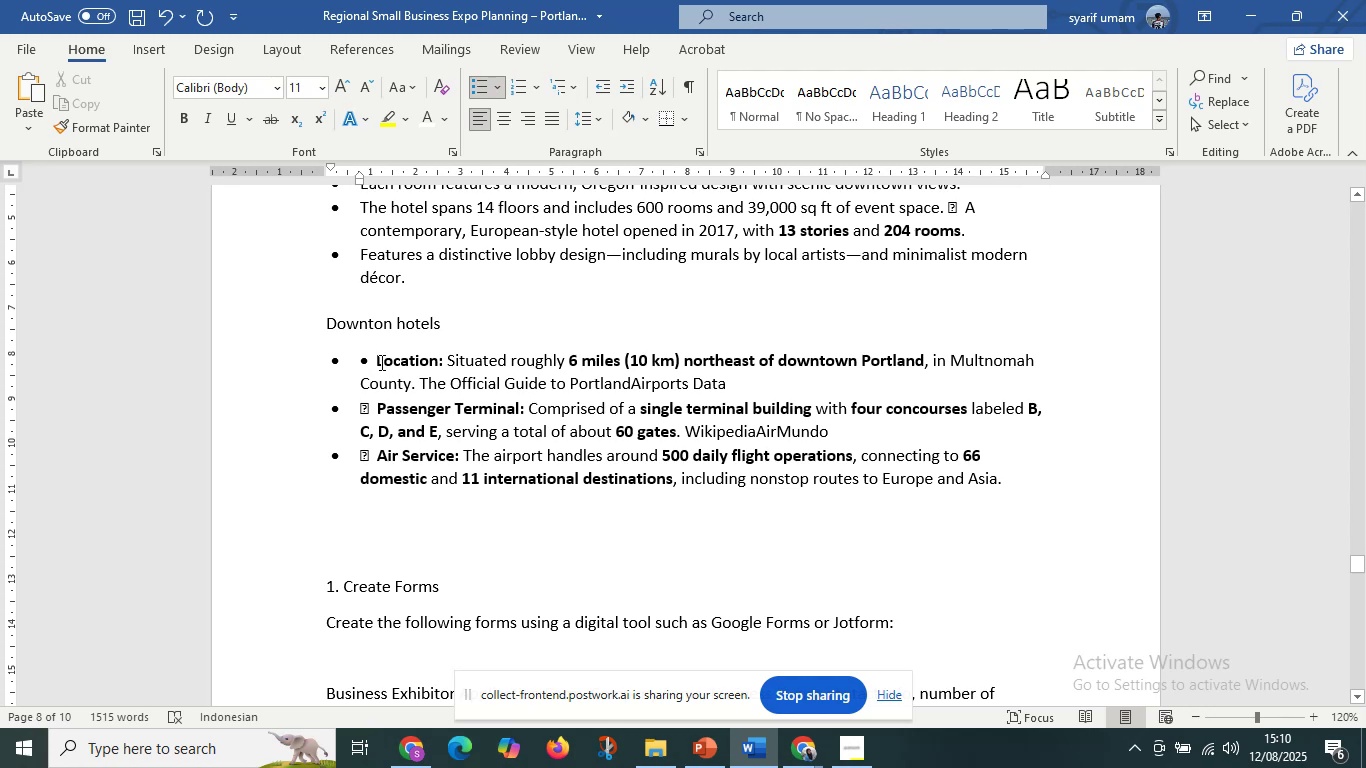 
left_click_drag(start_coordinate=[376, 361], to_coordinate=[353, 361])
 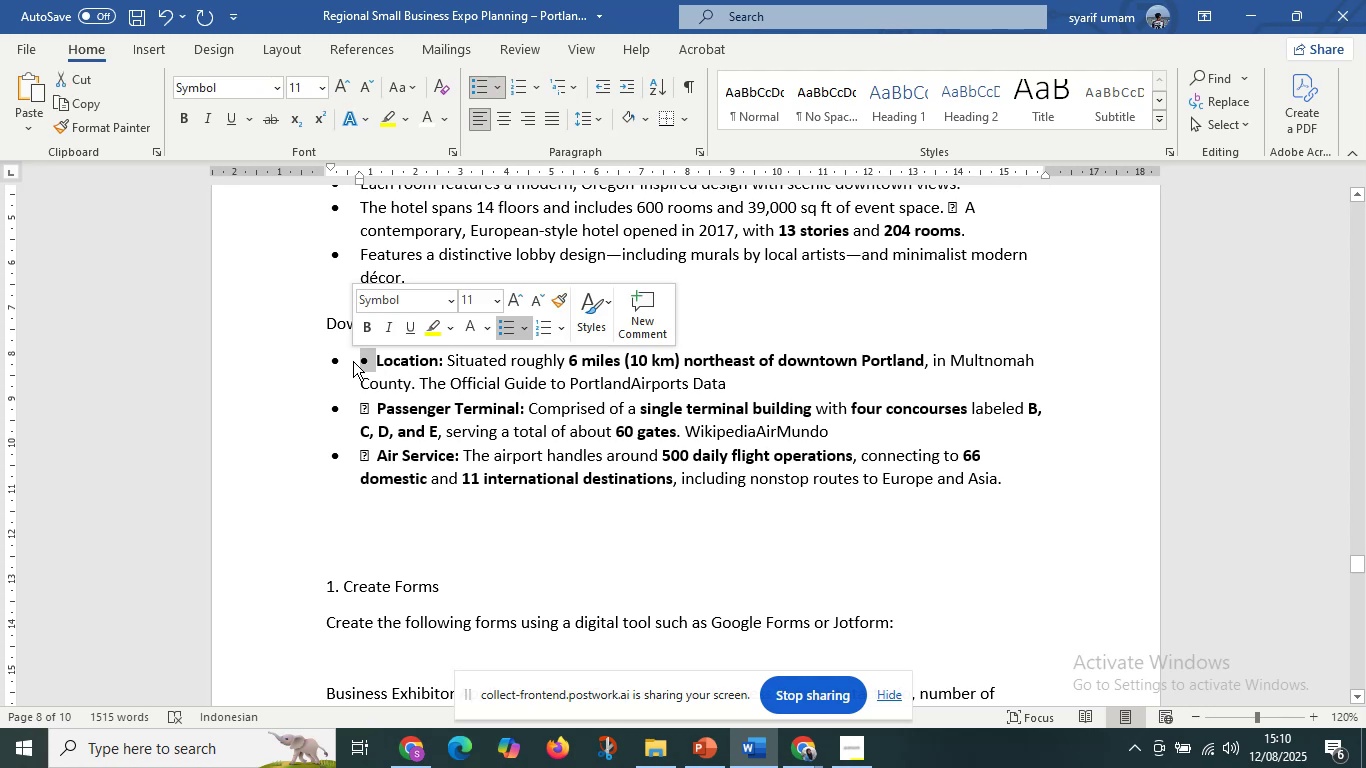 
key(Backspace)
 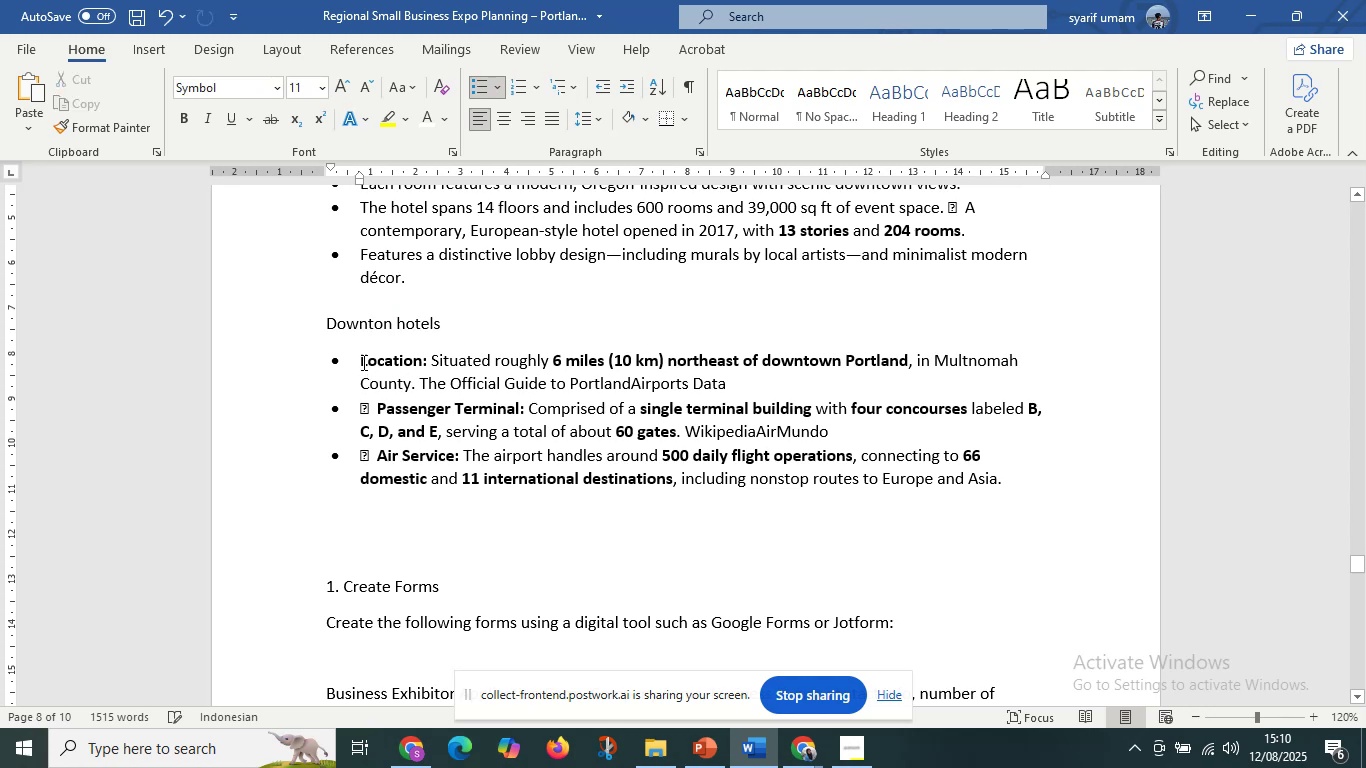 
left_click_drag(start_coordinate=[360, 360], to_coordinate=[1001, 490])
 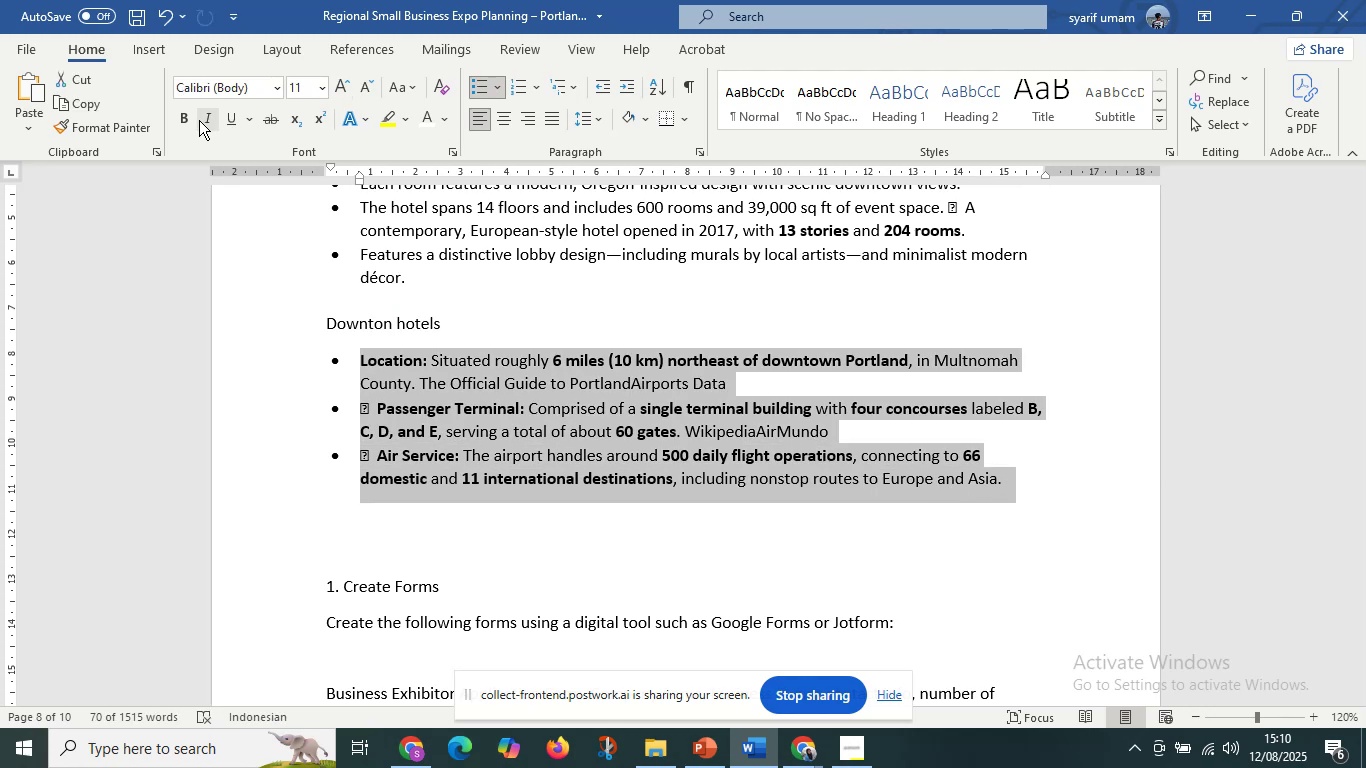 
left_click([194, 123])
 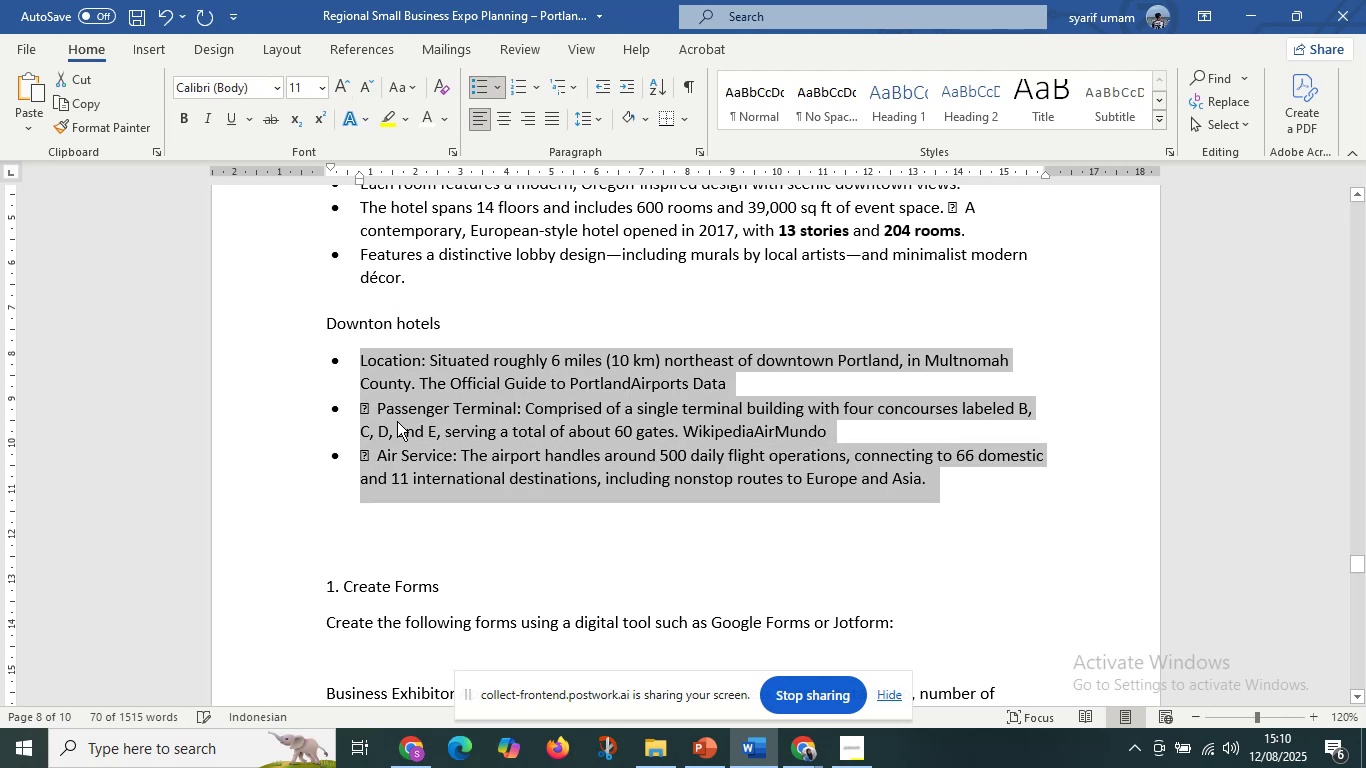 
left_click([395, 417])
 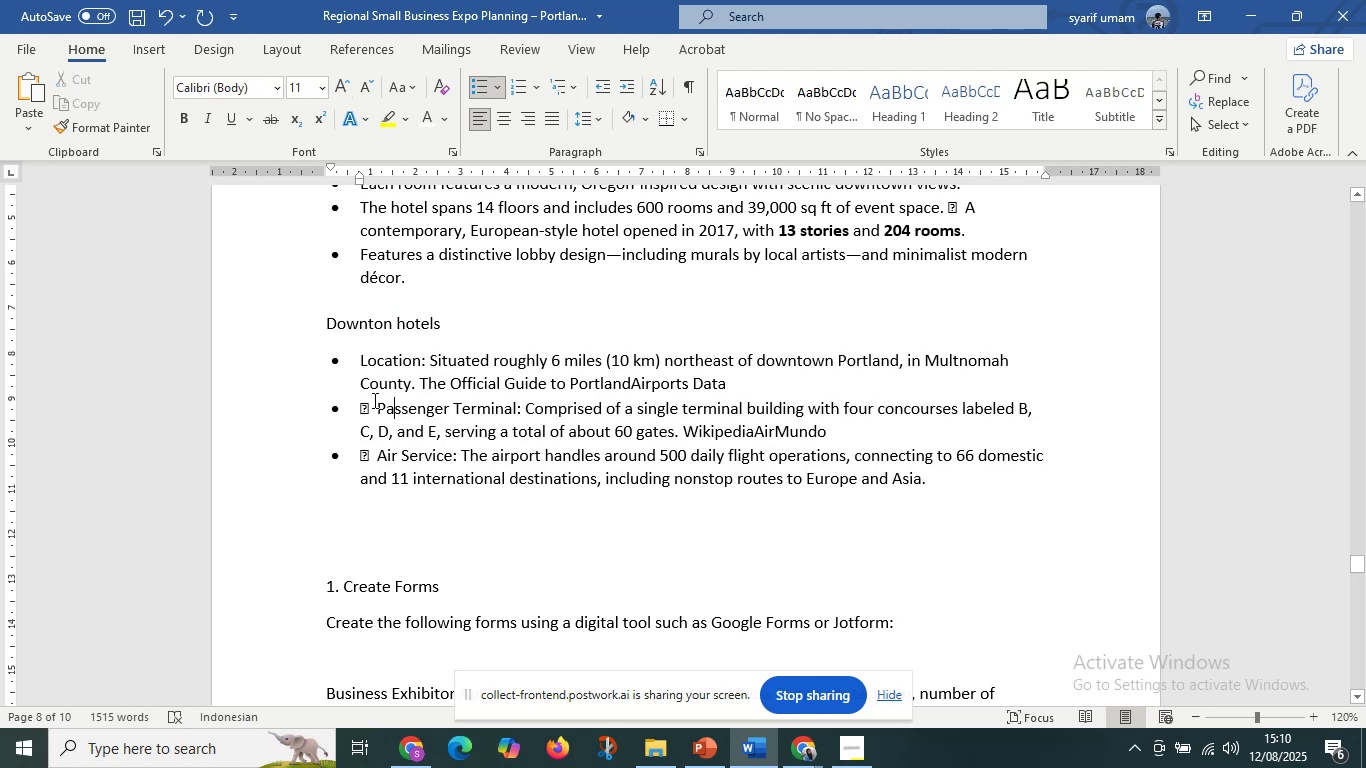 
left_click_drag(start_coordinate=[374, 403], to_coordinate=[354, 406])
 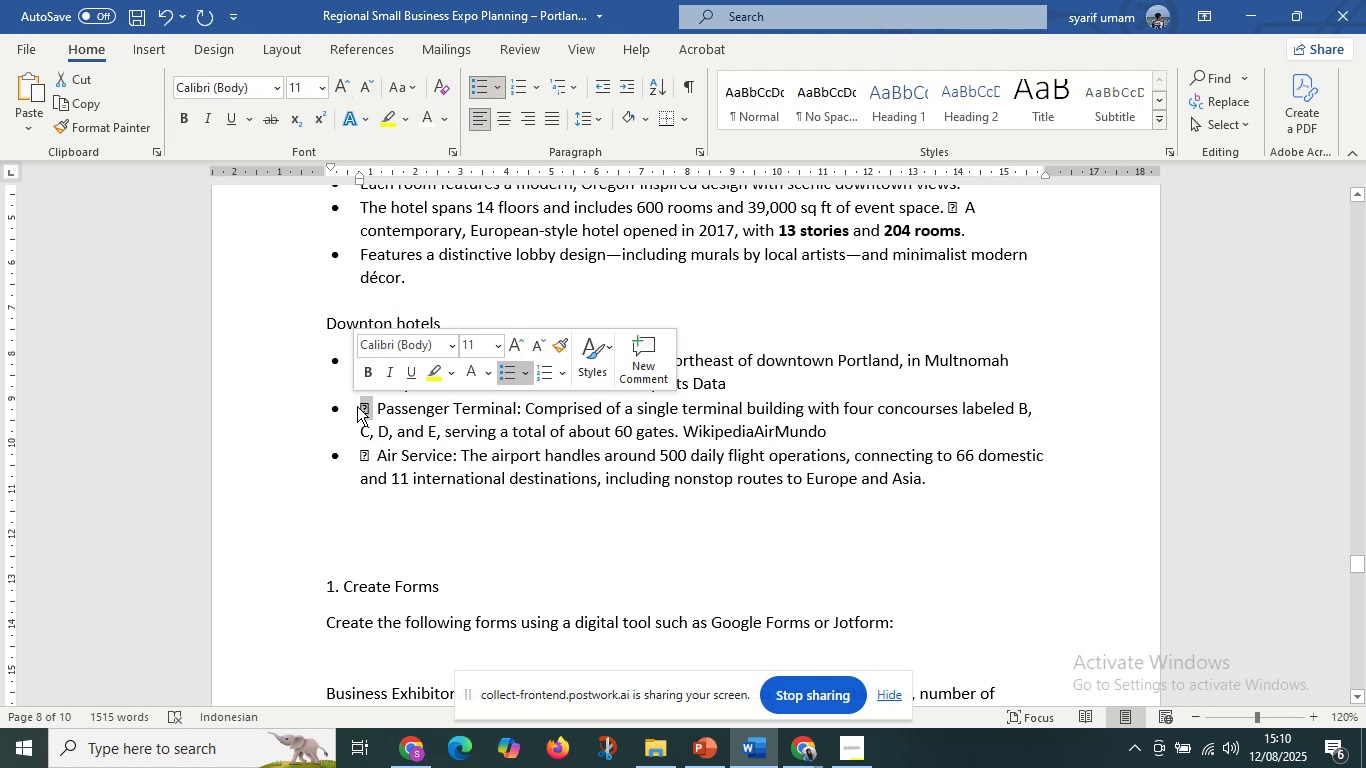 
key(Backspace)
 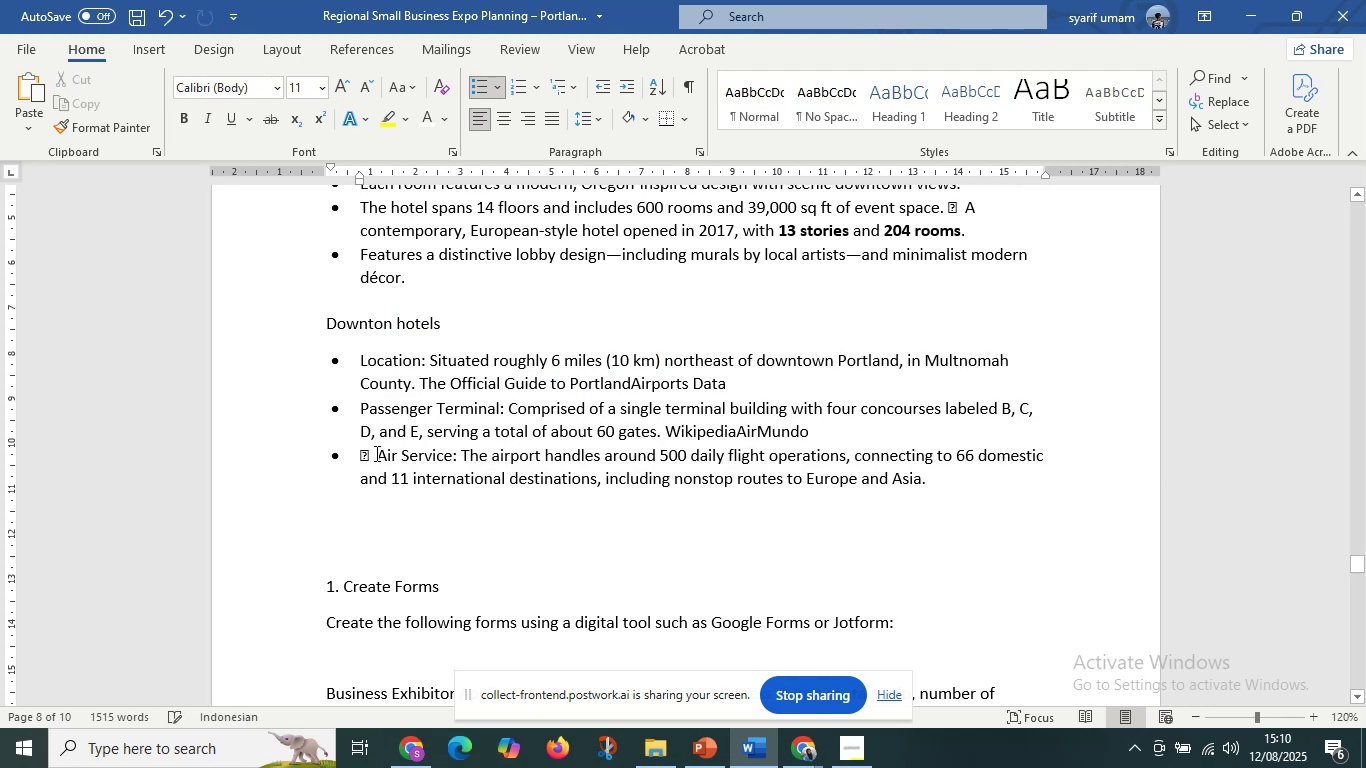 
left_click_drag(start_coordinate=[375, 453], to_coordinate=[334, 457])
 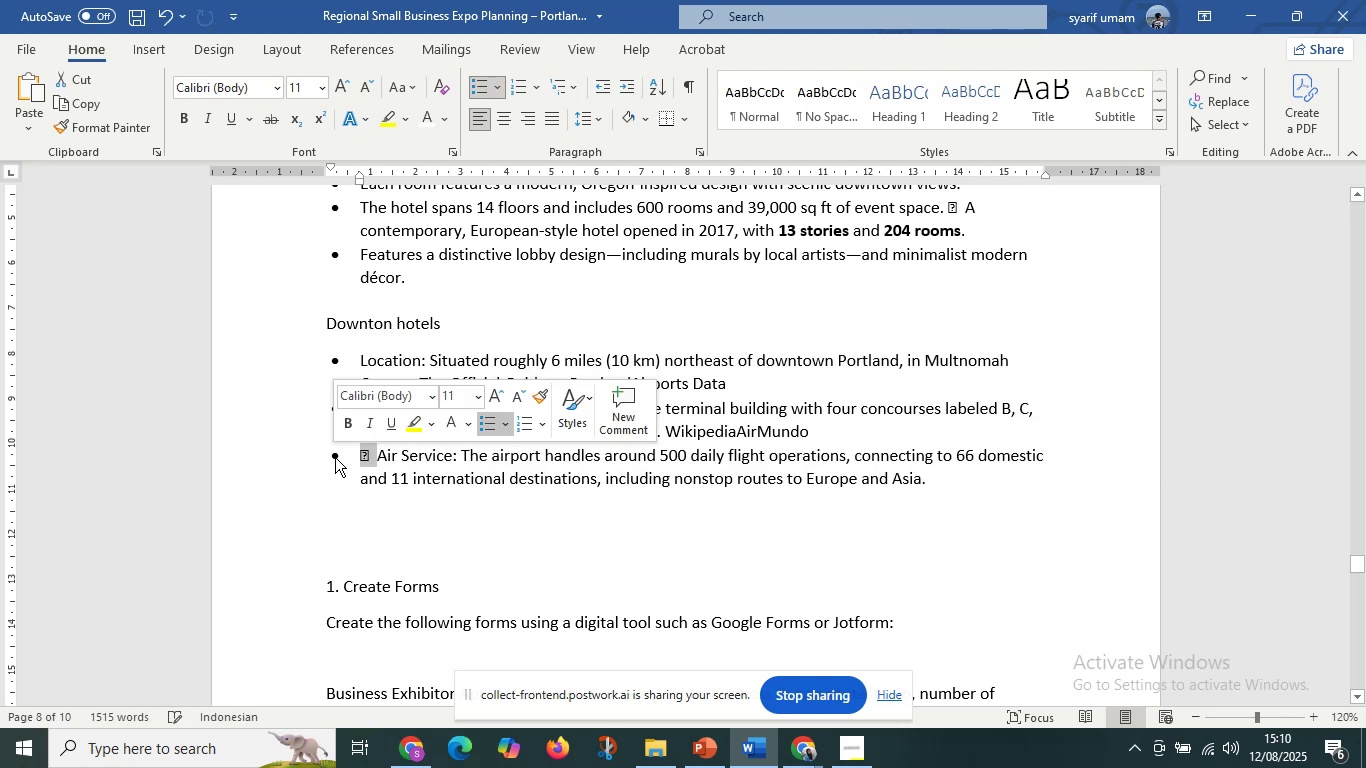 
key(Backspace)
 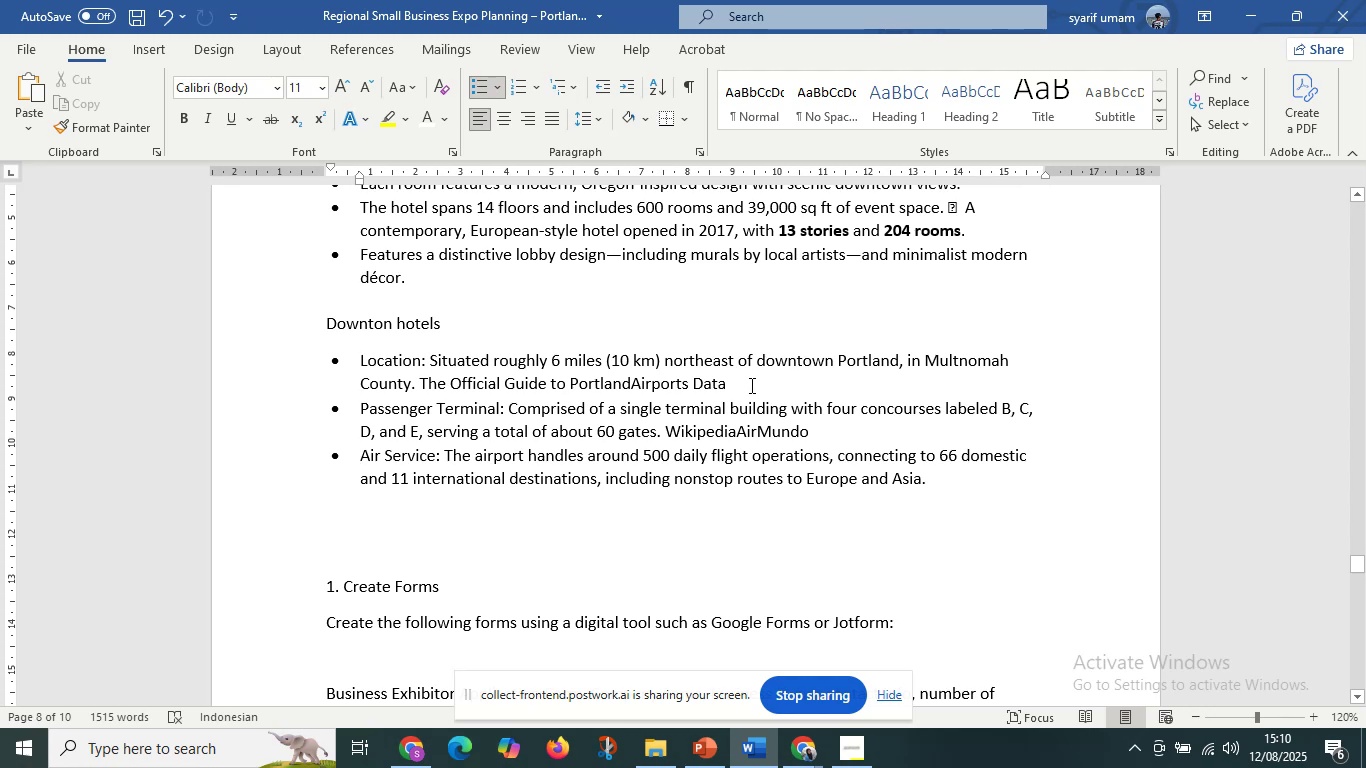 
left_click([750, 385])
 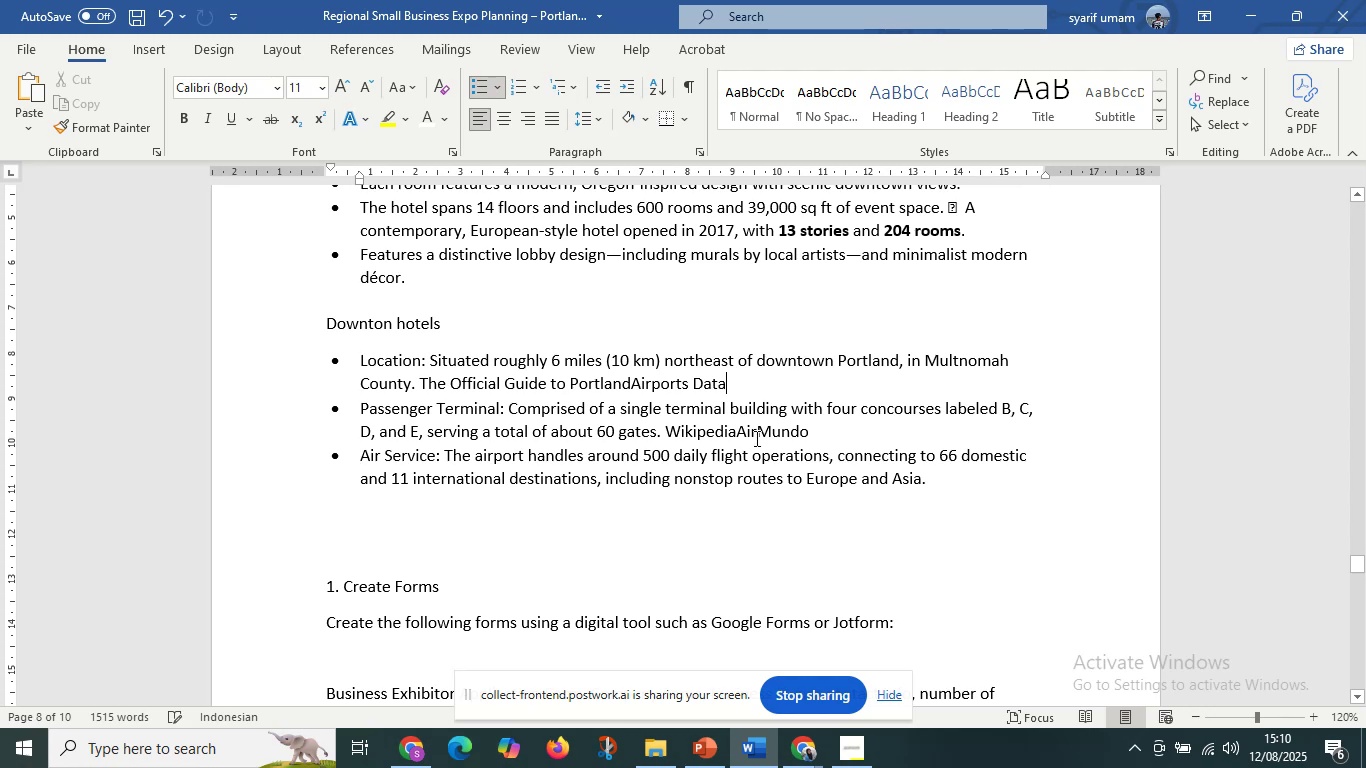 
left_click([755, 438])
 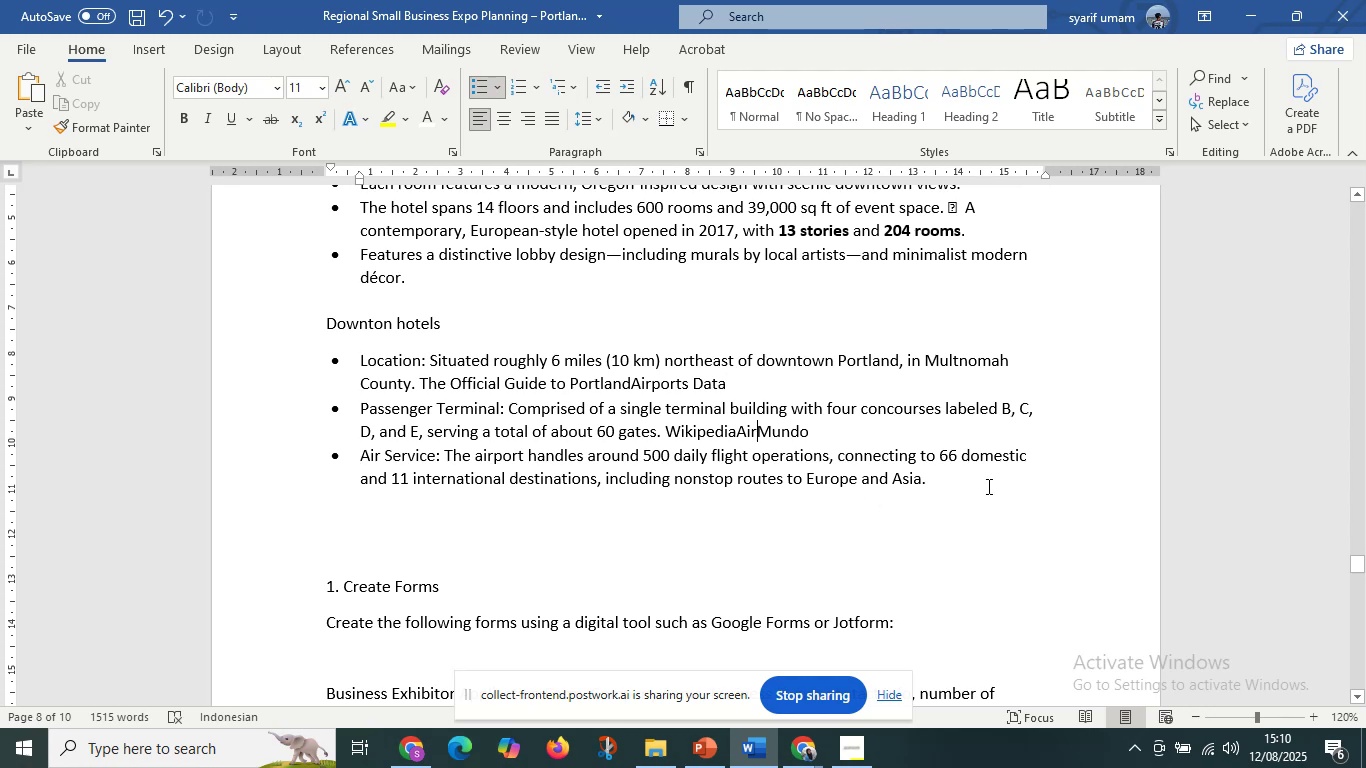 
left_click([987, 486])
 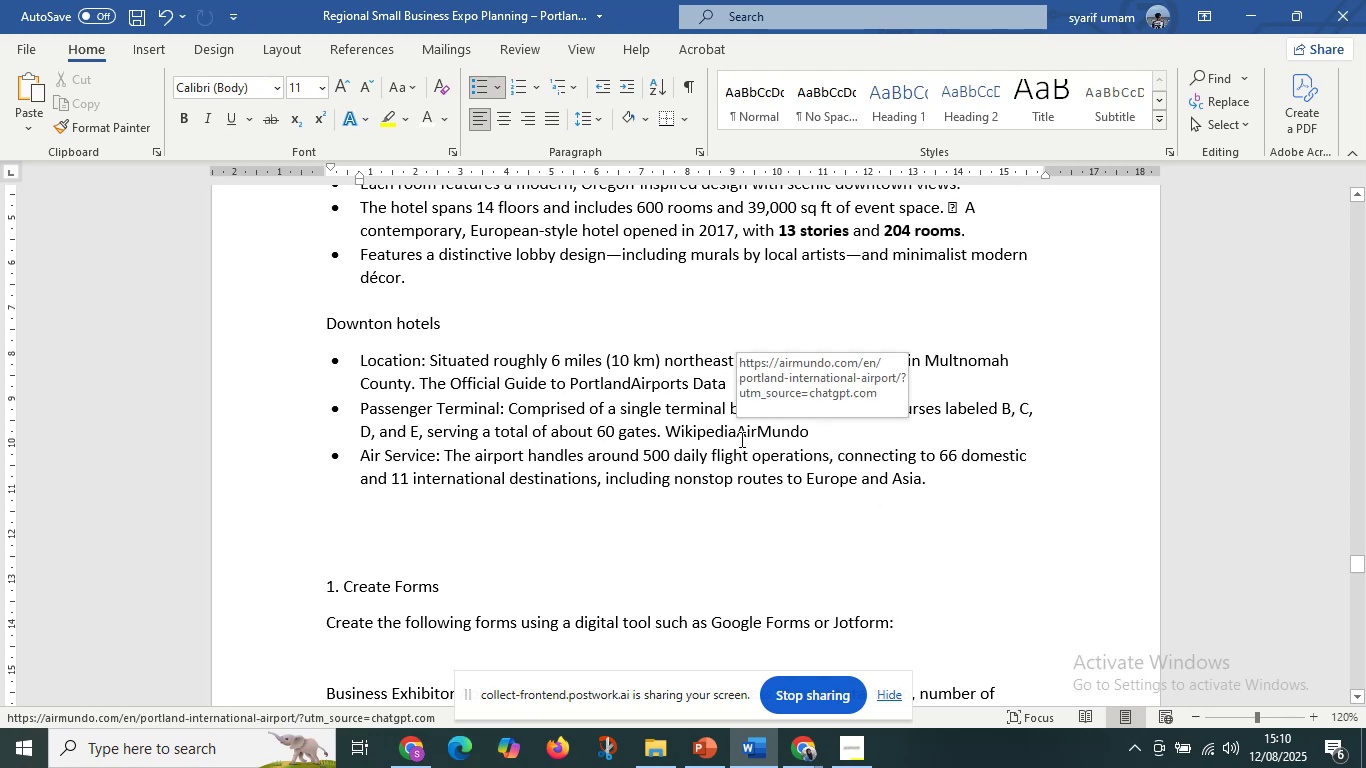 
left_click([741, 438])
 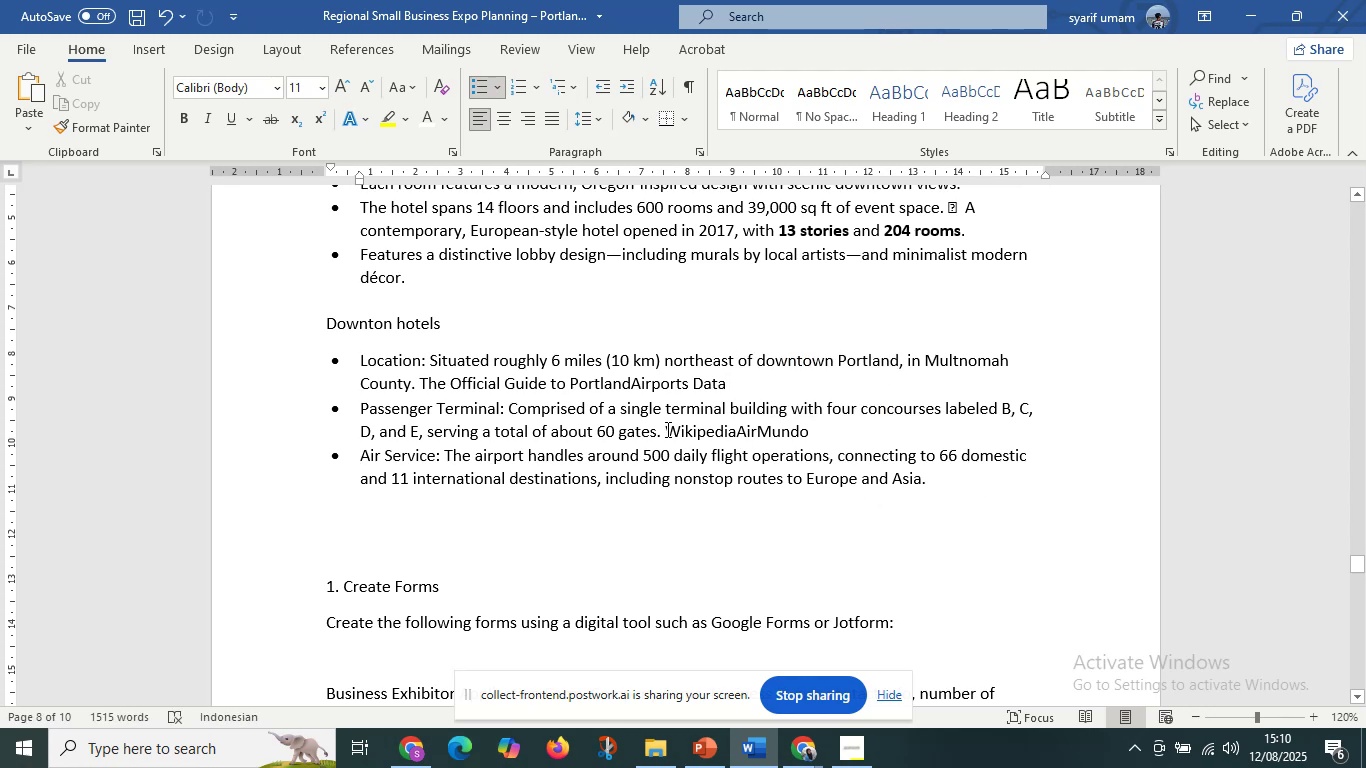 
left_click_drag(start_coordinate=[666, 429], to_coordinate=[859, 429])
 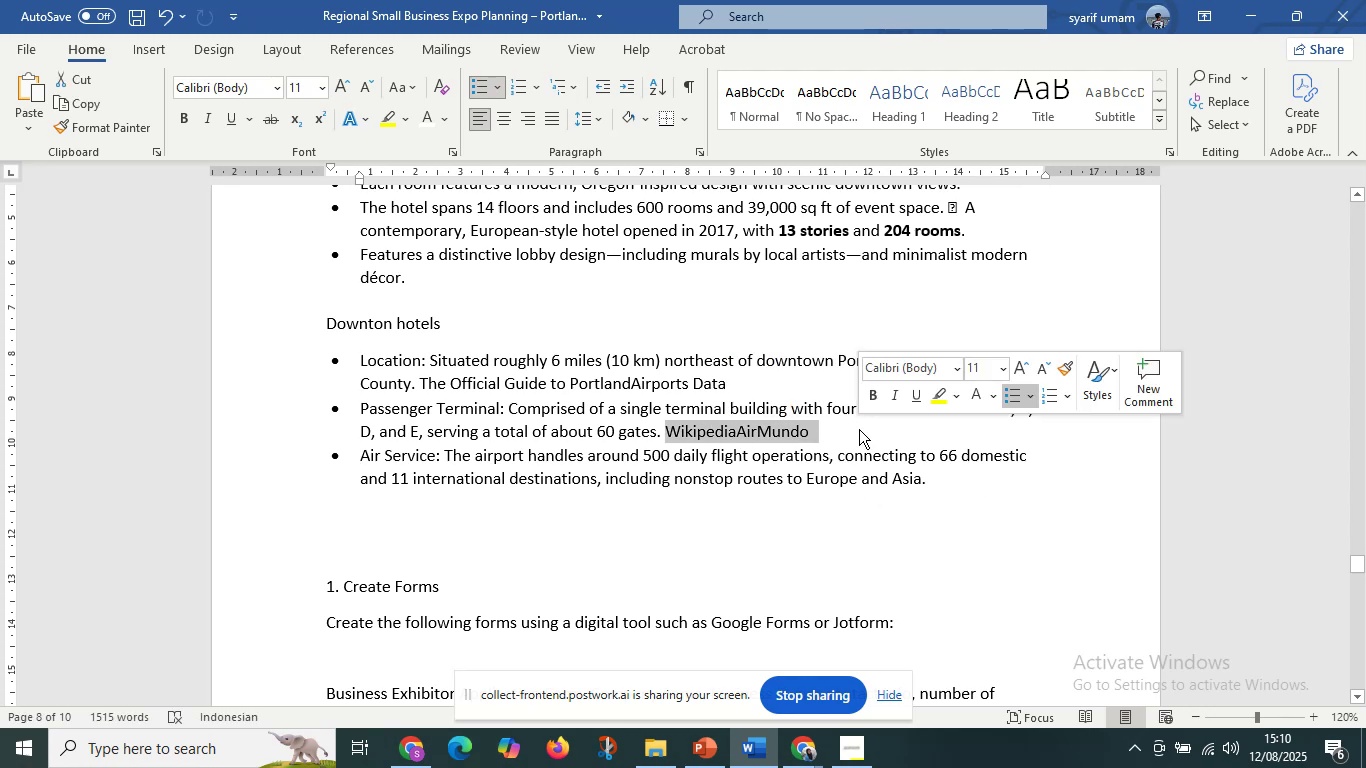 
key(Backspace)
 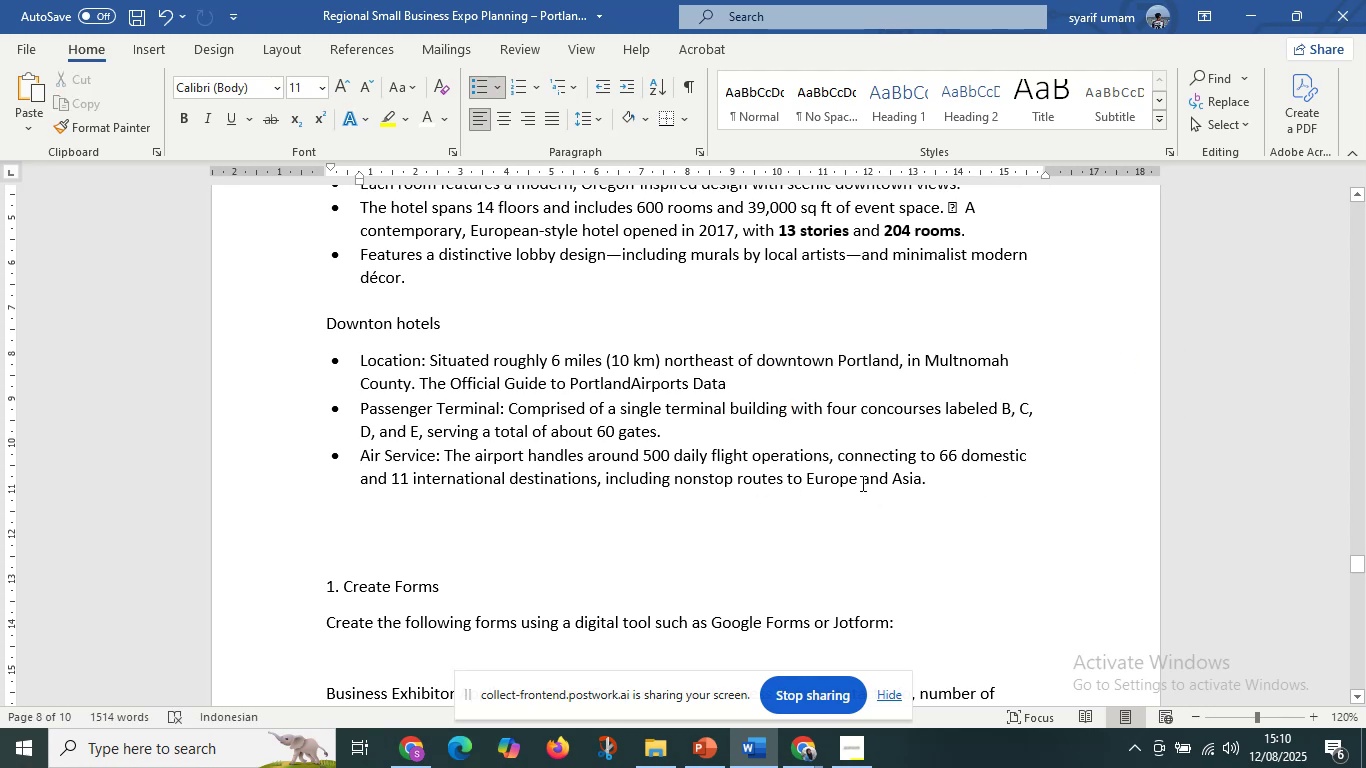 
left_click([861, 482])
 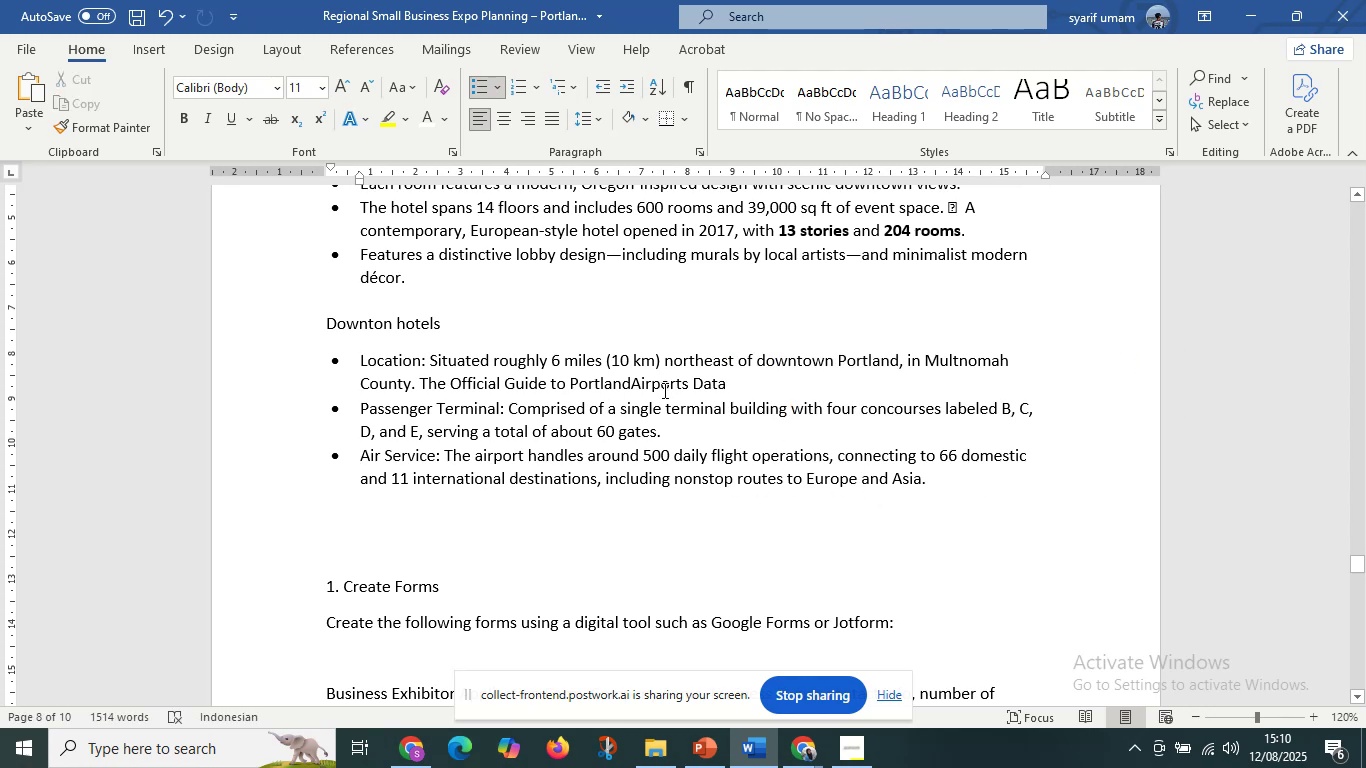 
left_click([603, 380])
 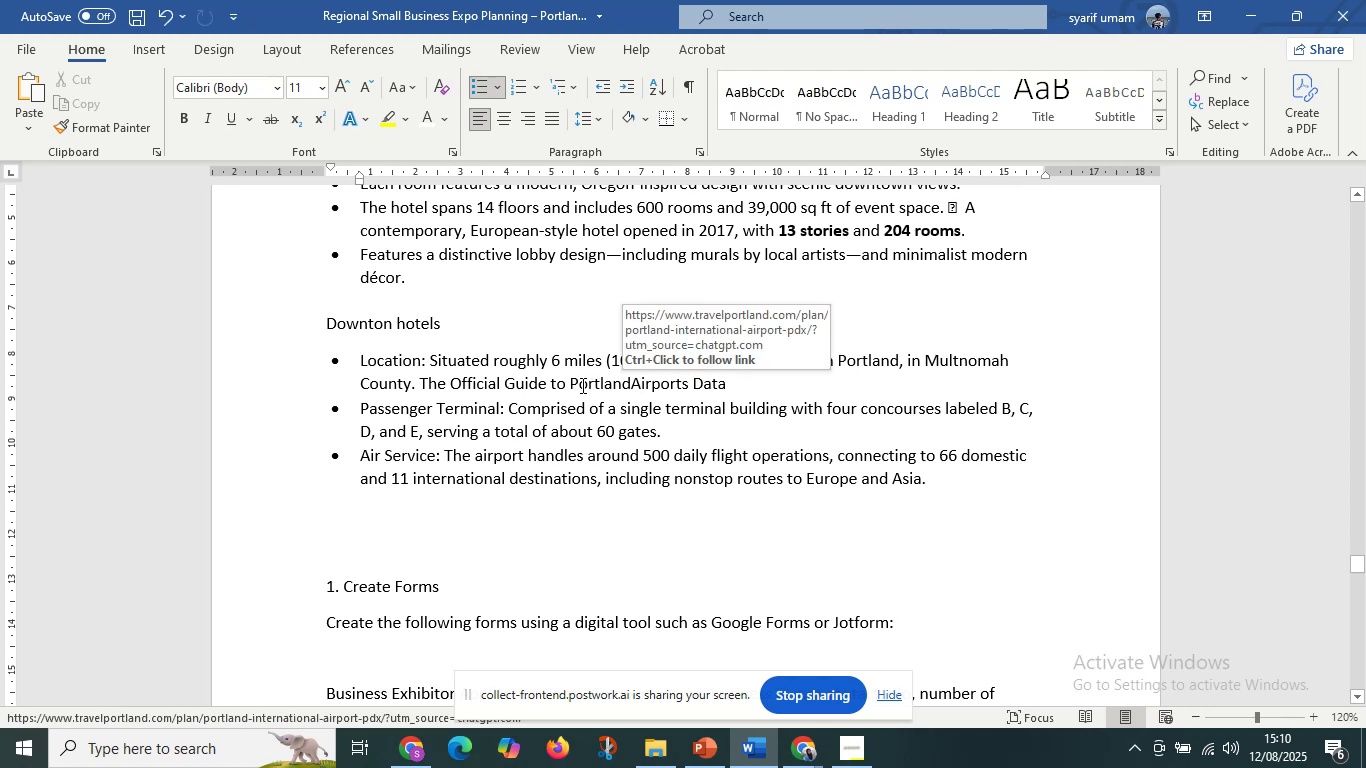 
left_click_drag(start_coordinate=[632, 384], to_coordinate=[749, 384])
 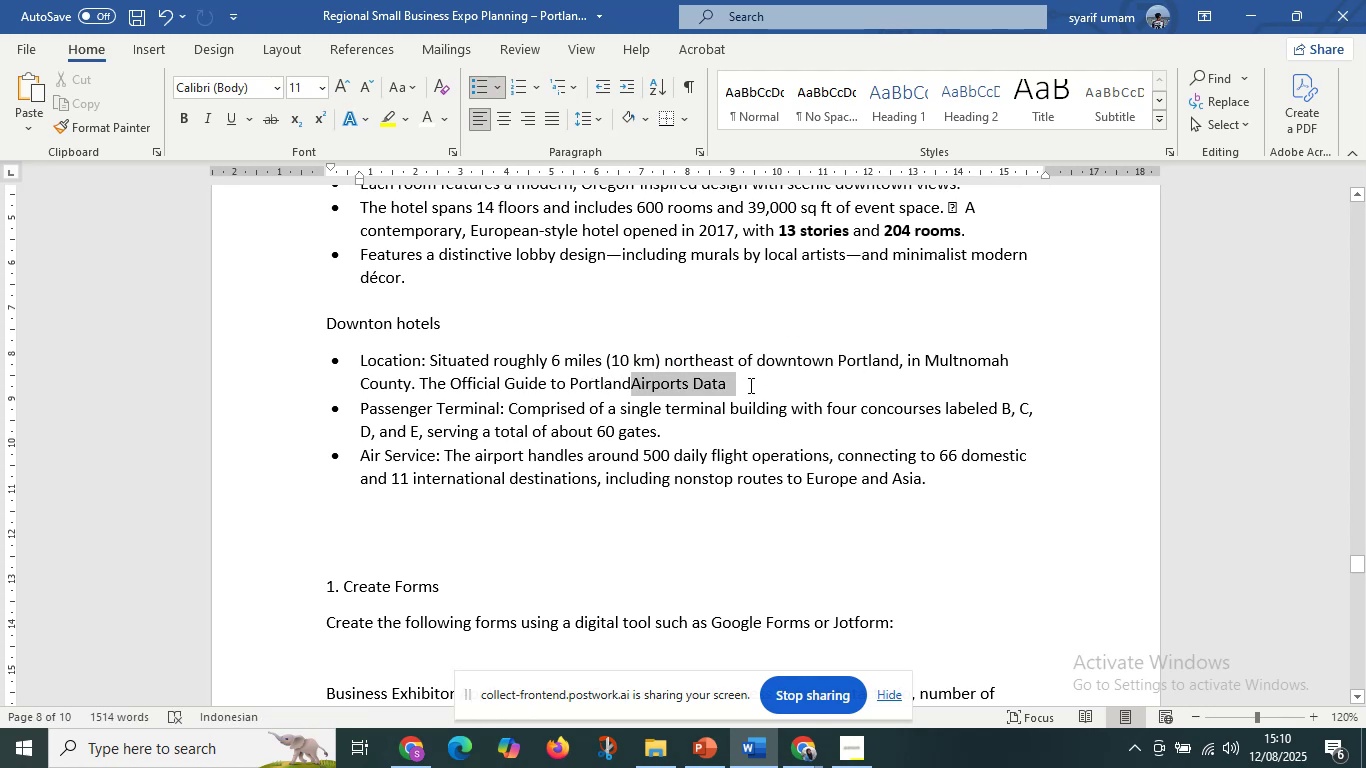 
key(Backspace)
 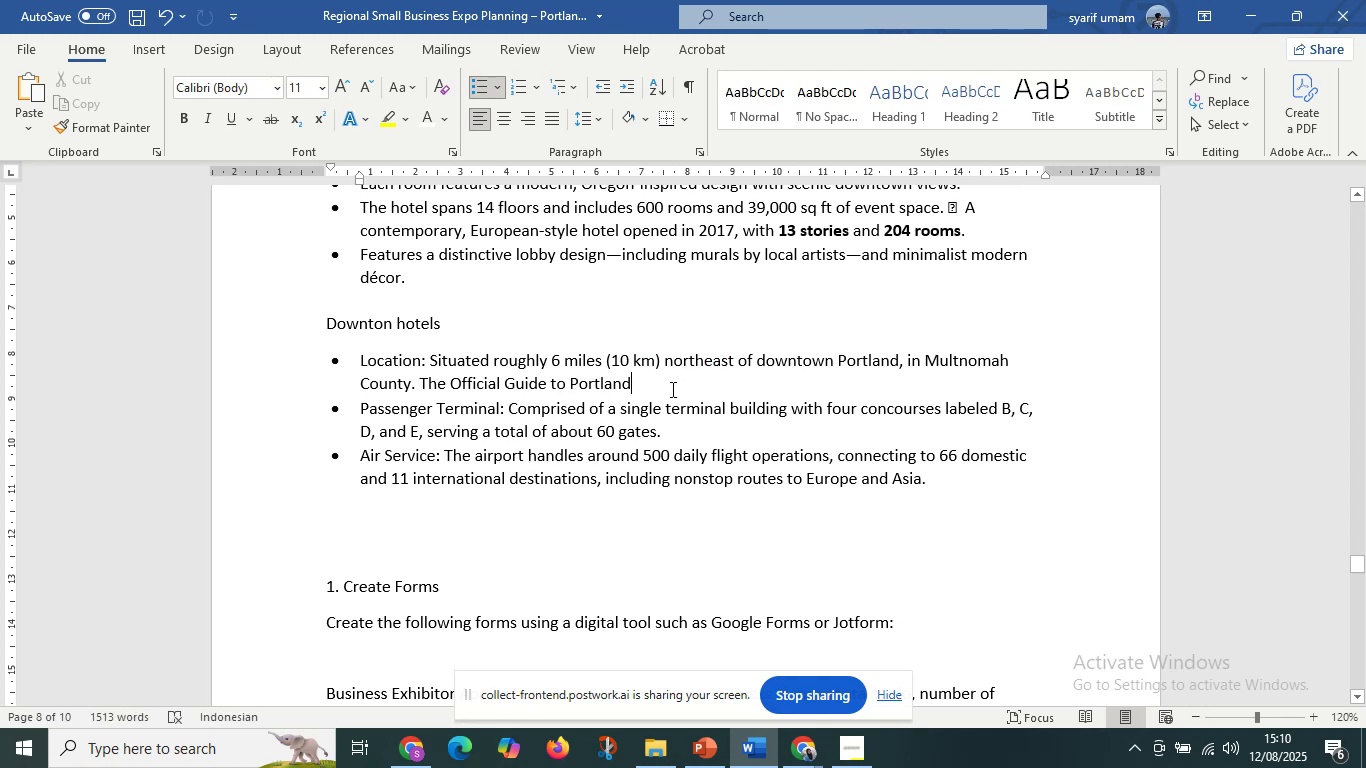 
wait(5.05)
 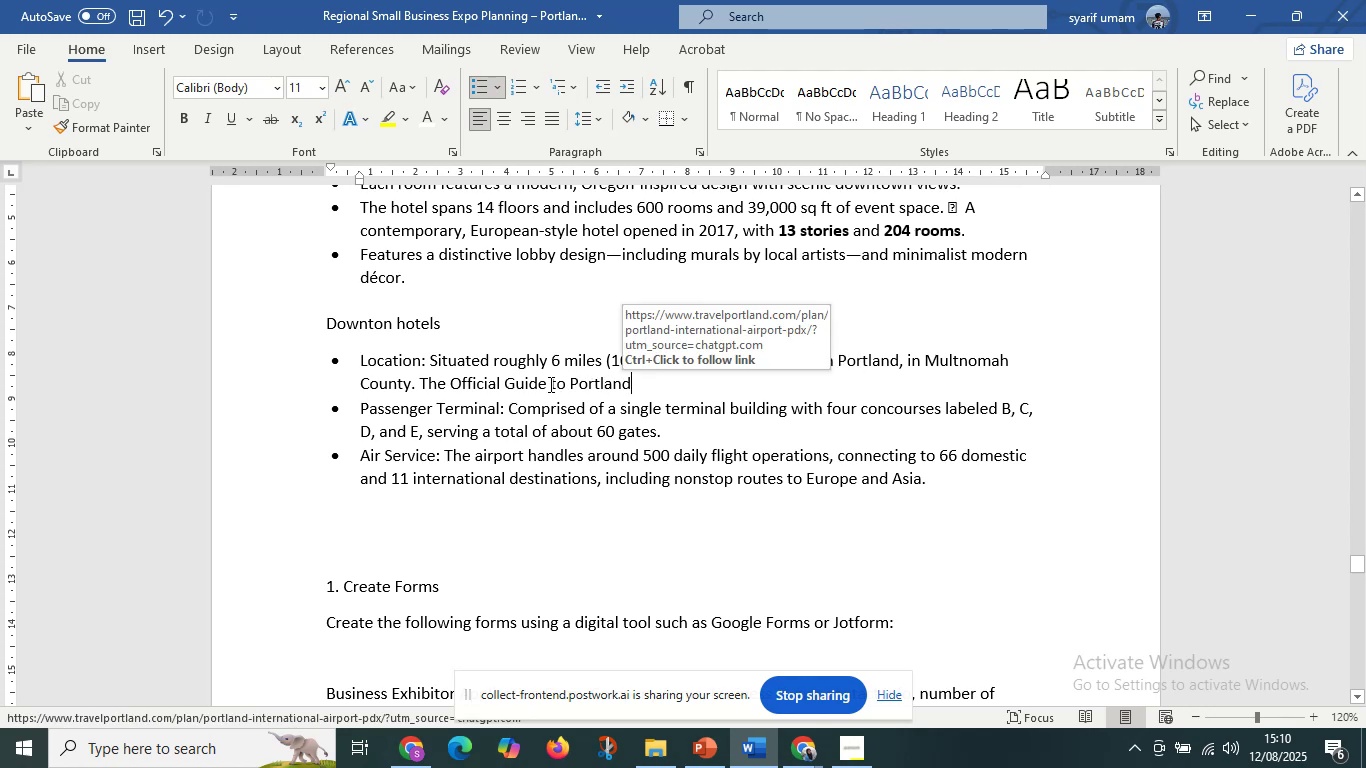 
scroll: coordinate [598, 453], scroll_direction: down, amount: 3.0
 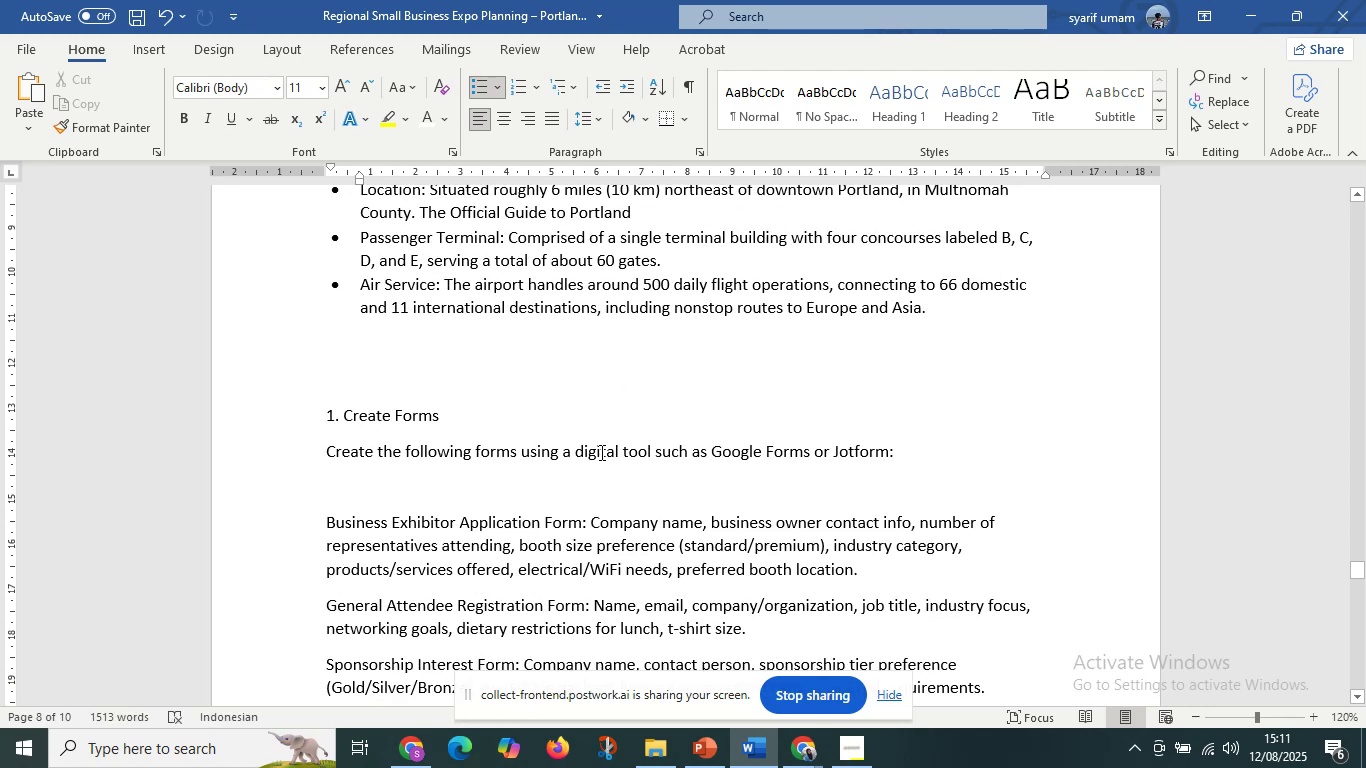 
scroll: coordinate [600, 452], scroll_direction: up, amount: 3.0
 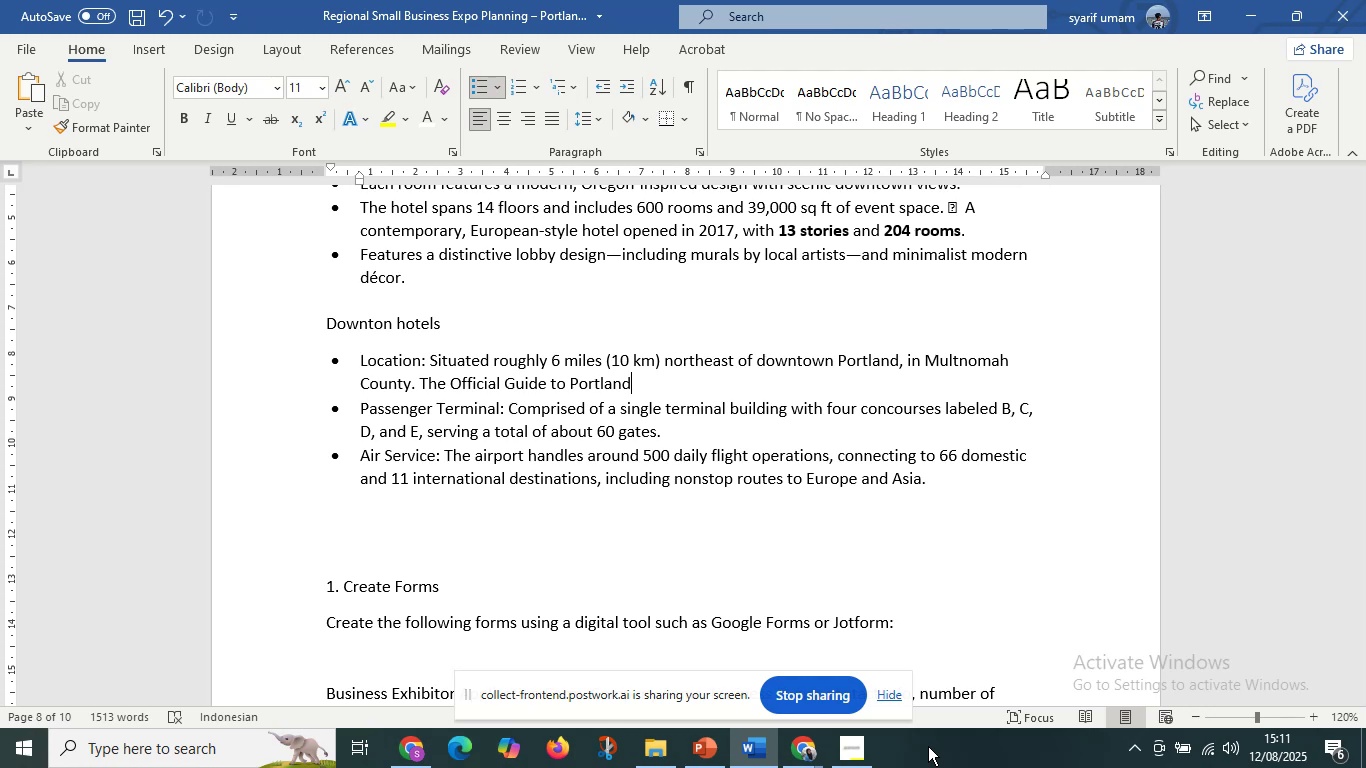 
wait(21.96)
 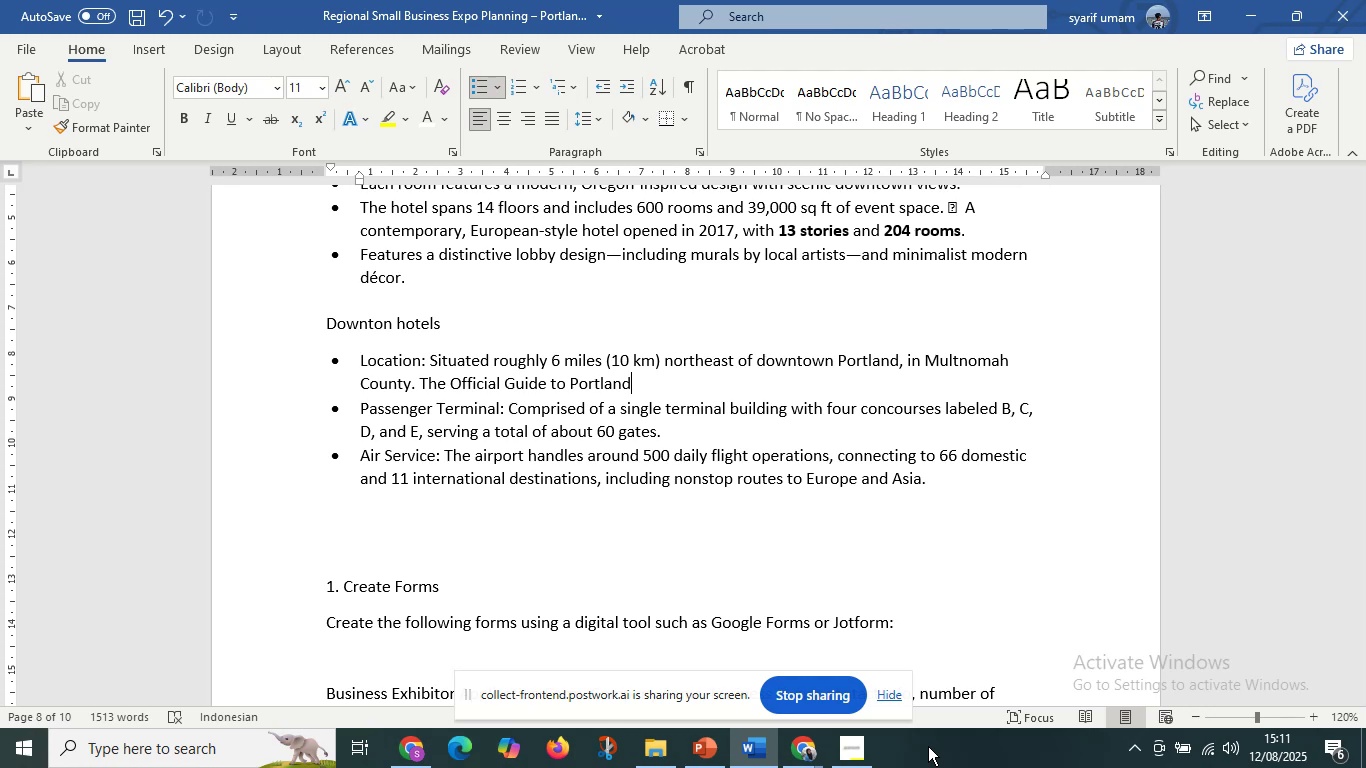 
mouse_move([1094, 734])
 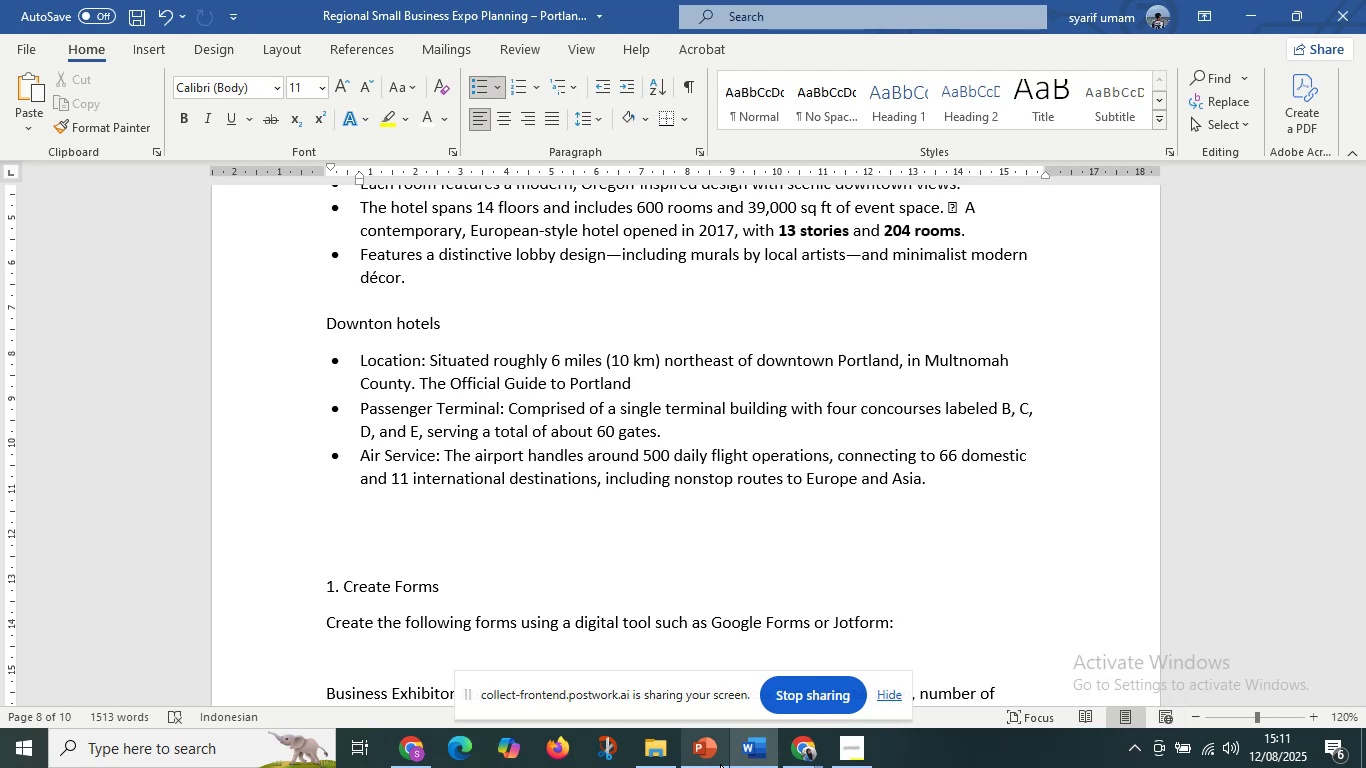 
mouse_move([771, 726])
 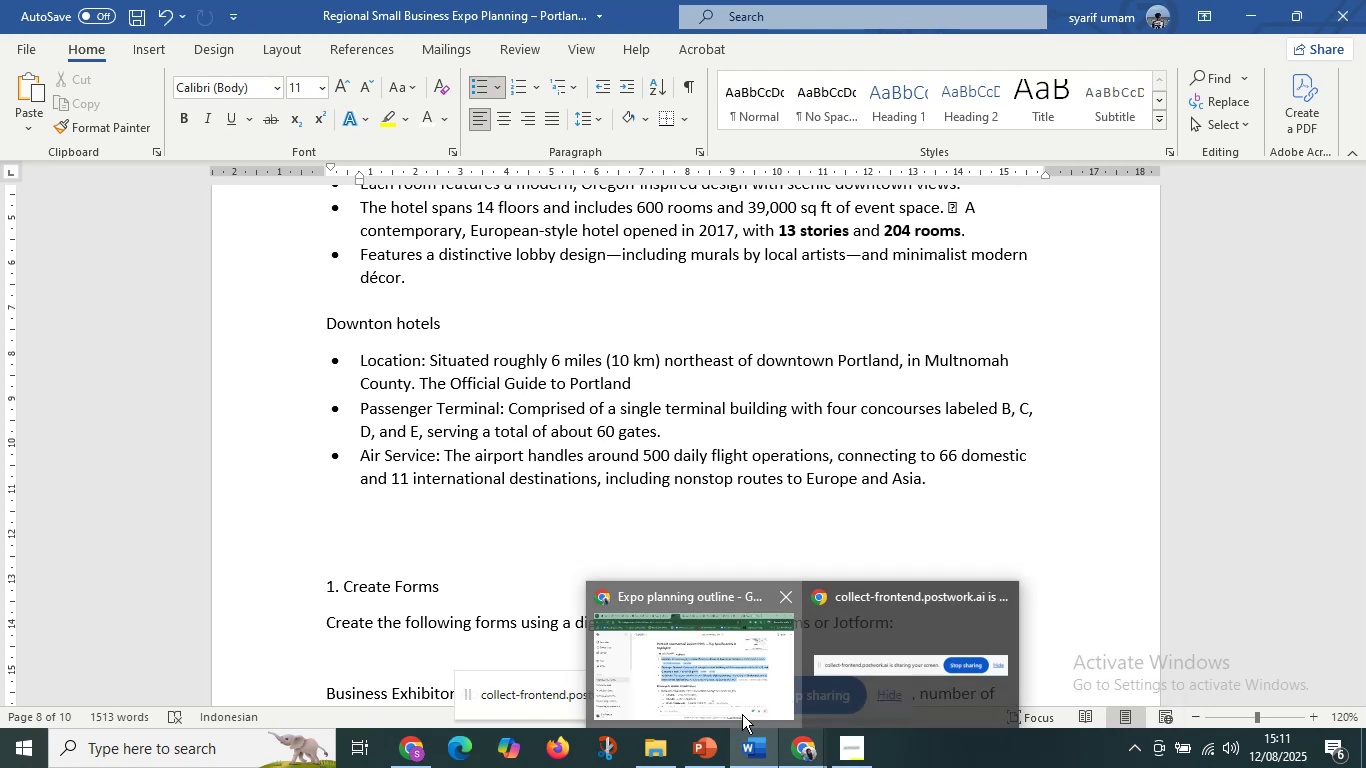 
left_click([742, 714])
 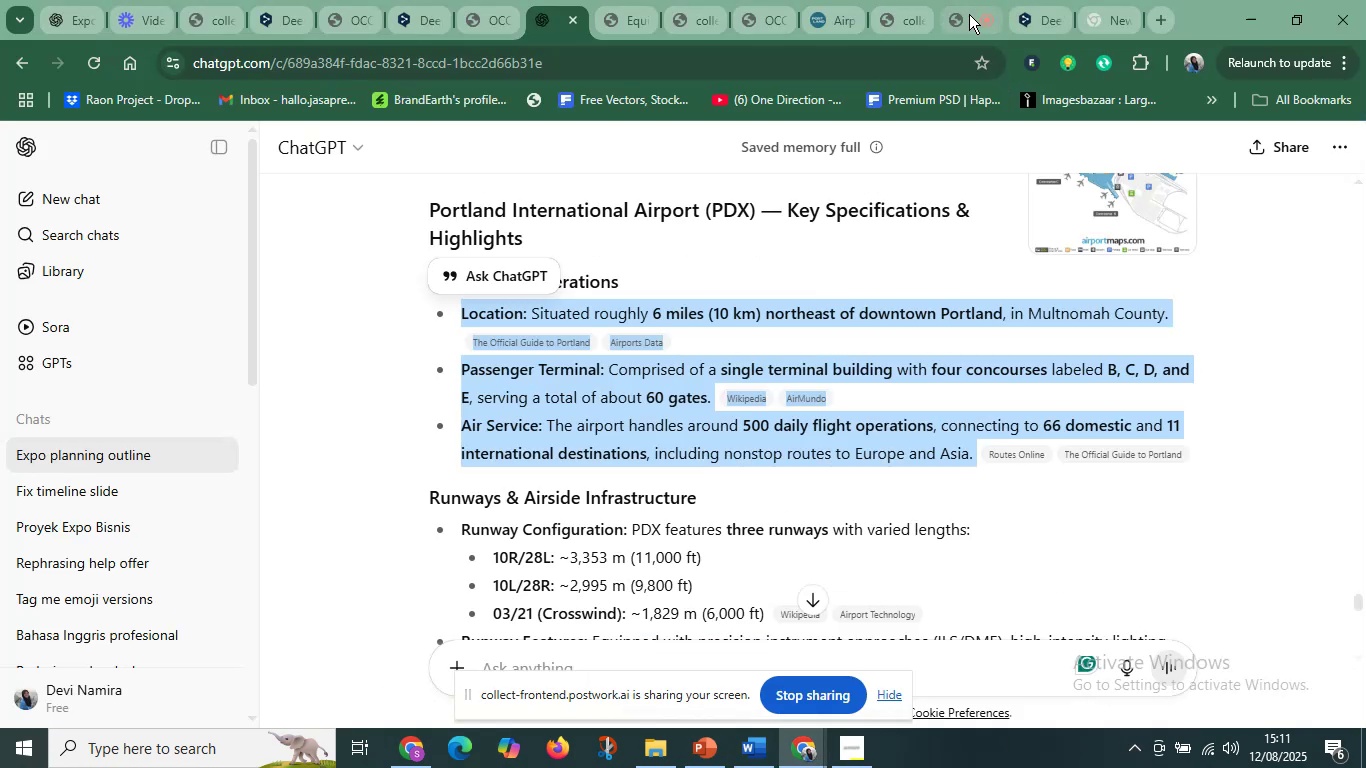 
left_click([969, 14])
 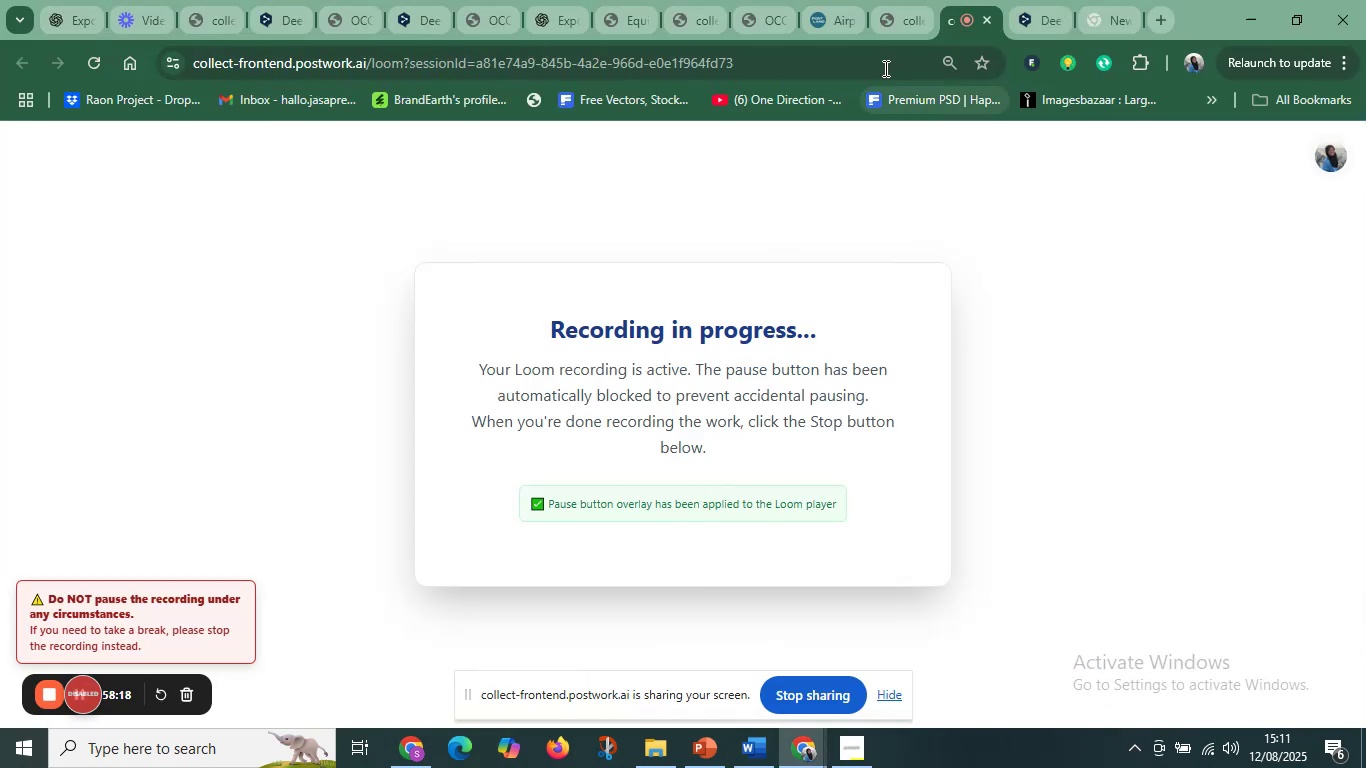 
left_click([814, 14])
 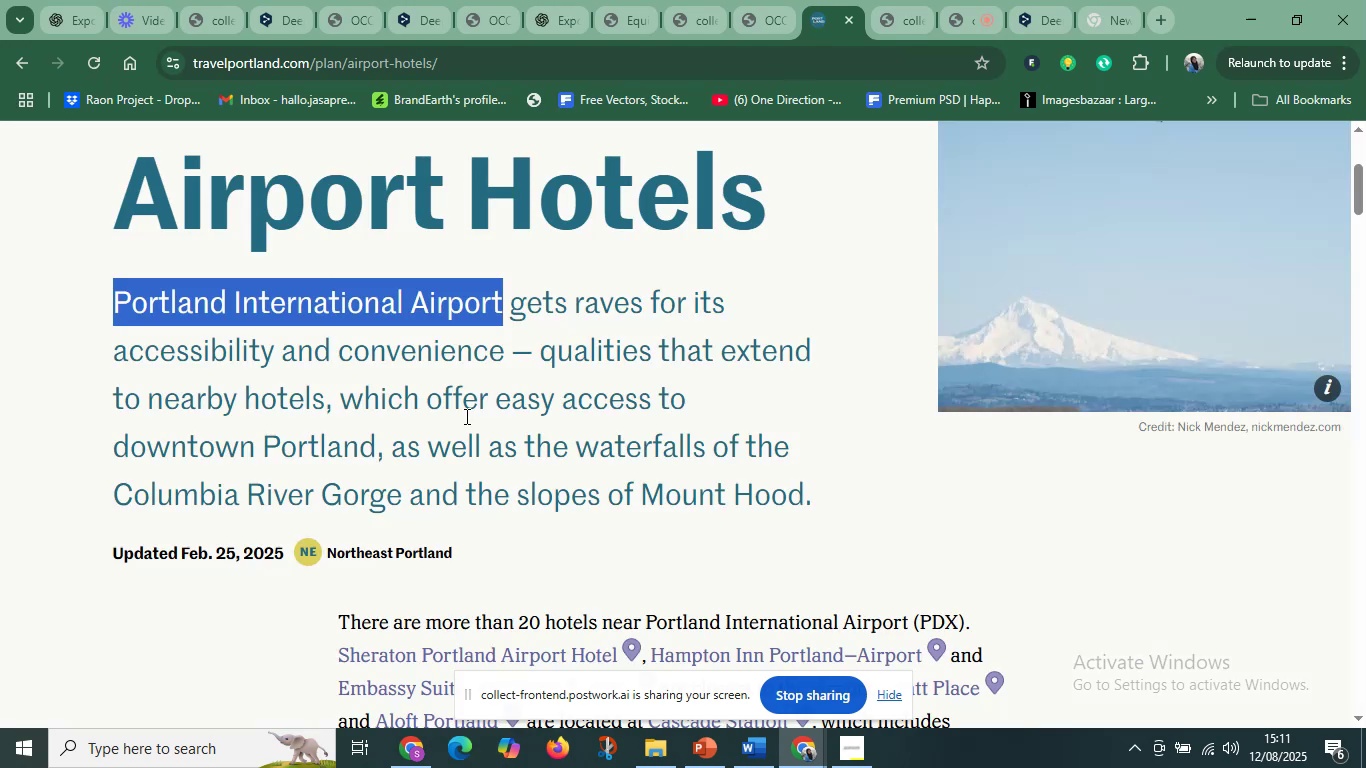 
left_click([461, 414])
 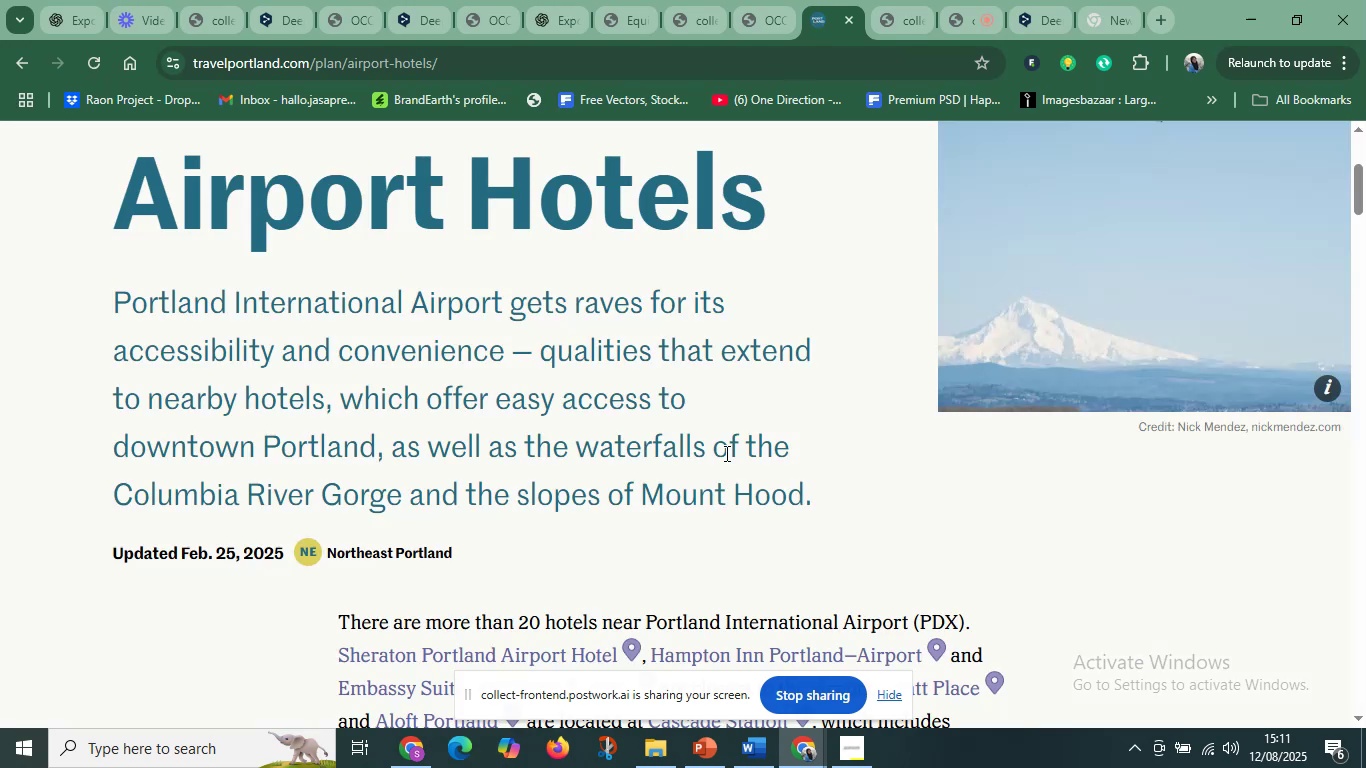 
scroll: coordinate [1162, 483], scroll_direction: down, amount: 35.0
 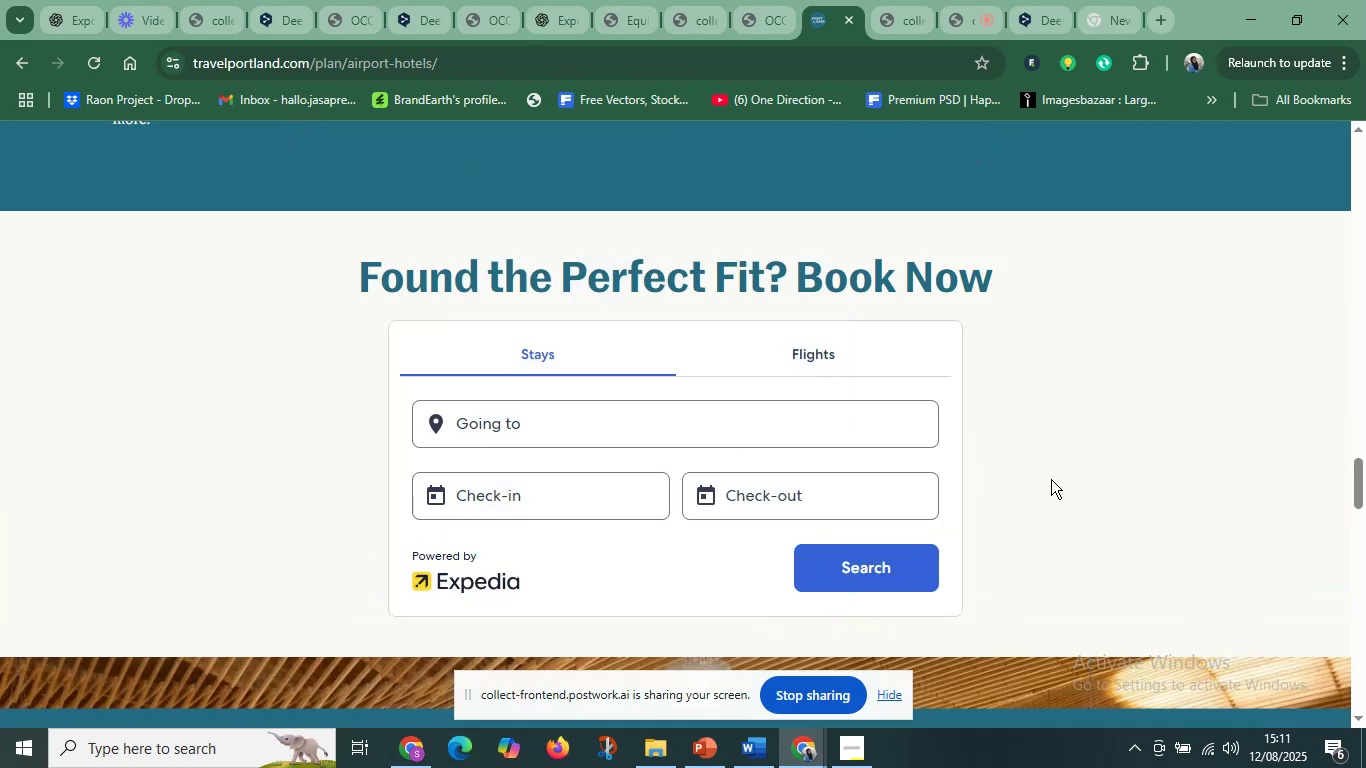 
scroll: coordinate [662, 471], scroll_direction: down, amount: 6.0
 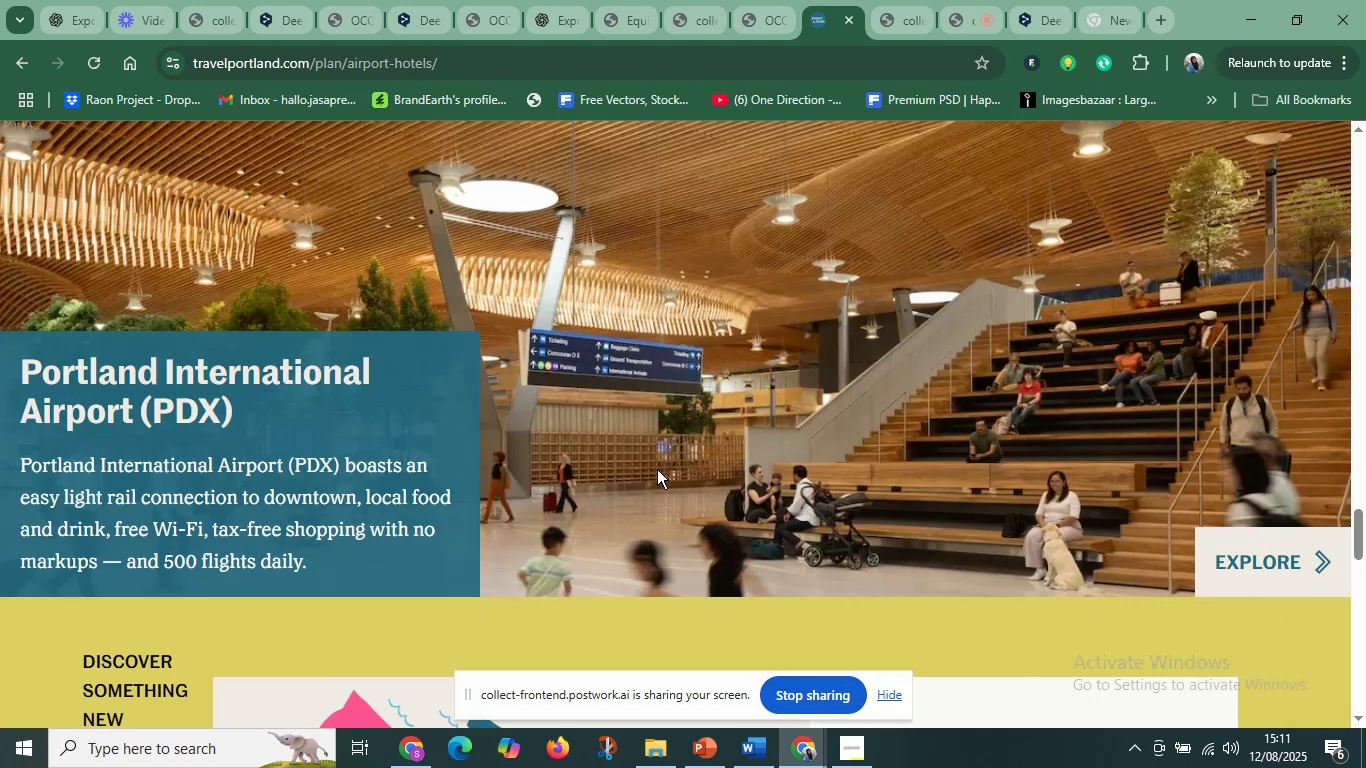 
scroll: coordinate [657, 469], scroll_direction: up, amount: 1.0
 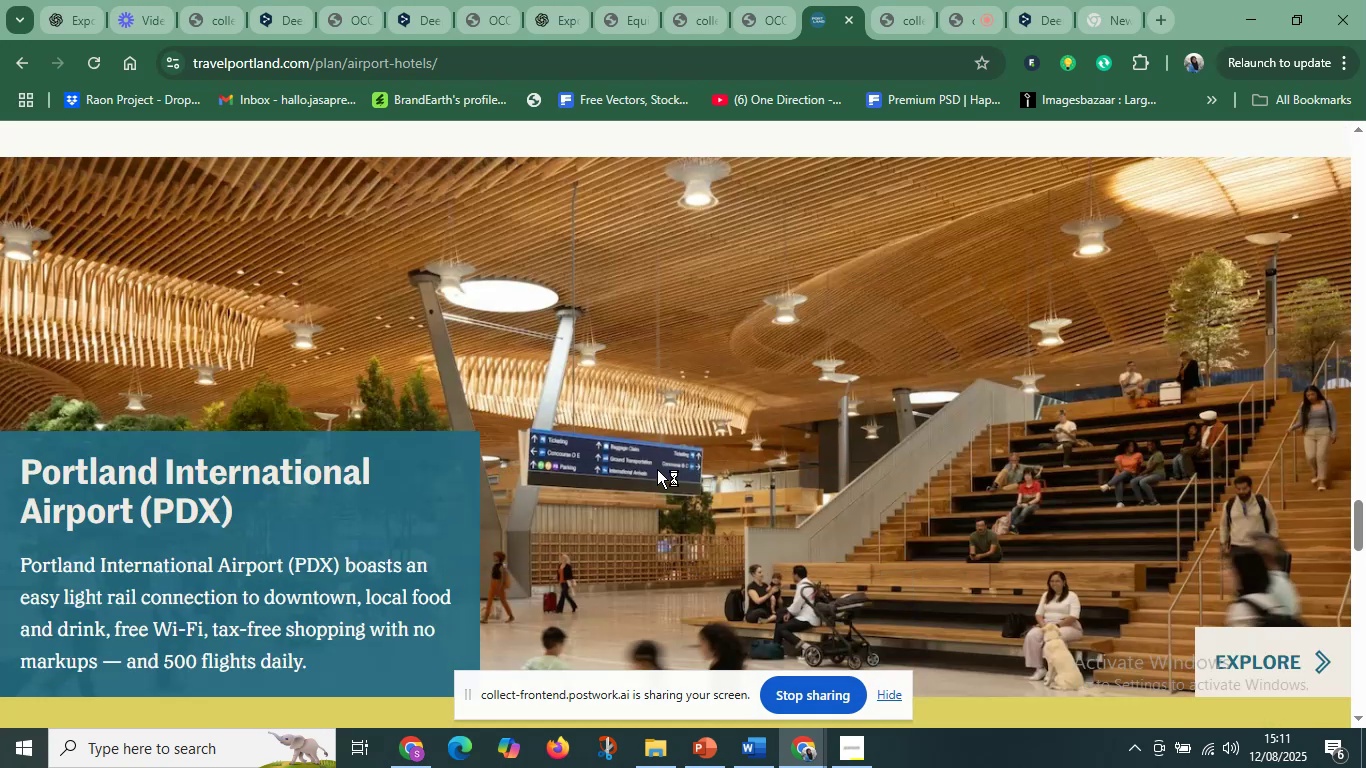 
scroll: coordinate [657, 469], scroll_direction: down, amount: 2.0
 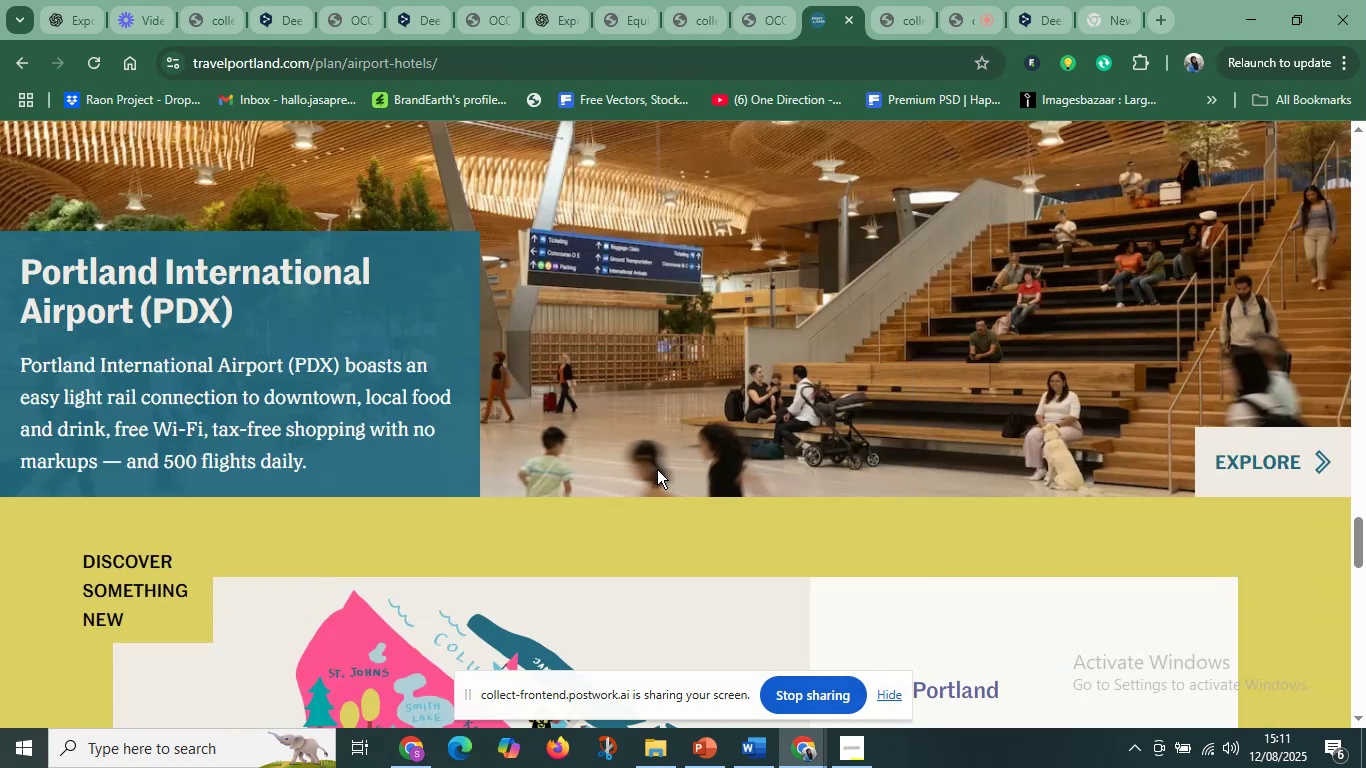 
scroll: coordinate [657, 469], scroll_direction: up, amount: 1.0
 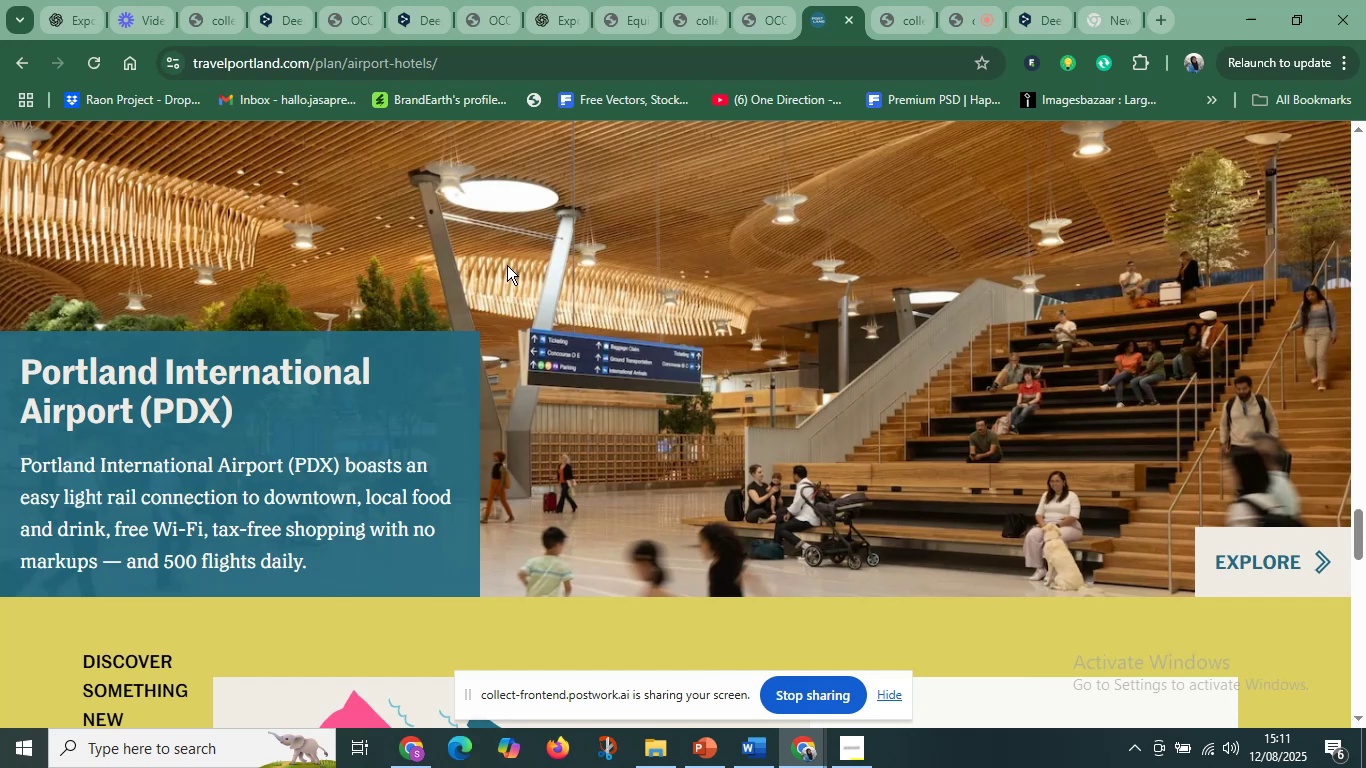 
scroll: coordinate [711, 463], scroll_direction: down, amount: 15.0
 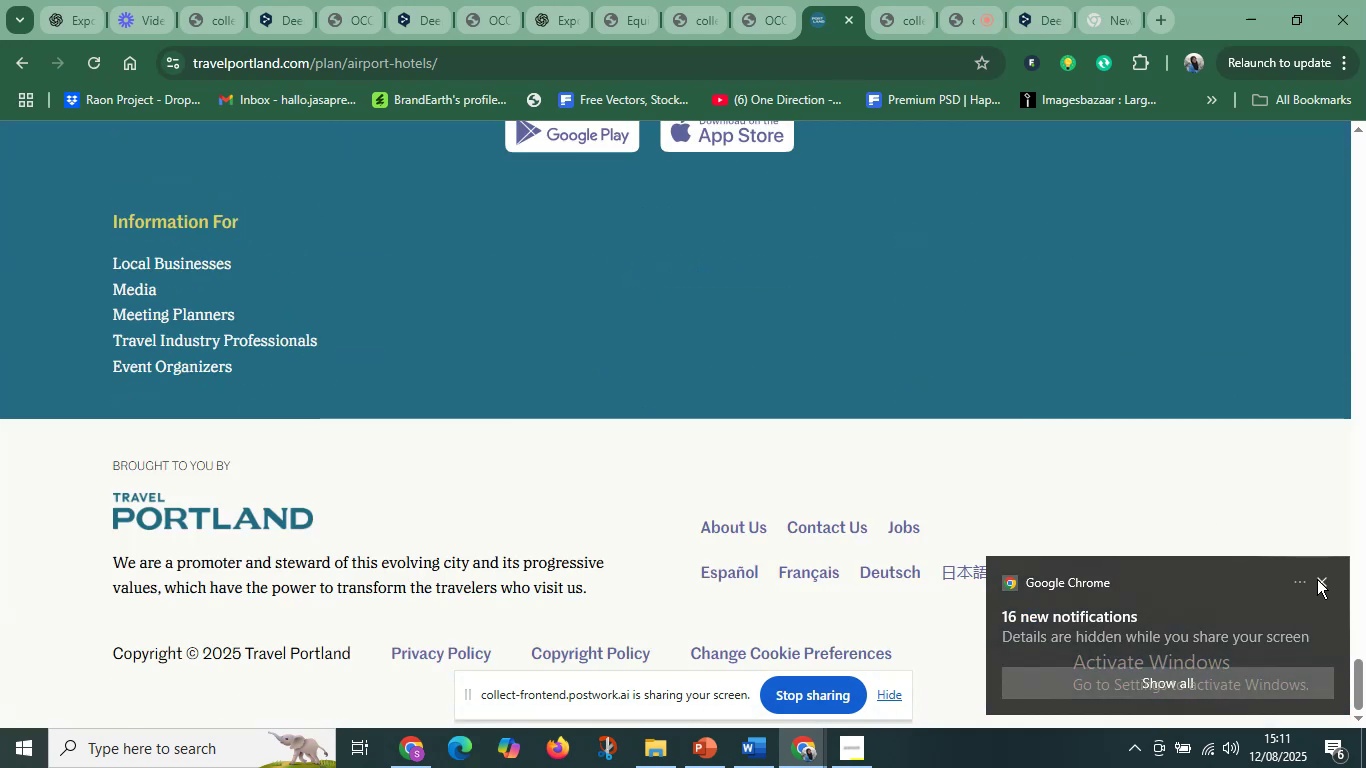 
left_click([1323, 579])
 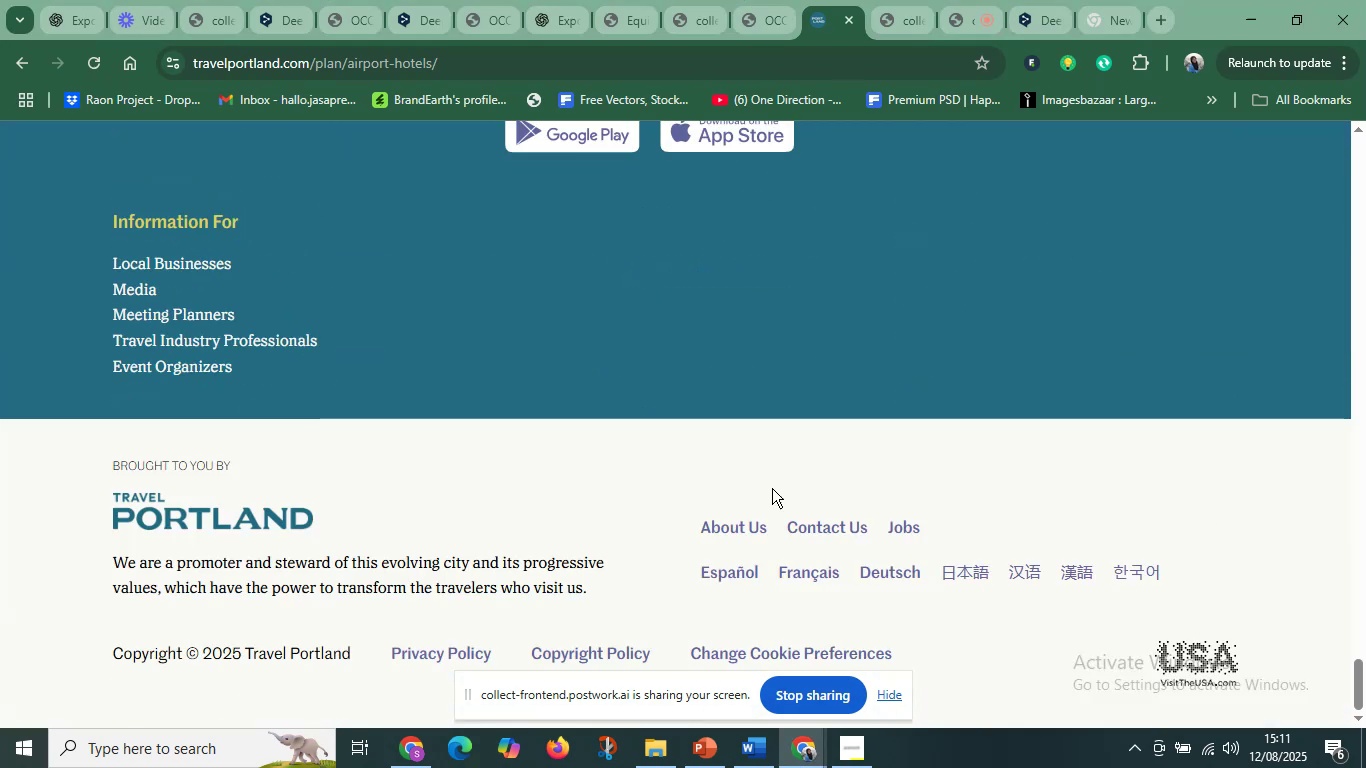 
scroll: coordinate [706, 490], scroll_direction: down, amount: 5.0
 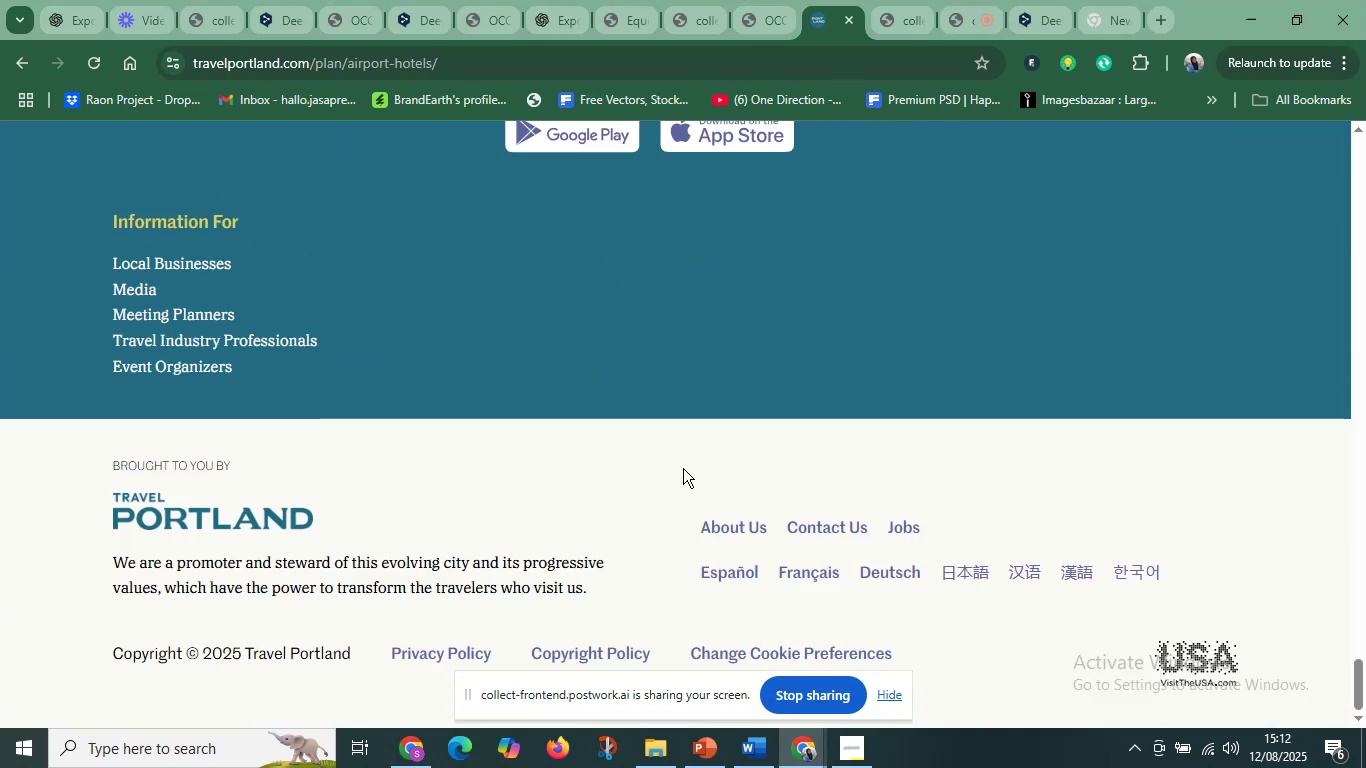 
scroll: coordinate [670, 429], scroll_direction: up, amount: 5.0
 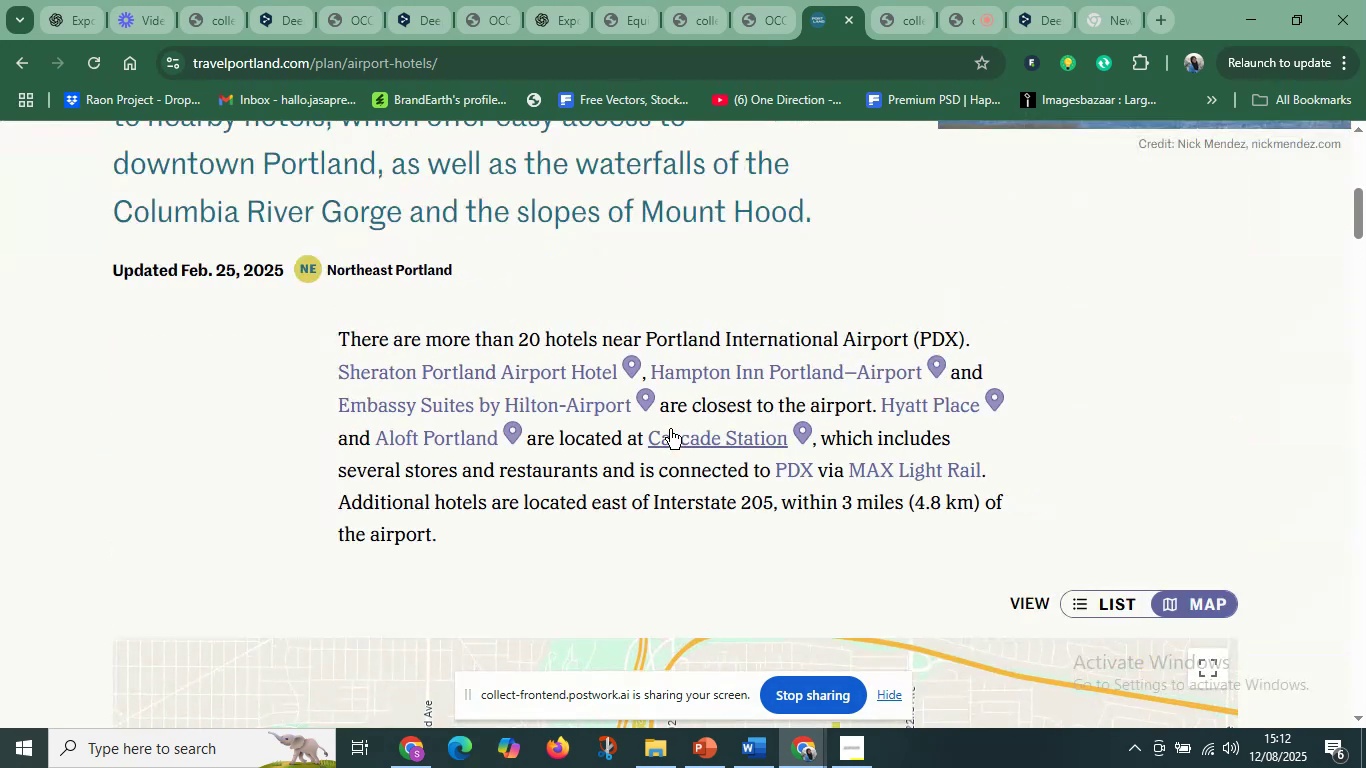 
scroll: coordinate [670, 429], scroll_direction: down, amount: 2.0
 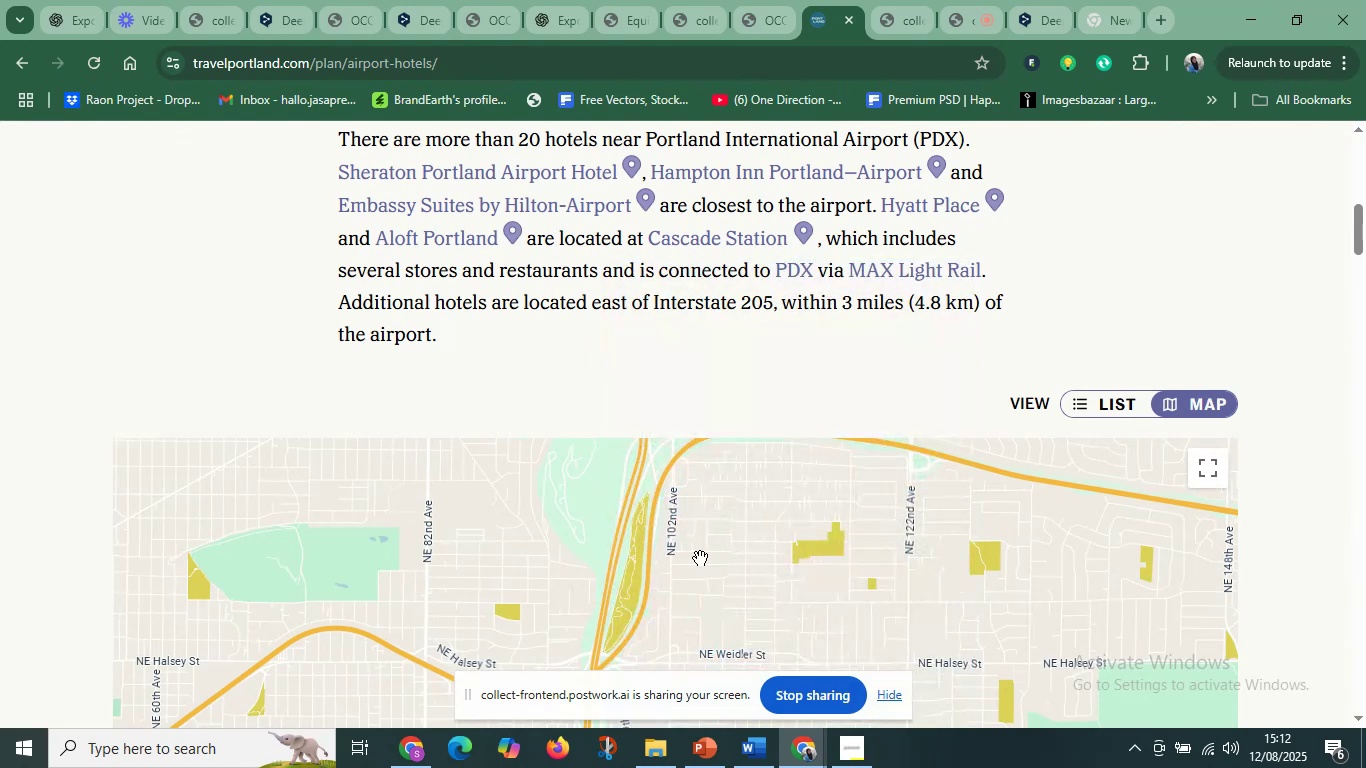 
scroll: coordinate [711, 474], scroll_direction: up, amount: 1.0
 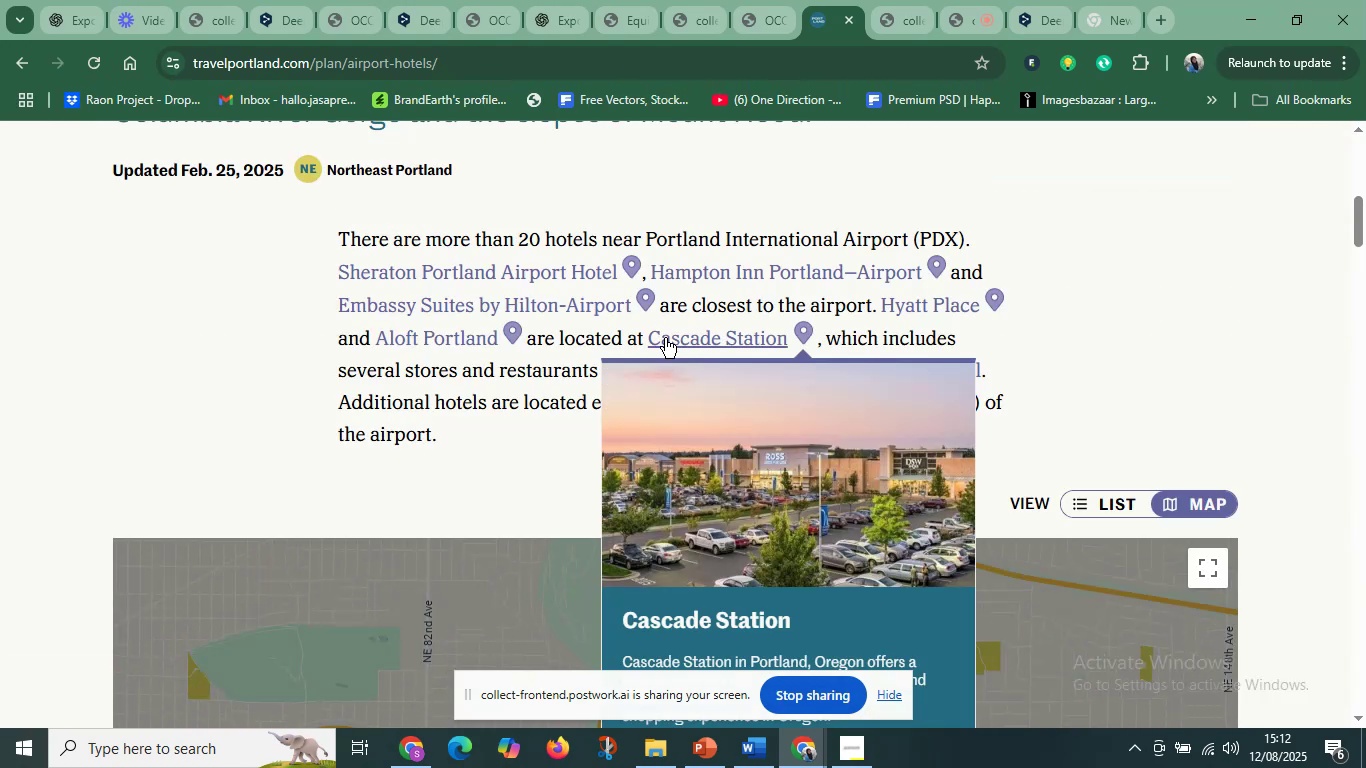 
mouse_move([622, 269])
 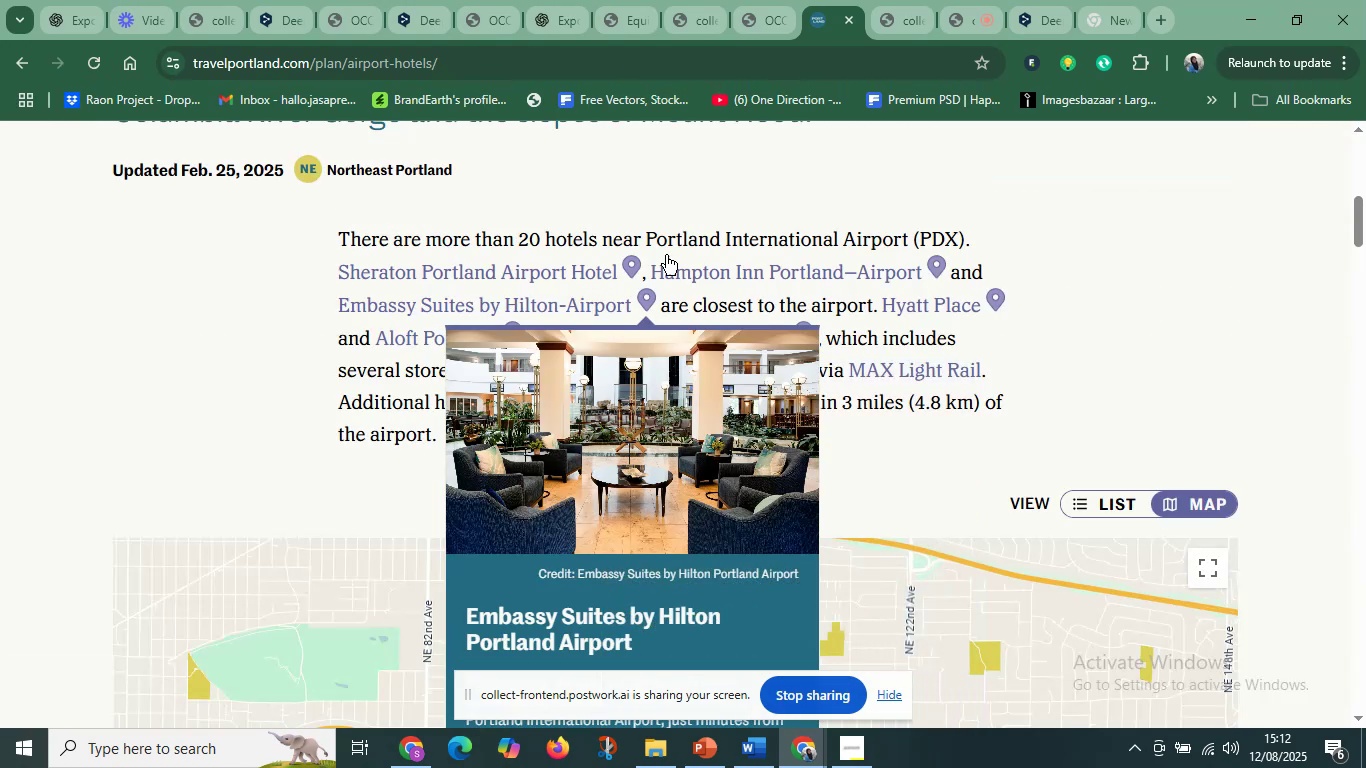 
mouse_move([671, 267])
 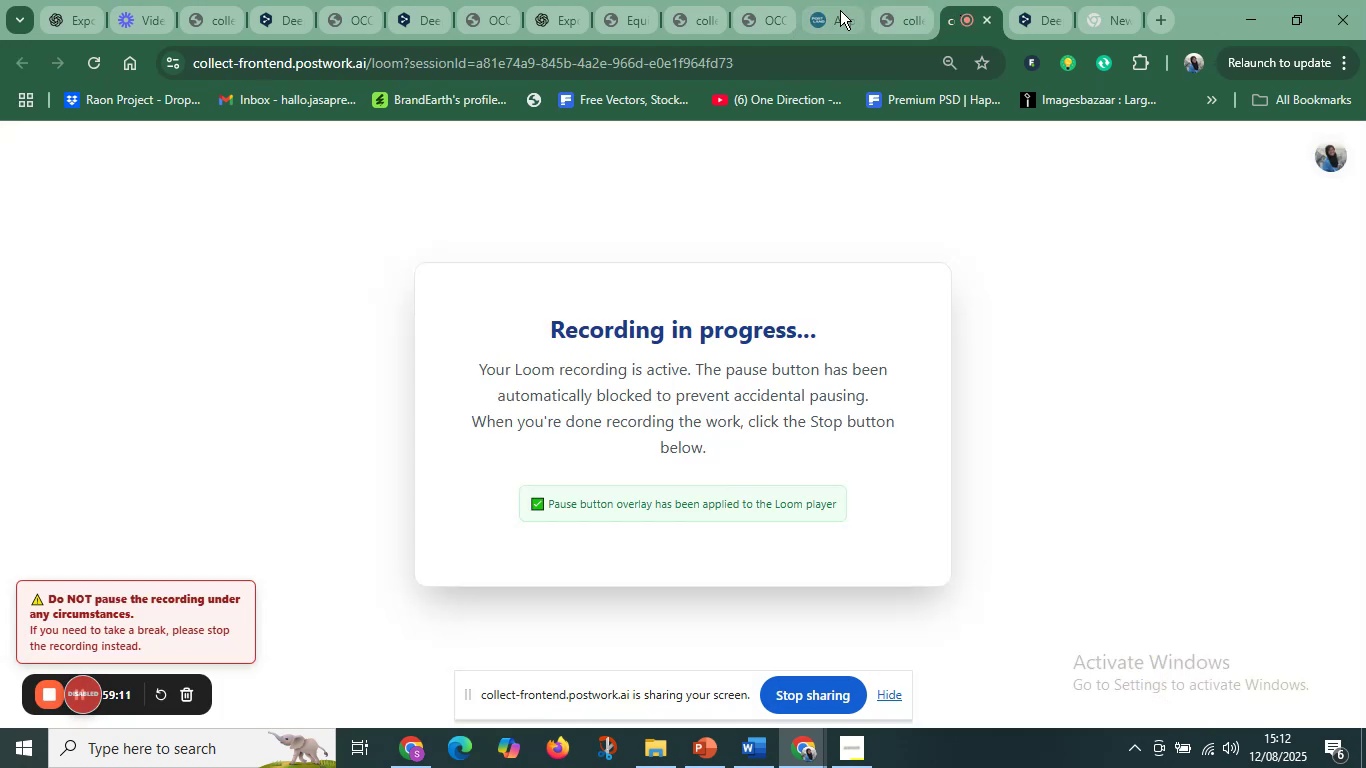 
left_click([821, 1])
 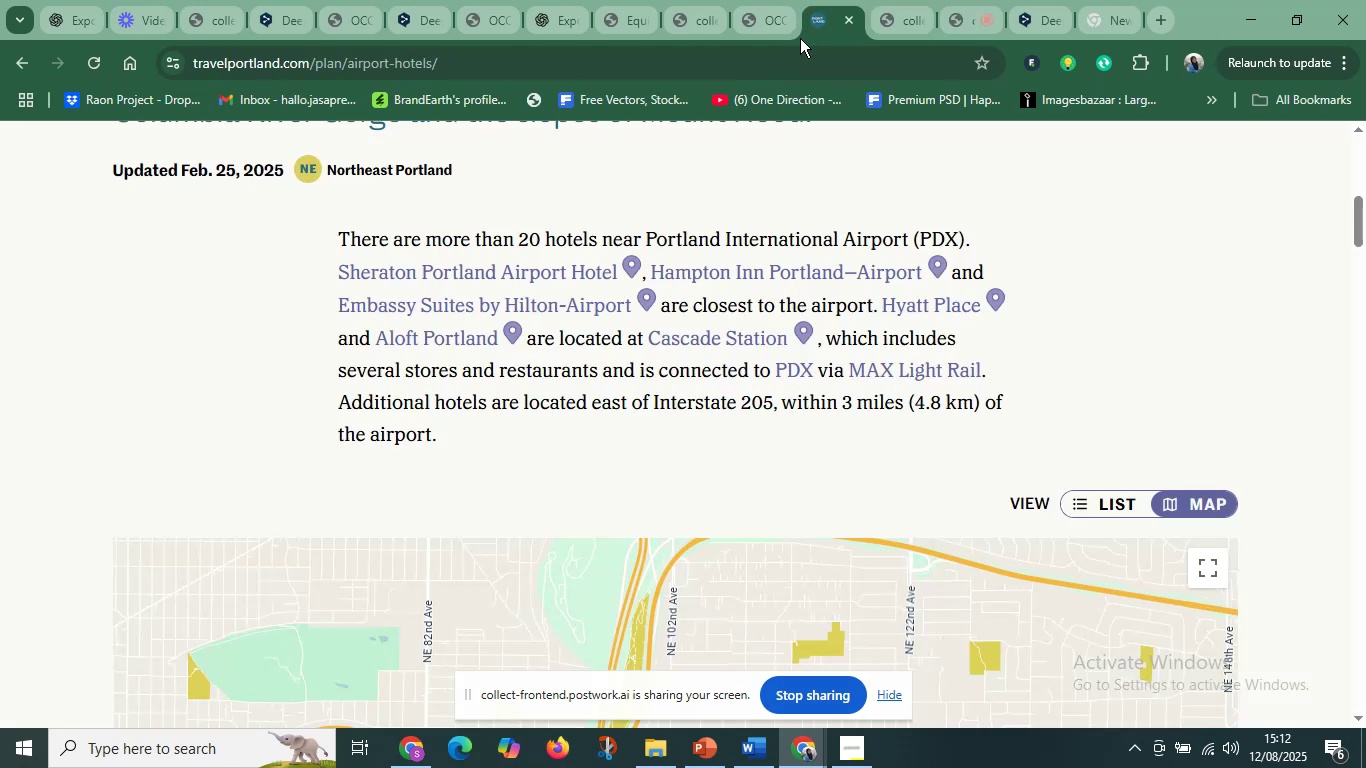 
scroll: coordinate [536, 257], scroll_direction: down, amount: 14.0
 